 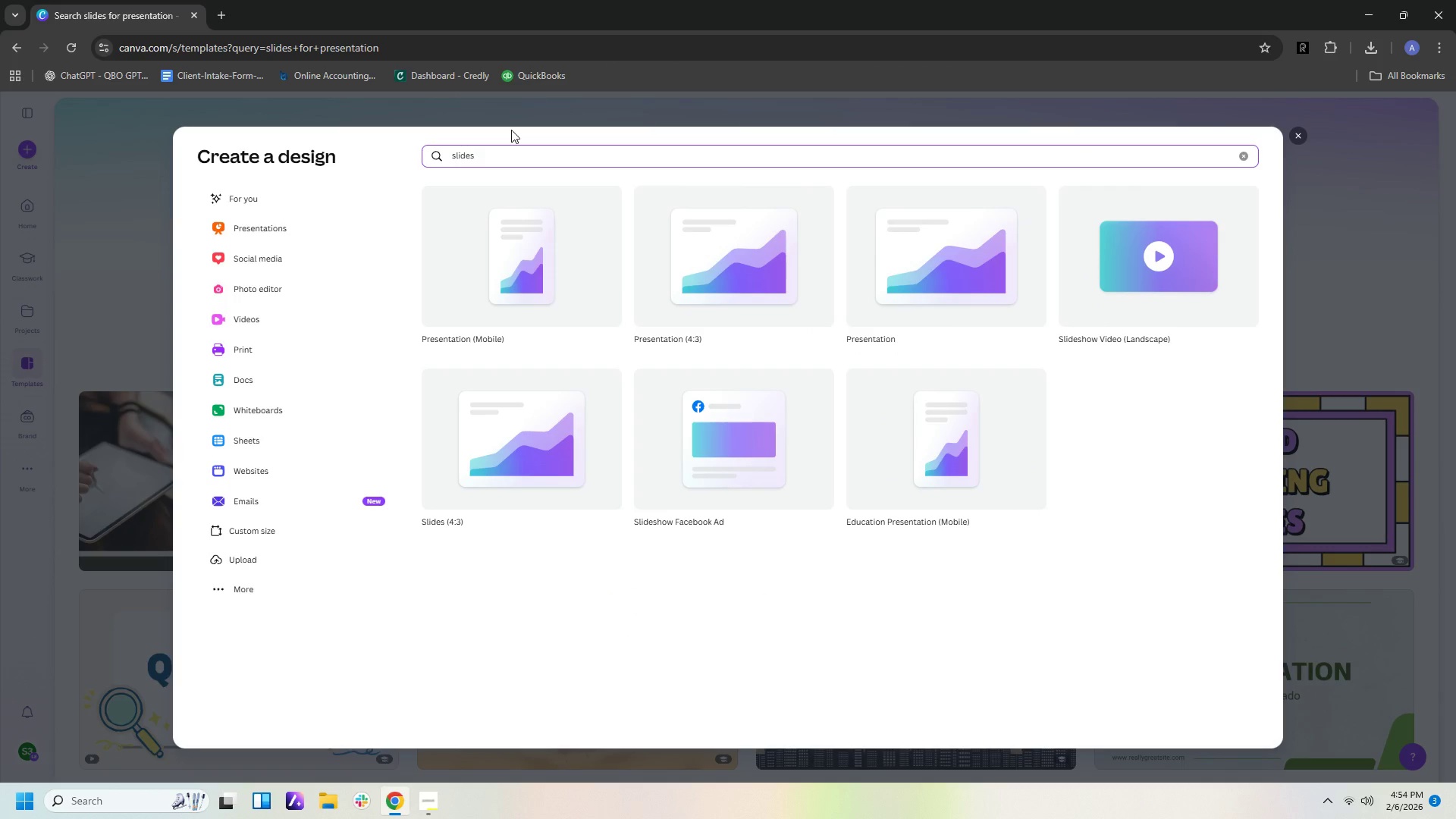 
type( 16:9)
 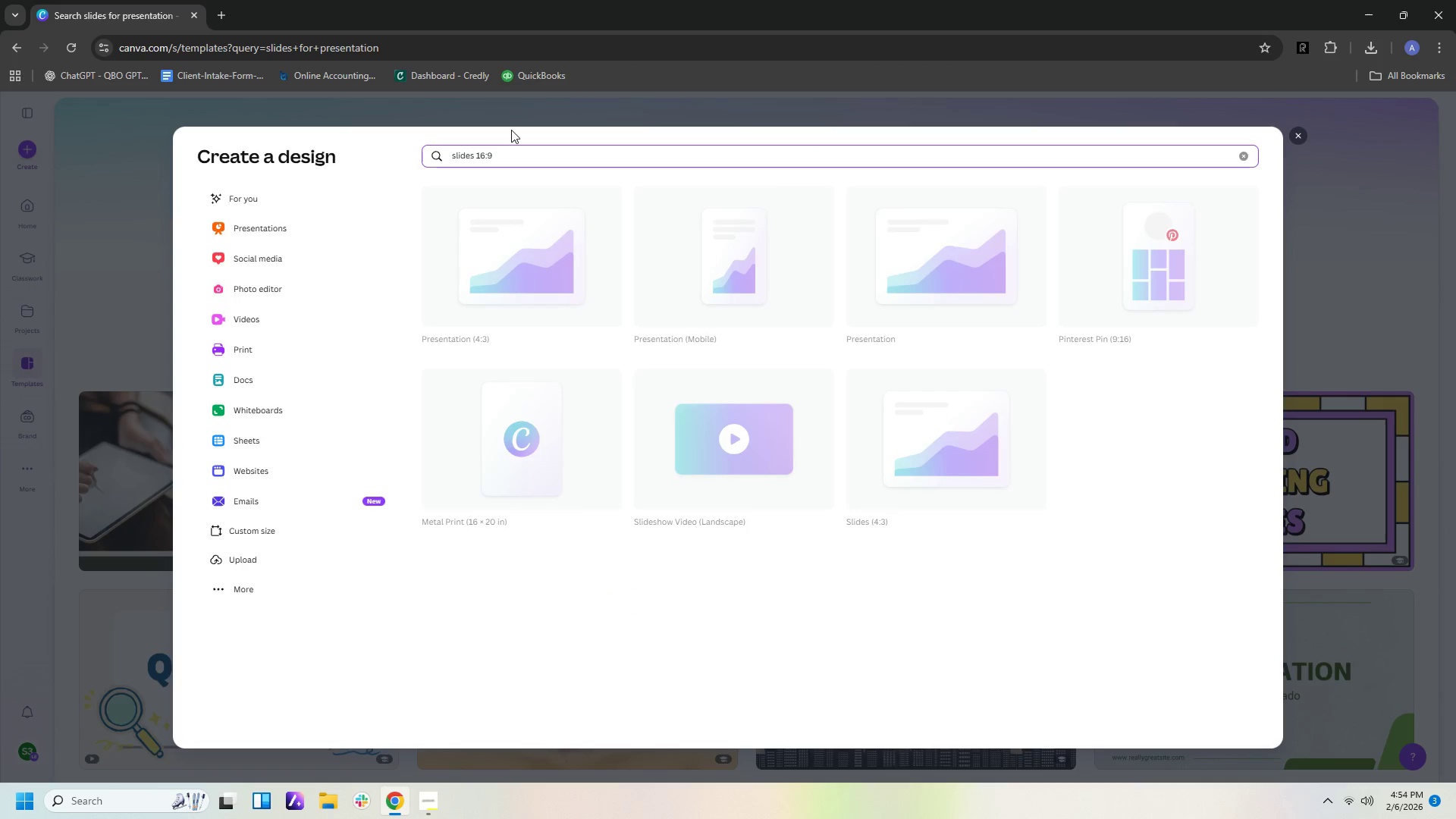 
wait(10.96)
 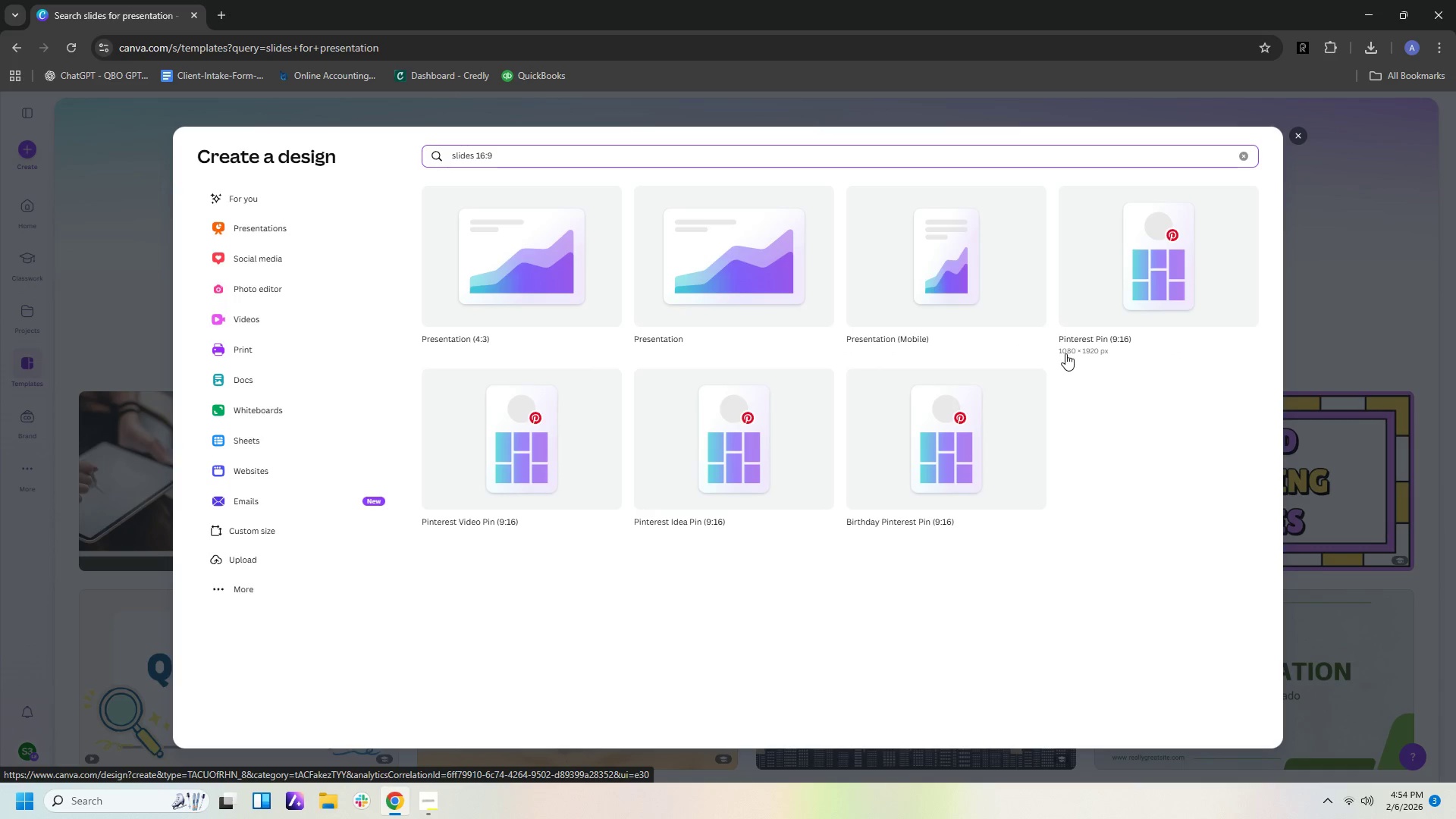 
mouse_move([695, 257])
 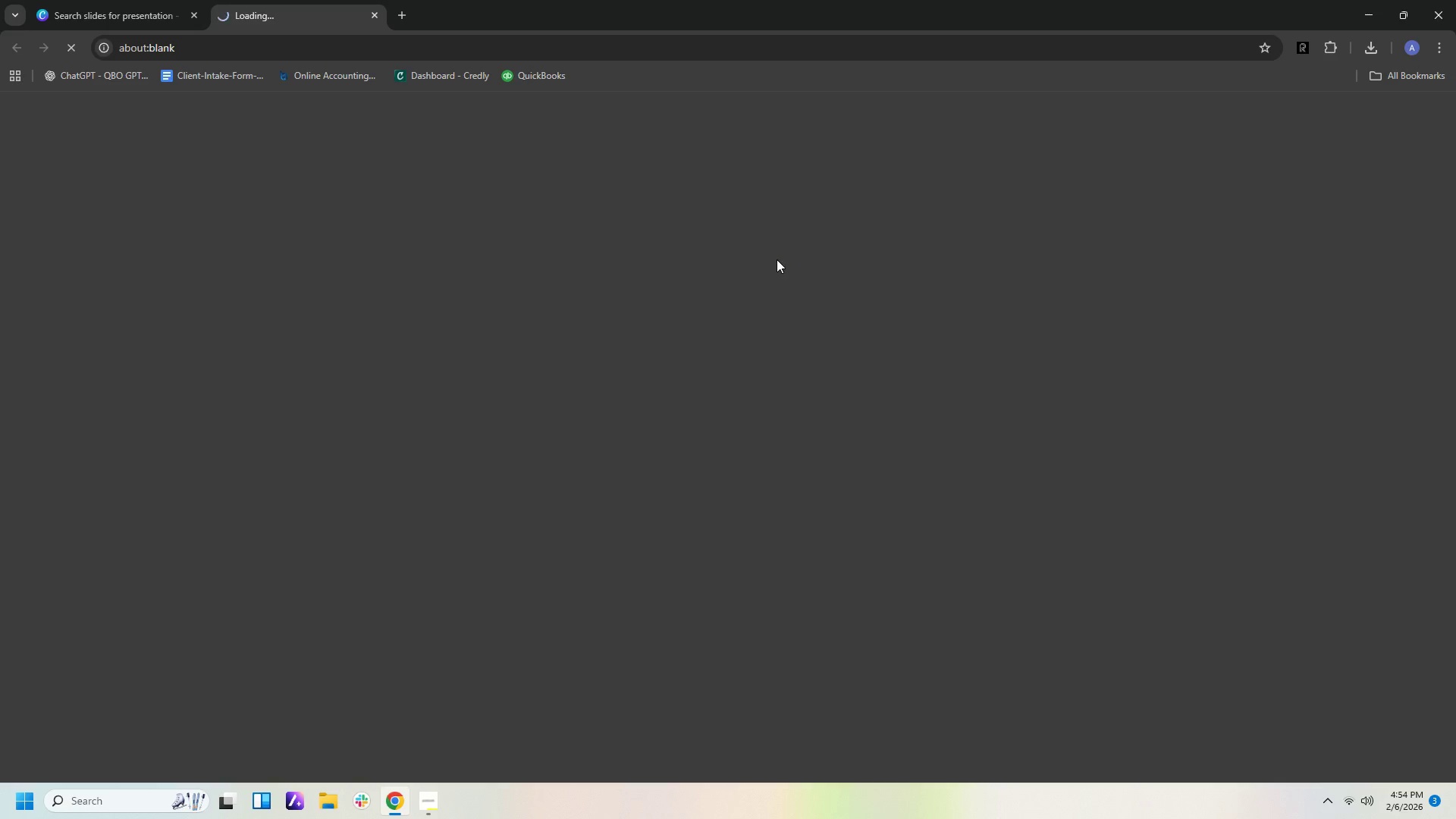 
mouse_move([617, 70])
 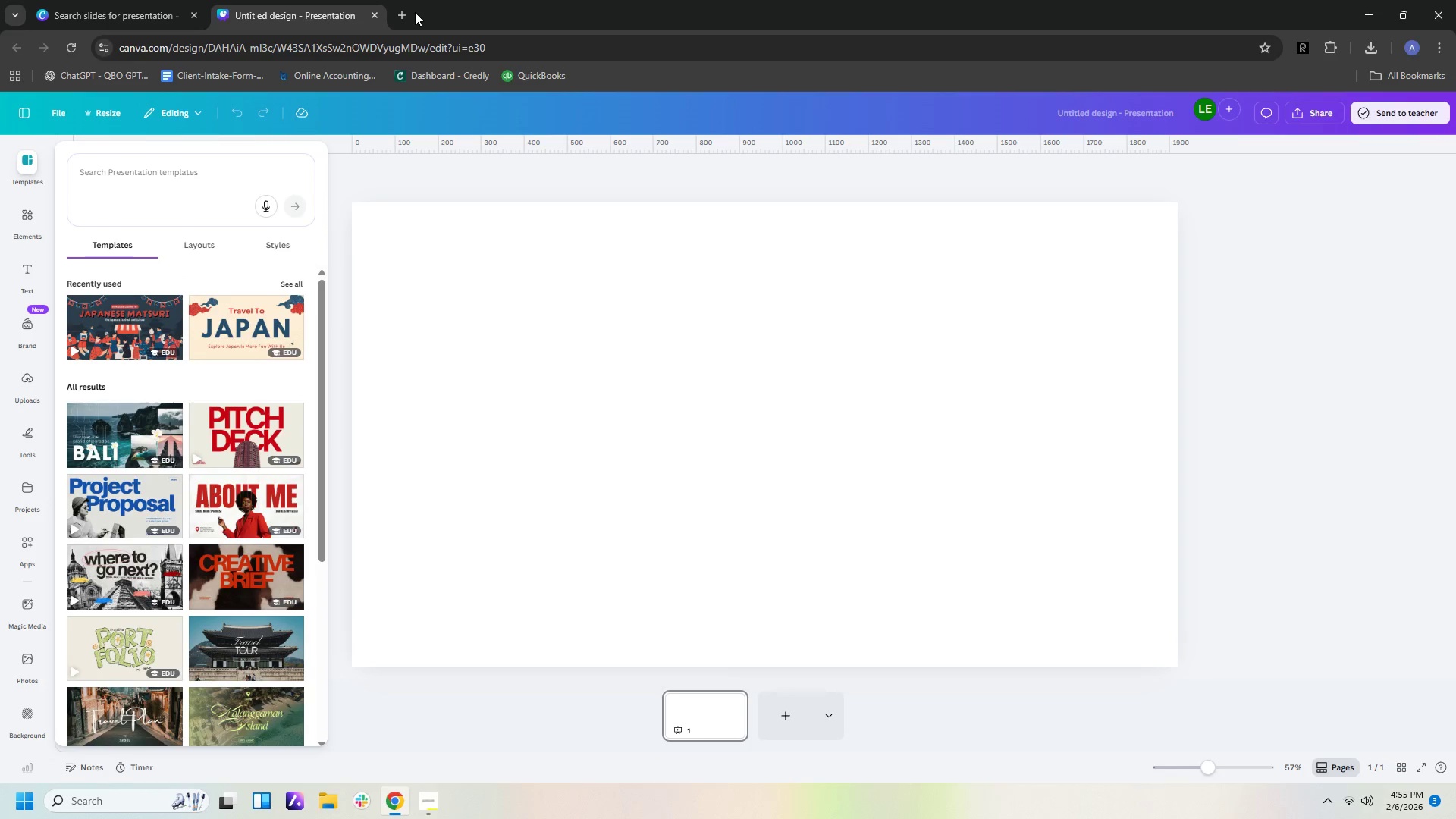 
left_click([403, 14])
 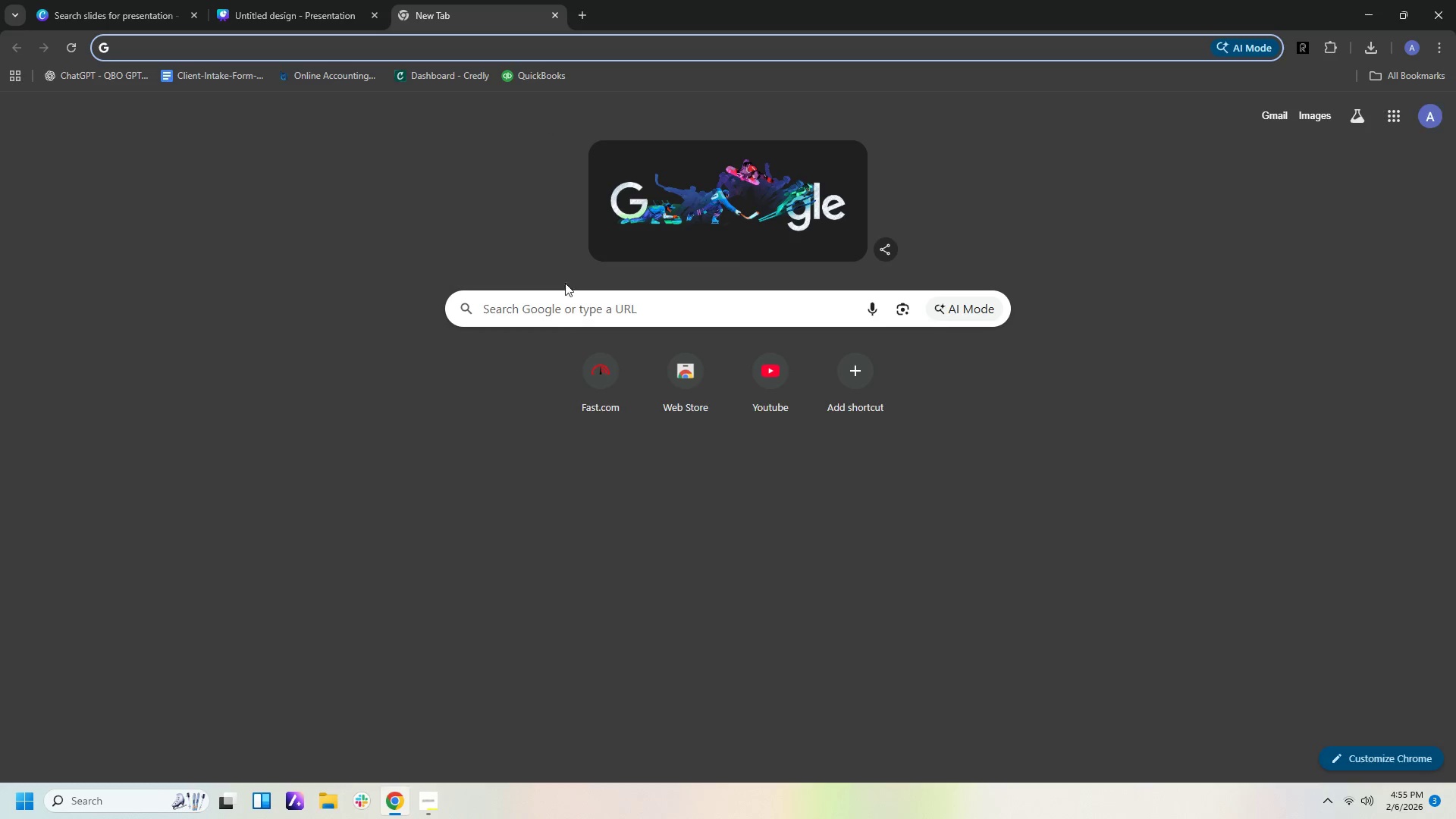 
left_click([578, 321])
 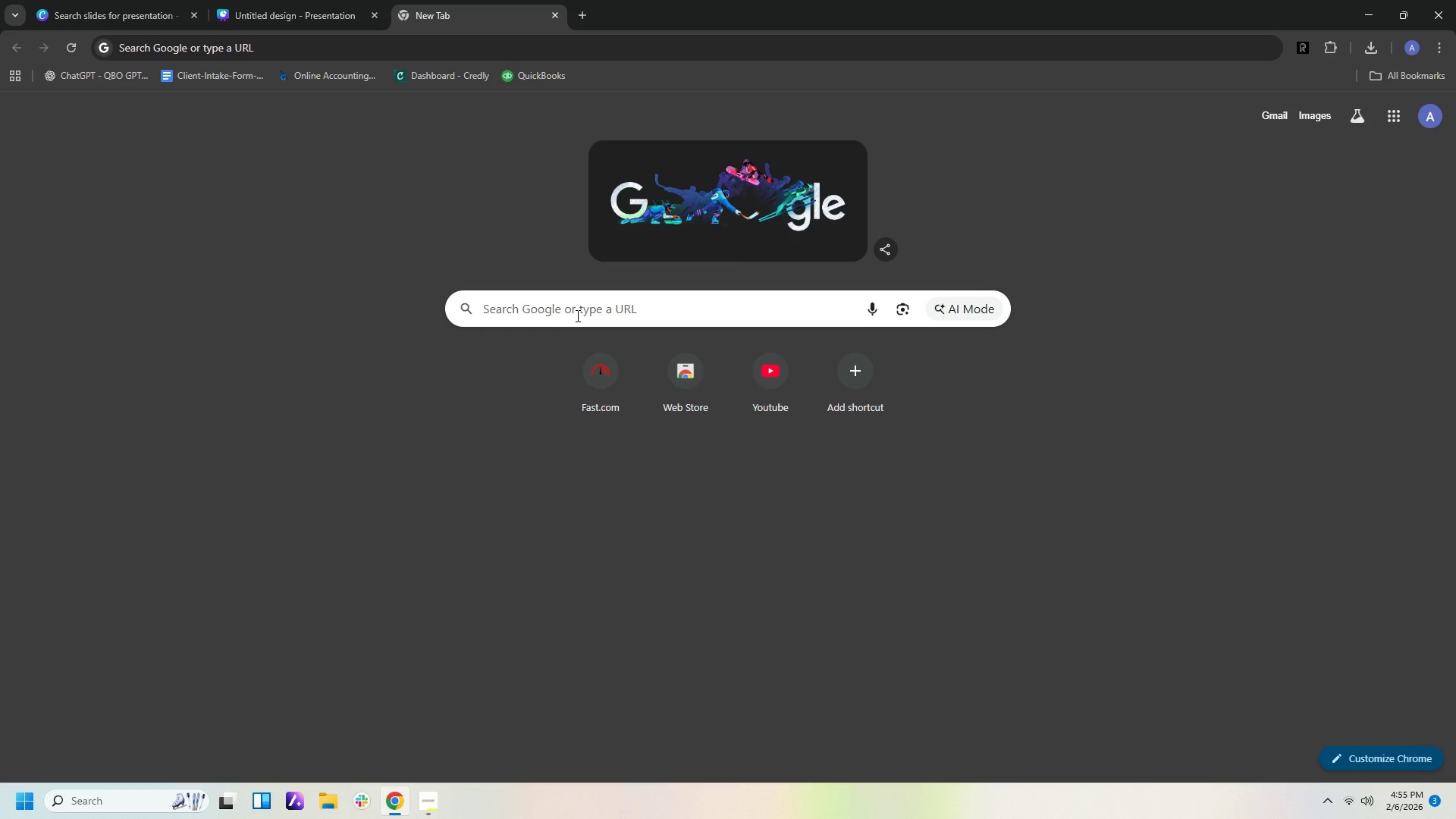 
type(pinte)
 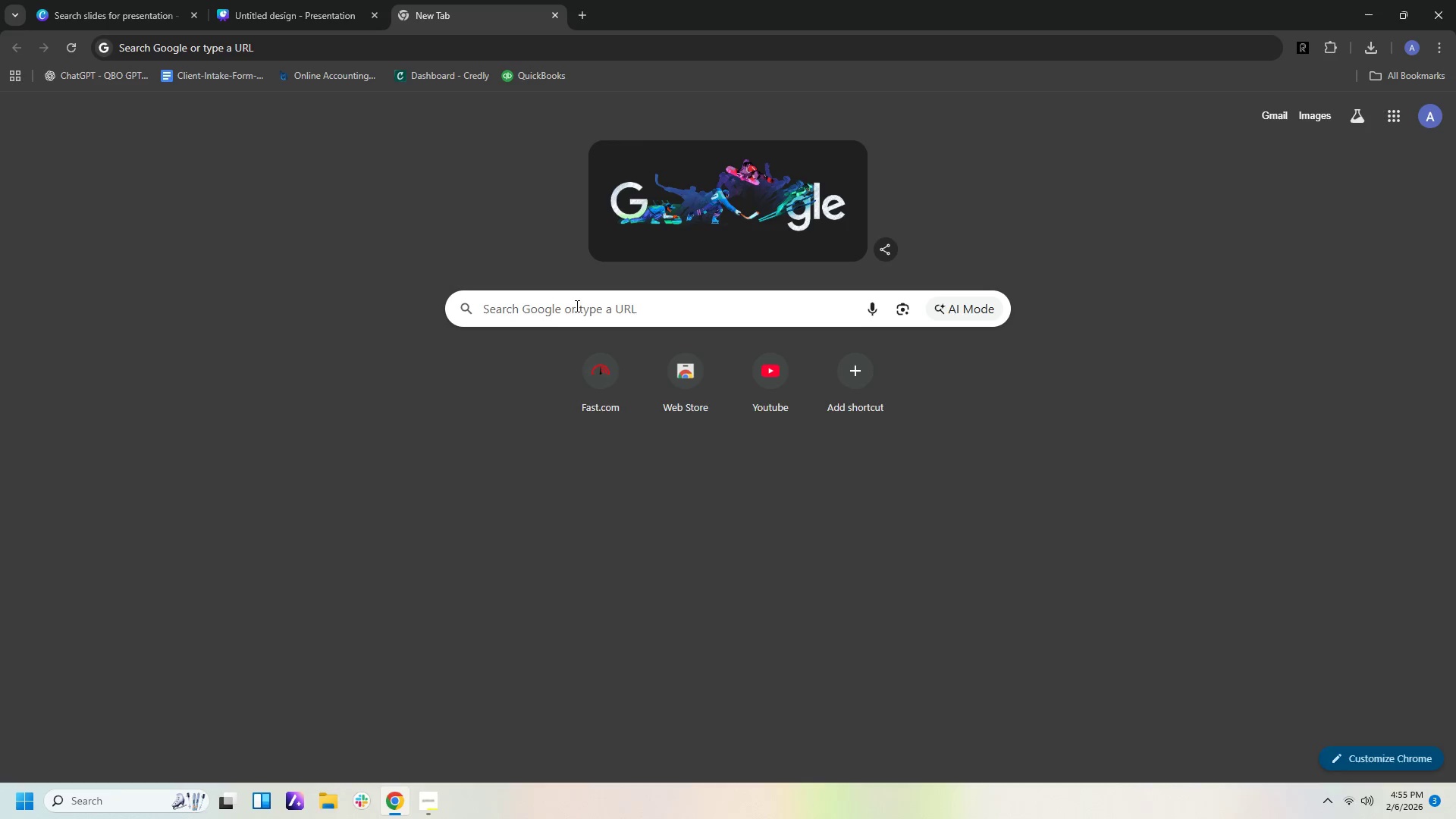 
left_click([576, 306])
 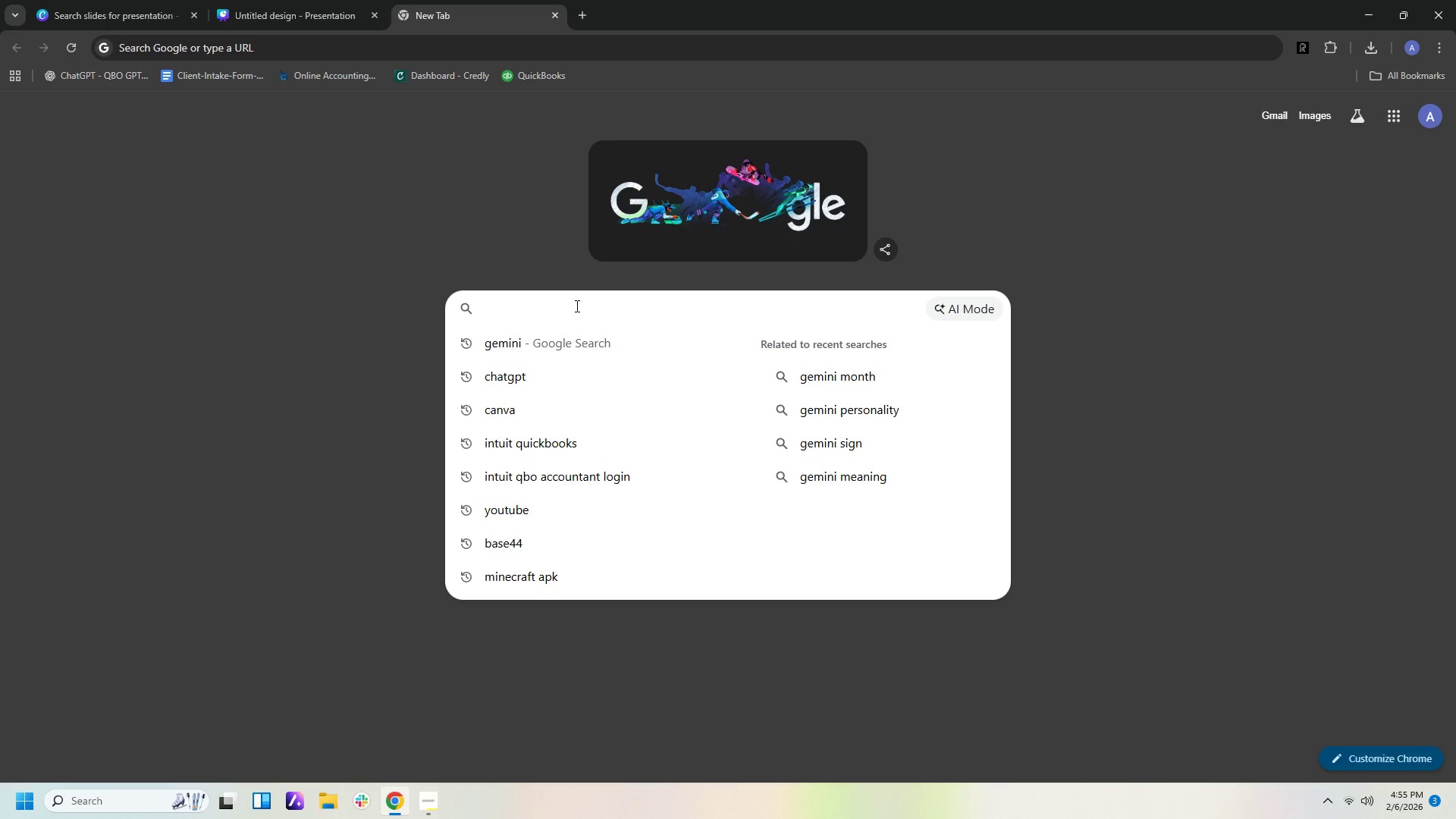 
type(pinetrest)
key(Backspace)
key(Backspace)
key(Backspace)
key(Backspace)
key(Backspace)
key(Backspace)
type(terest)
 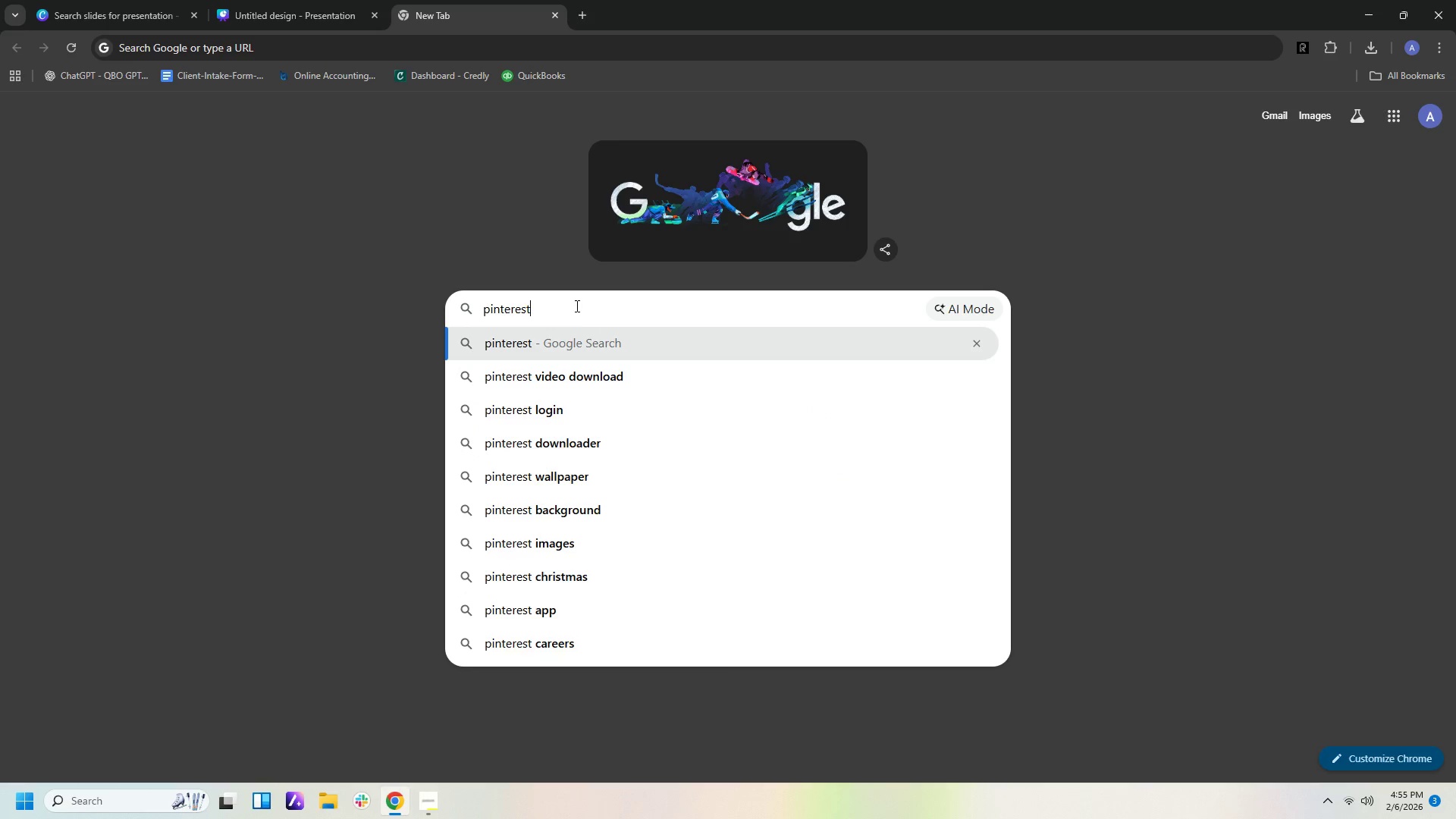 
key(Enter)
 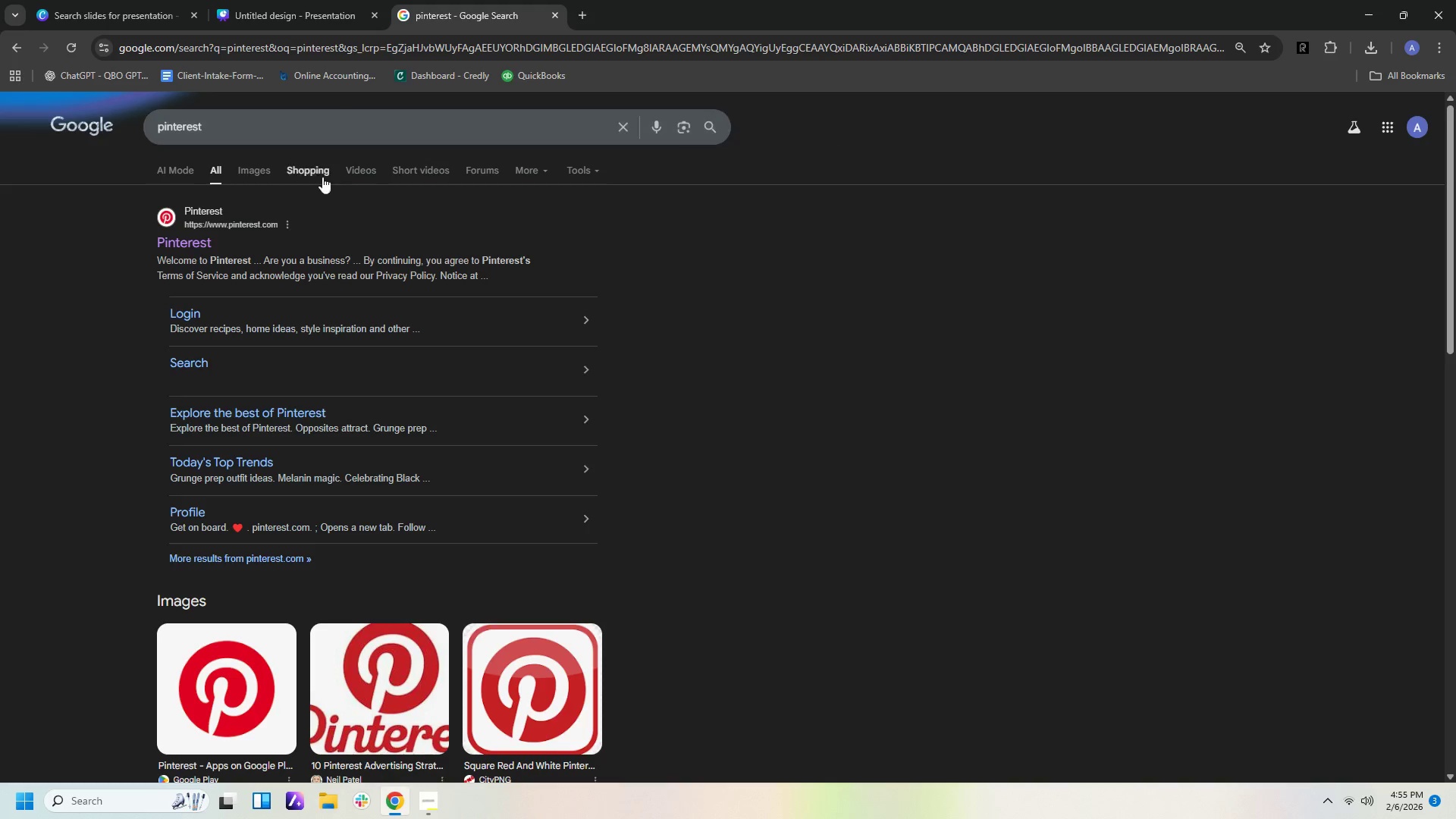 
left_click([255, 235])
 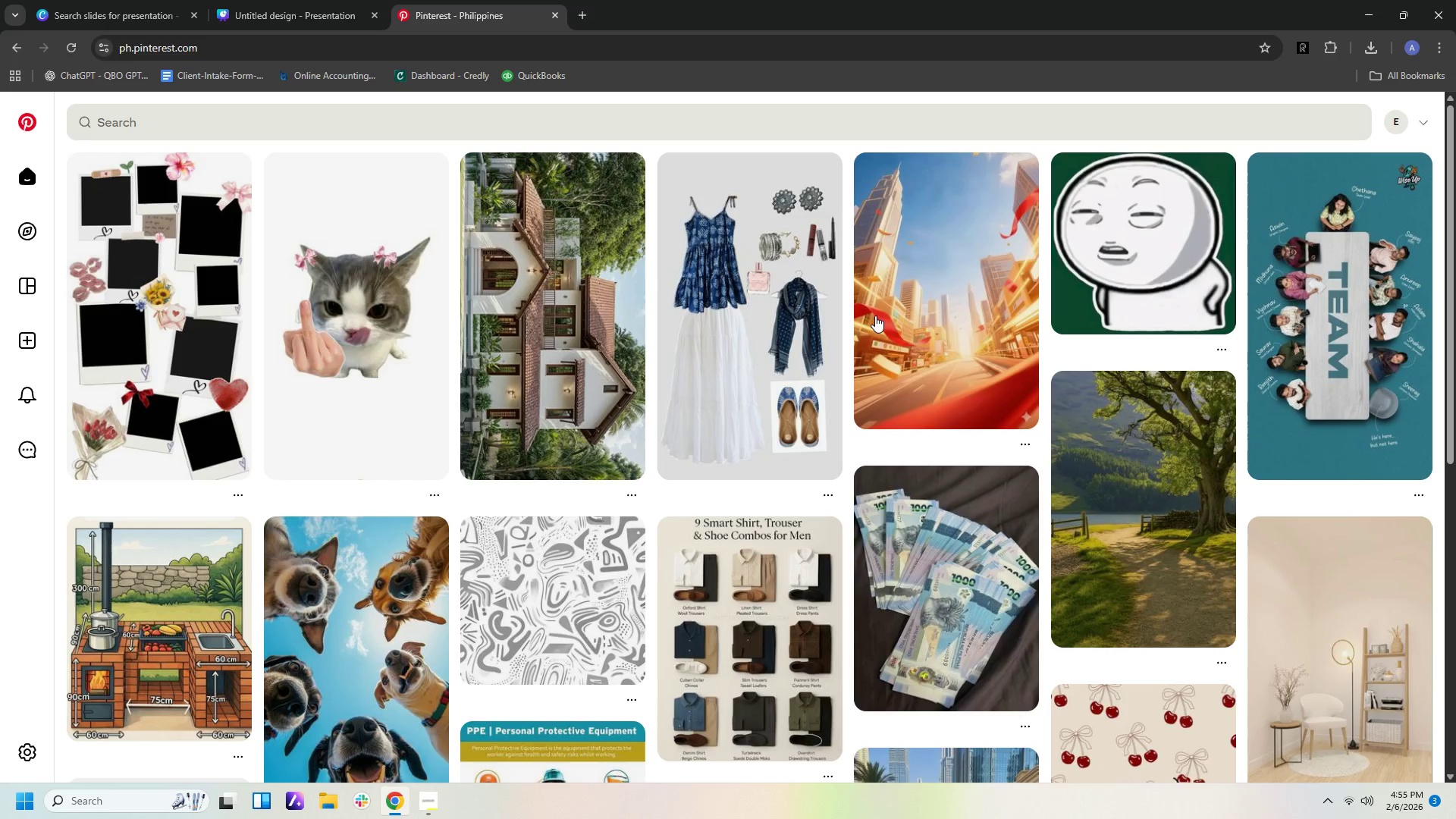 
left_click([376, 115])
 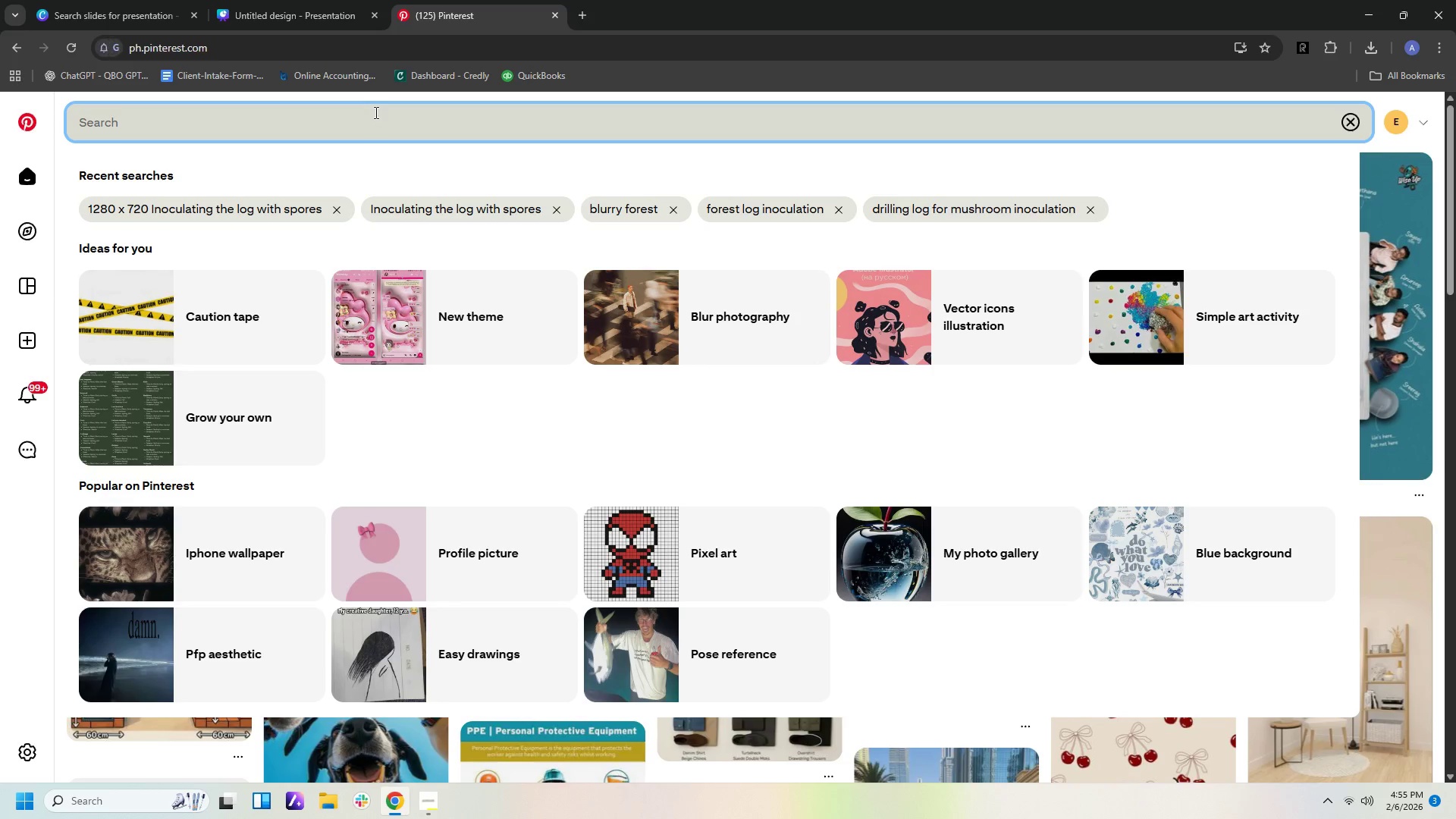 
type(bakin)
key(Backspace)
key(Backspace)
key(Backspace)
key(Backspace)
 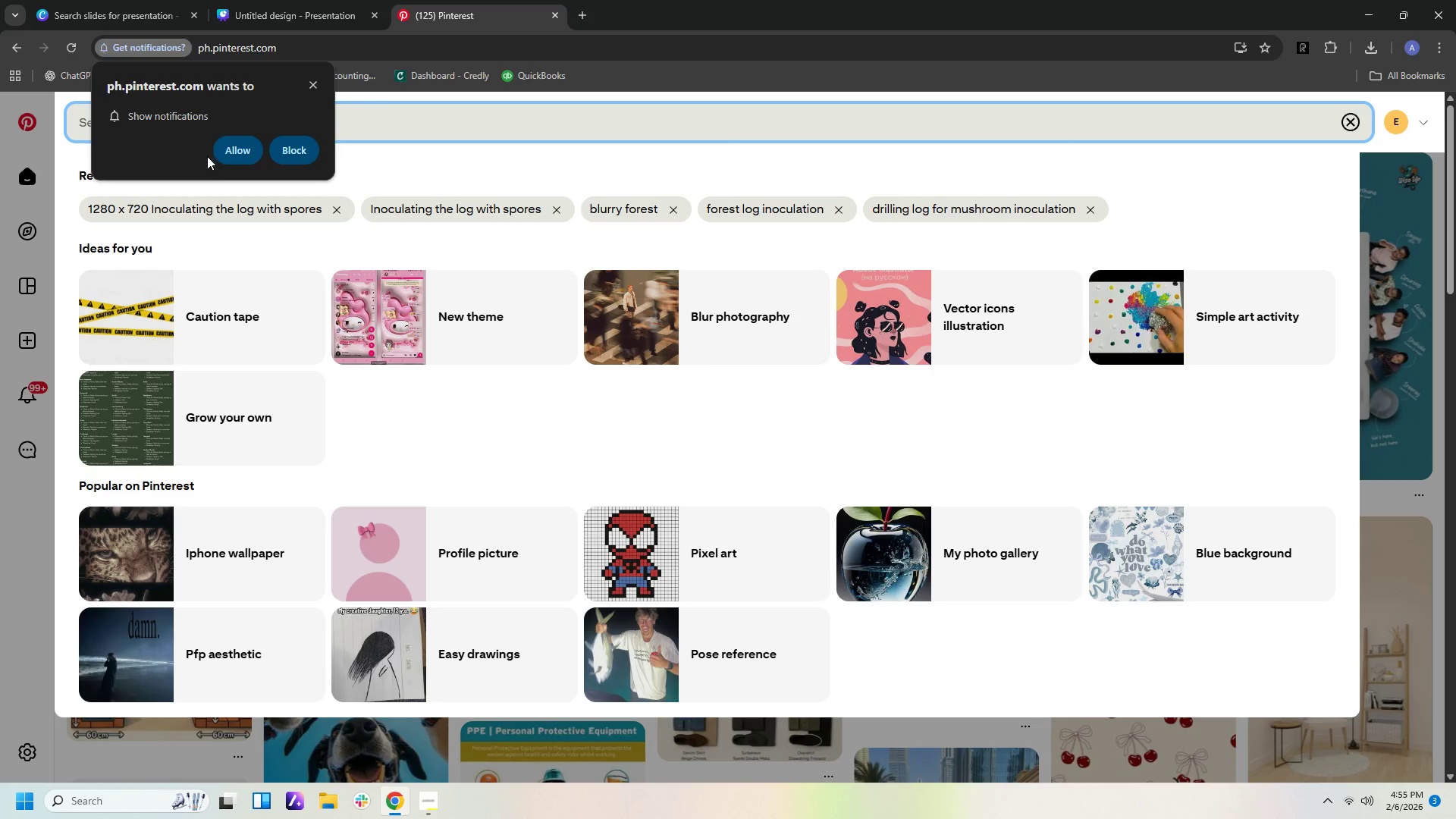 
left_click([228, 152])
 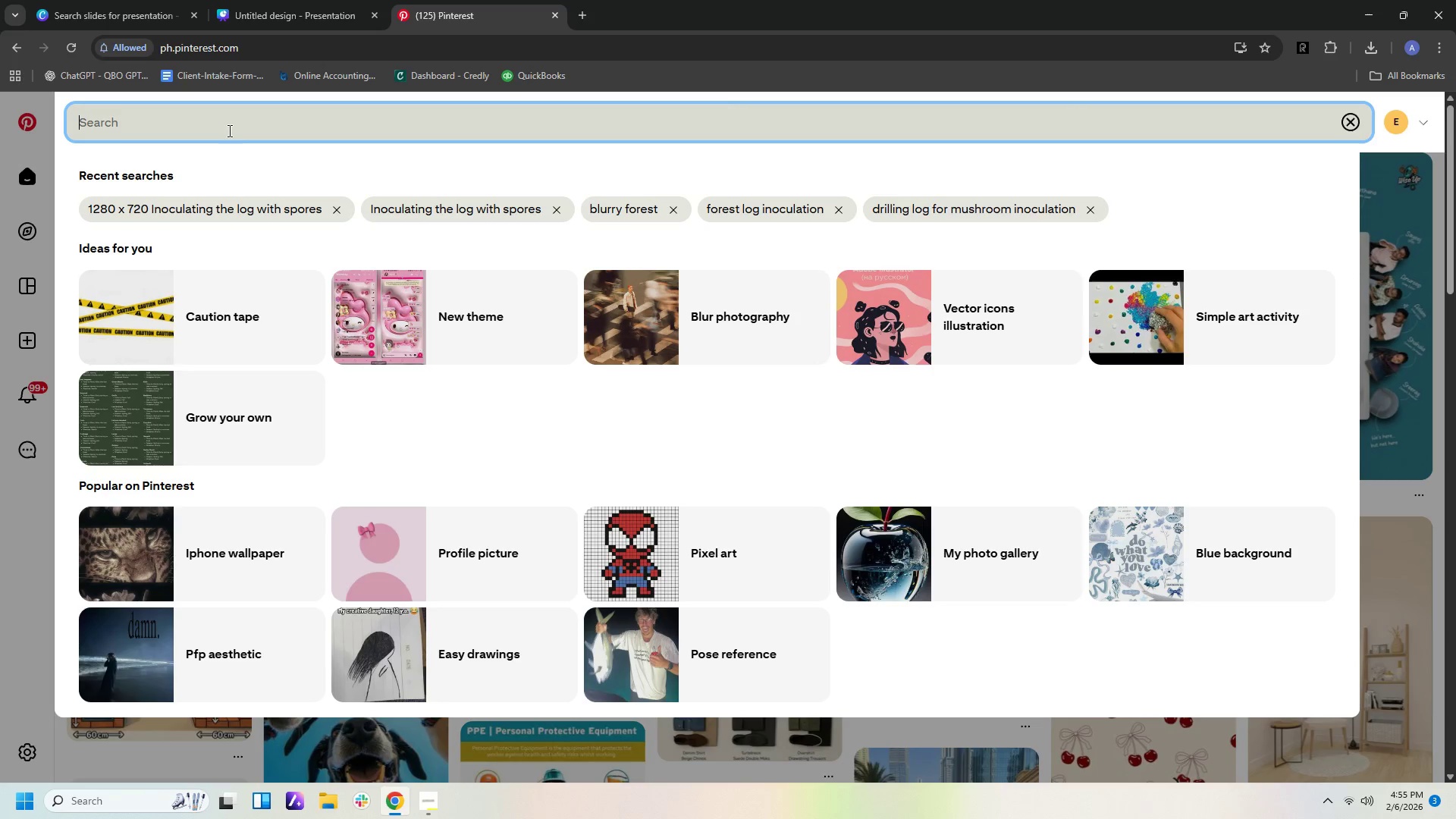 
left_click([228, 130])
 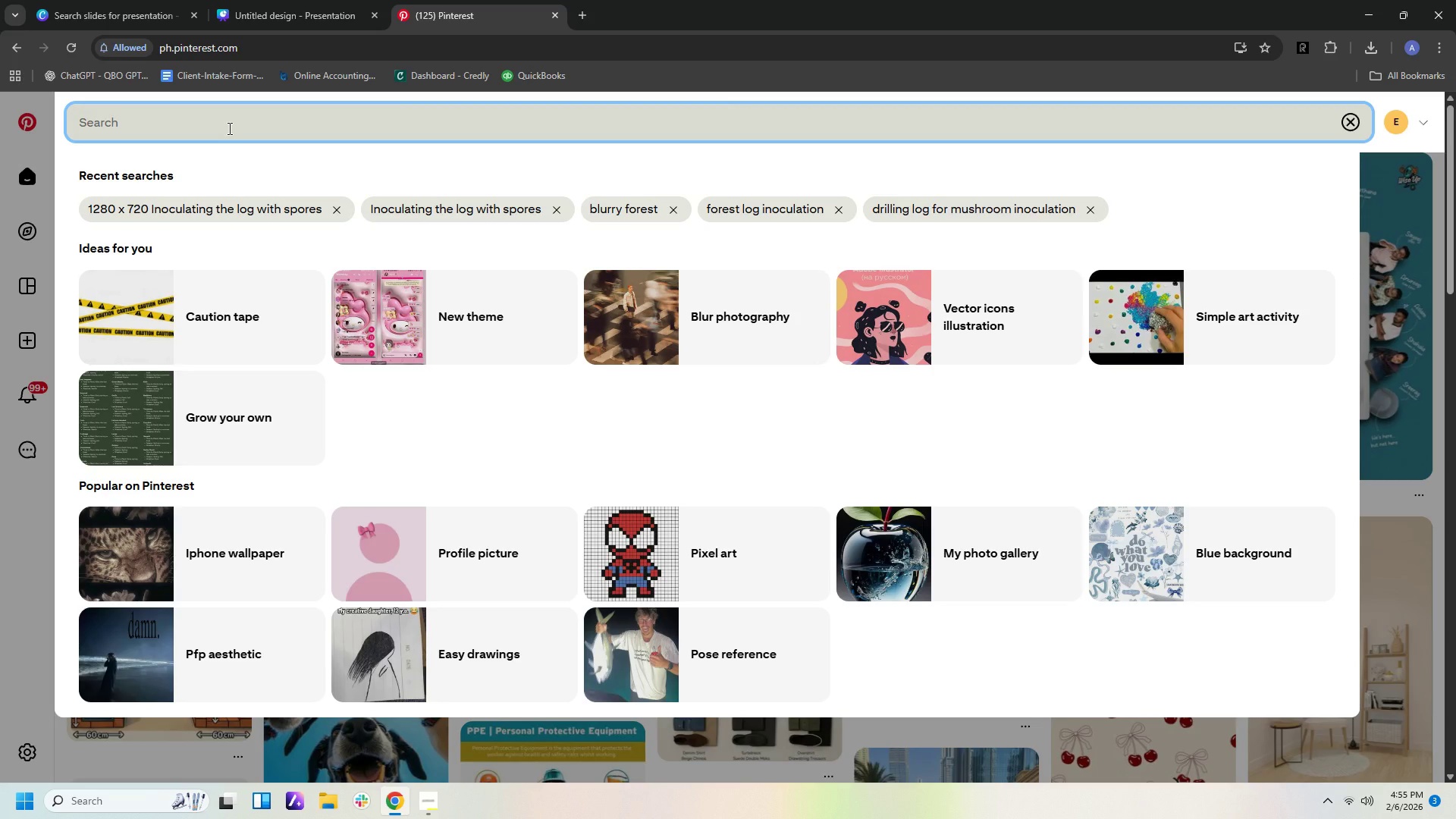 
type(rolling pink)
key(Backspace)
 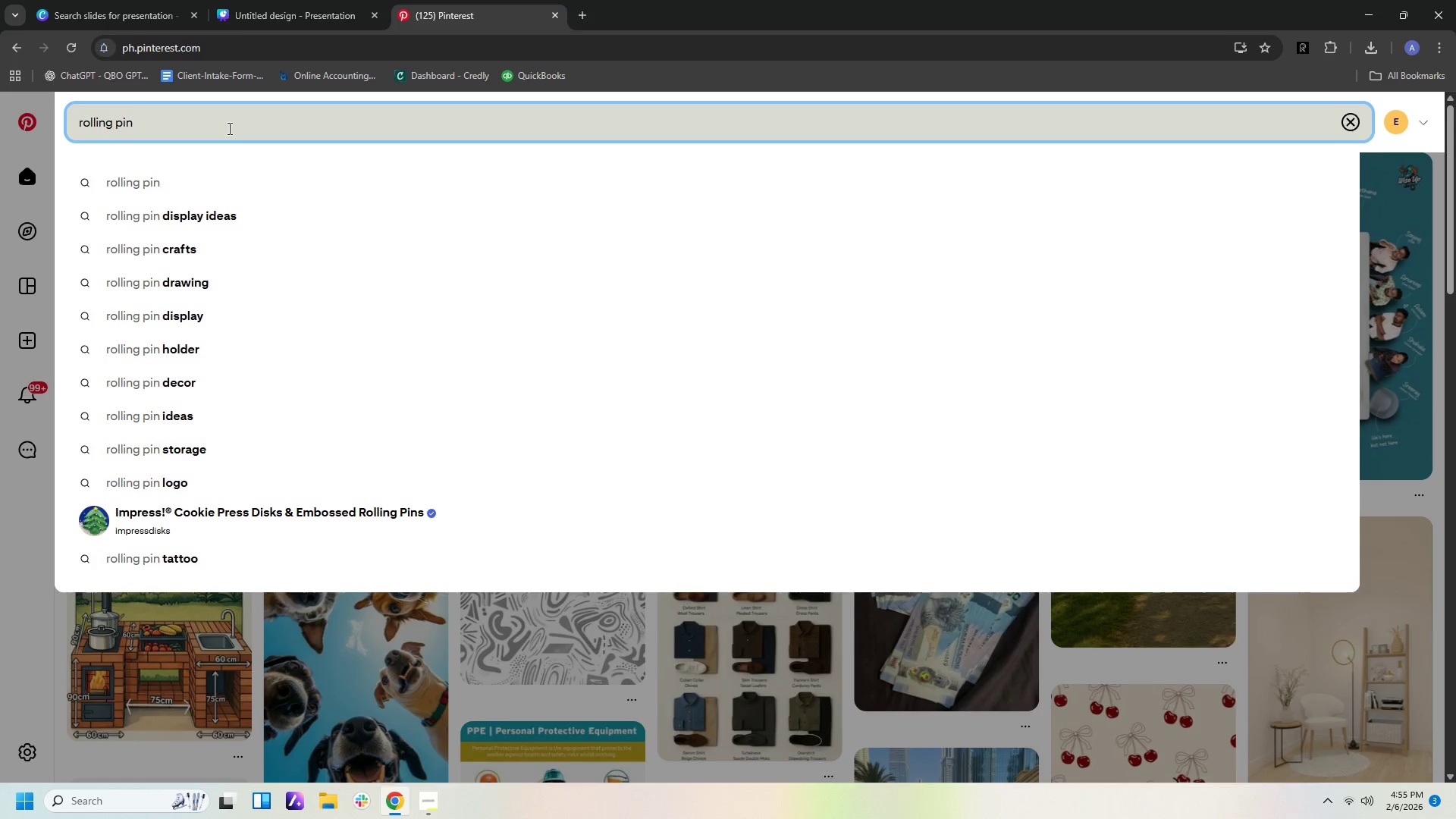 
key(Enter)
 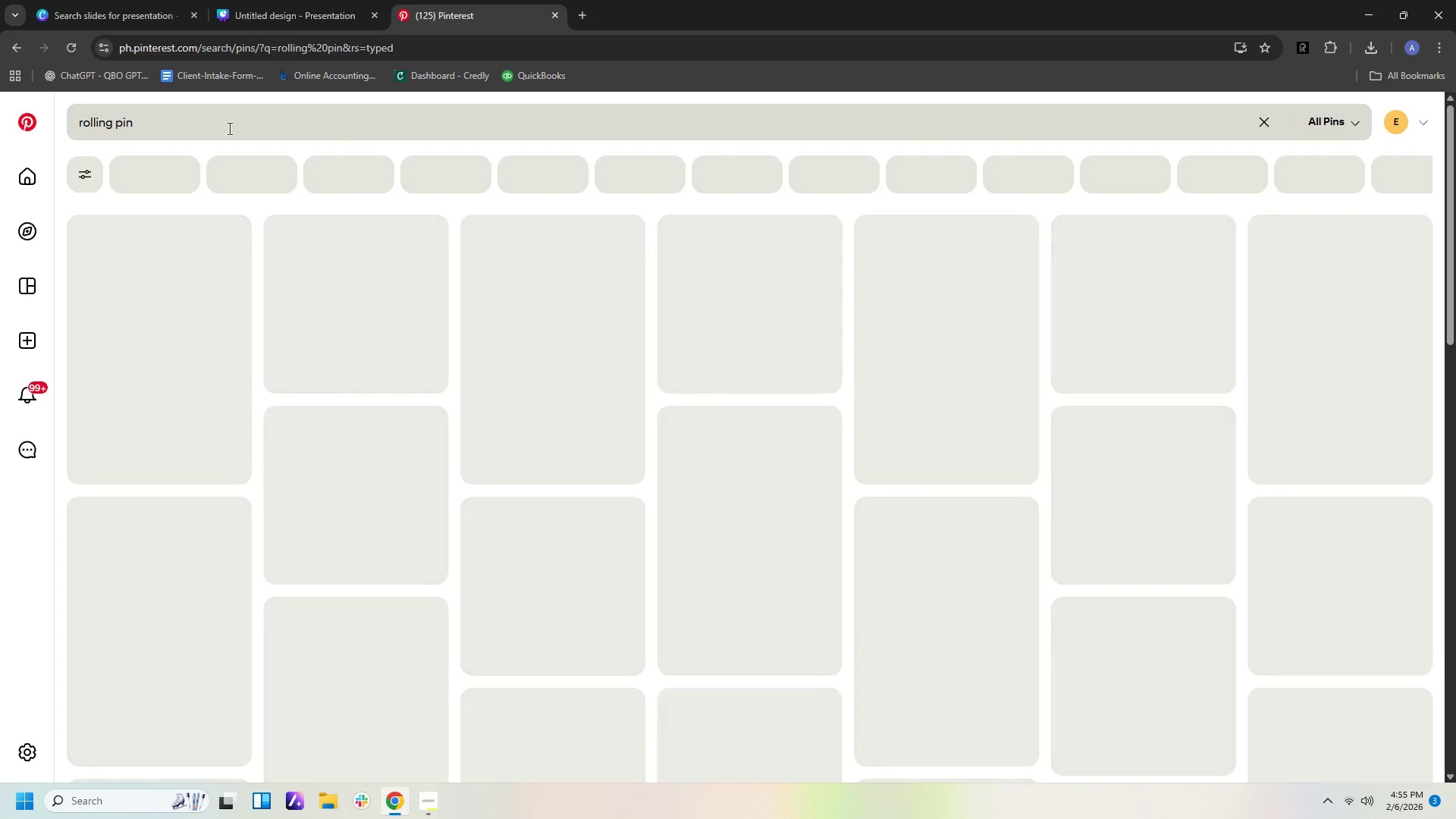 
mouse_move([318, 86])
 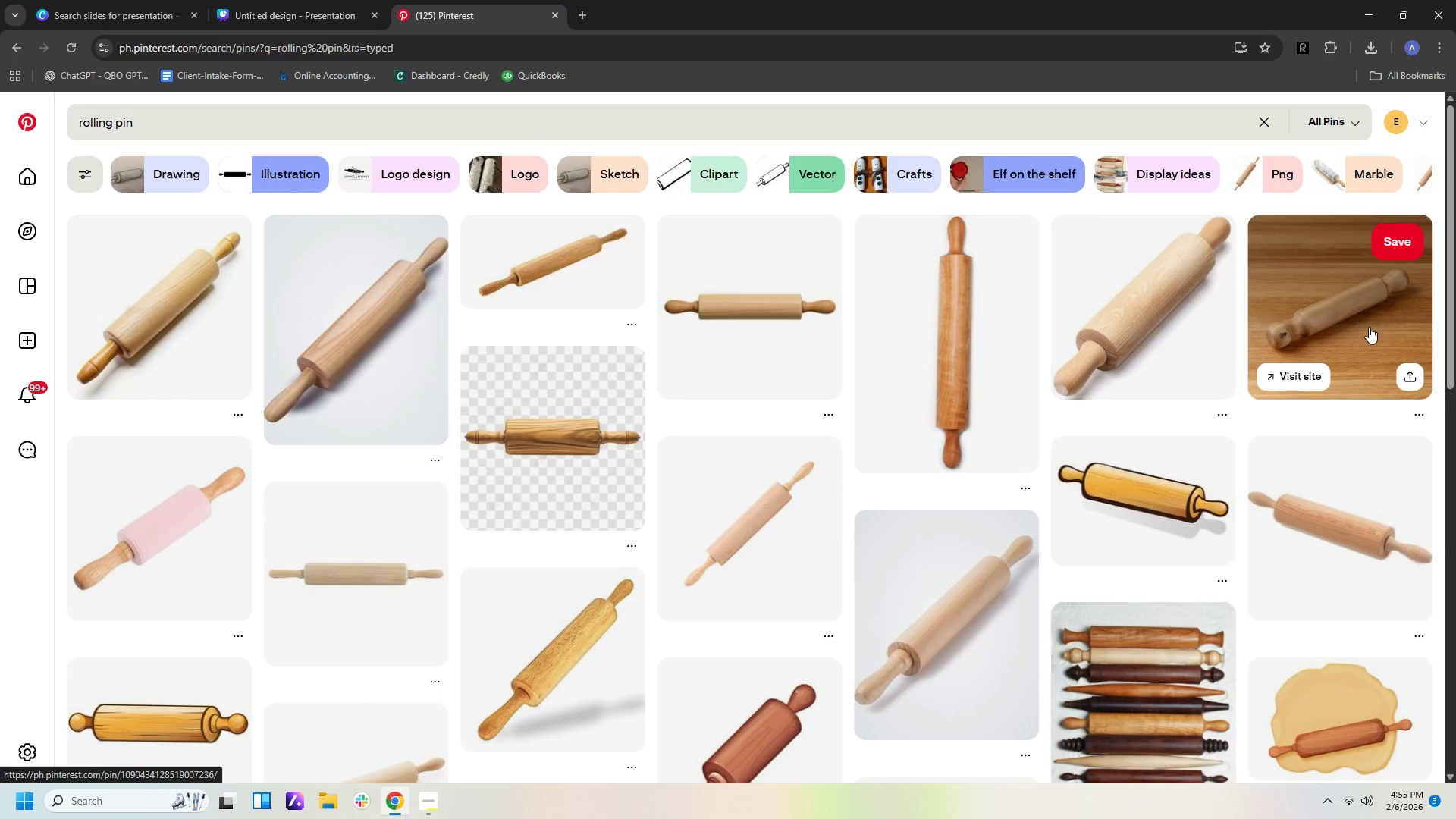 
scroll: coordinate [1369, 326], scroll_direction: down, amount: 3.0
 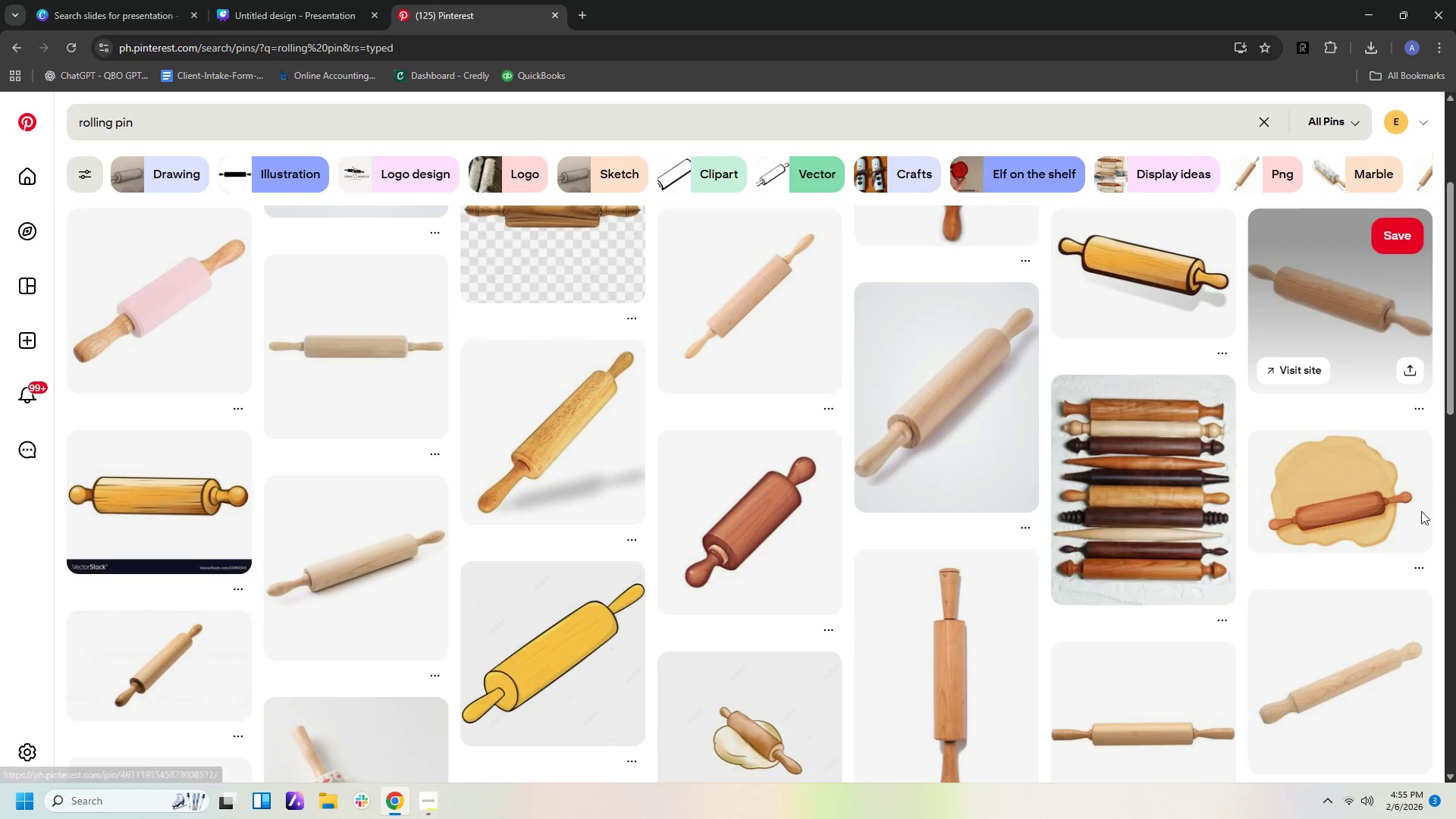 
left_click([1346, 504])
 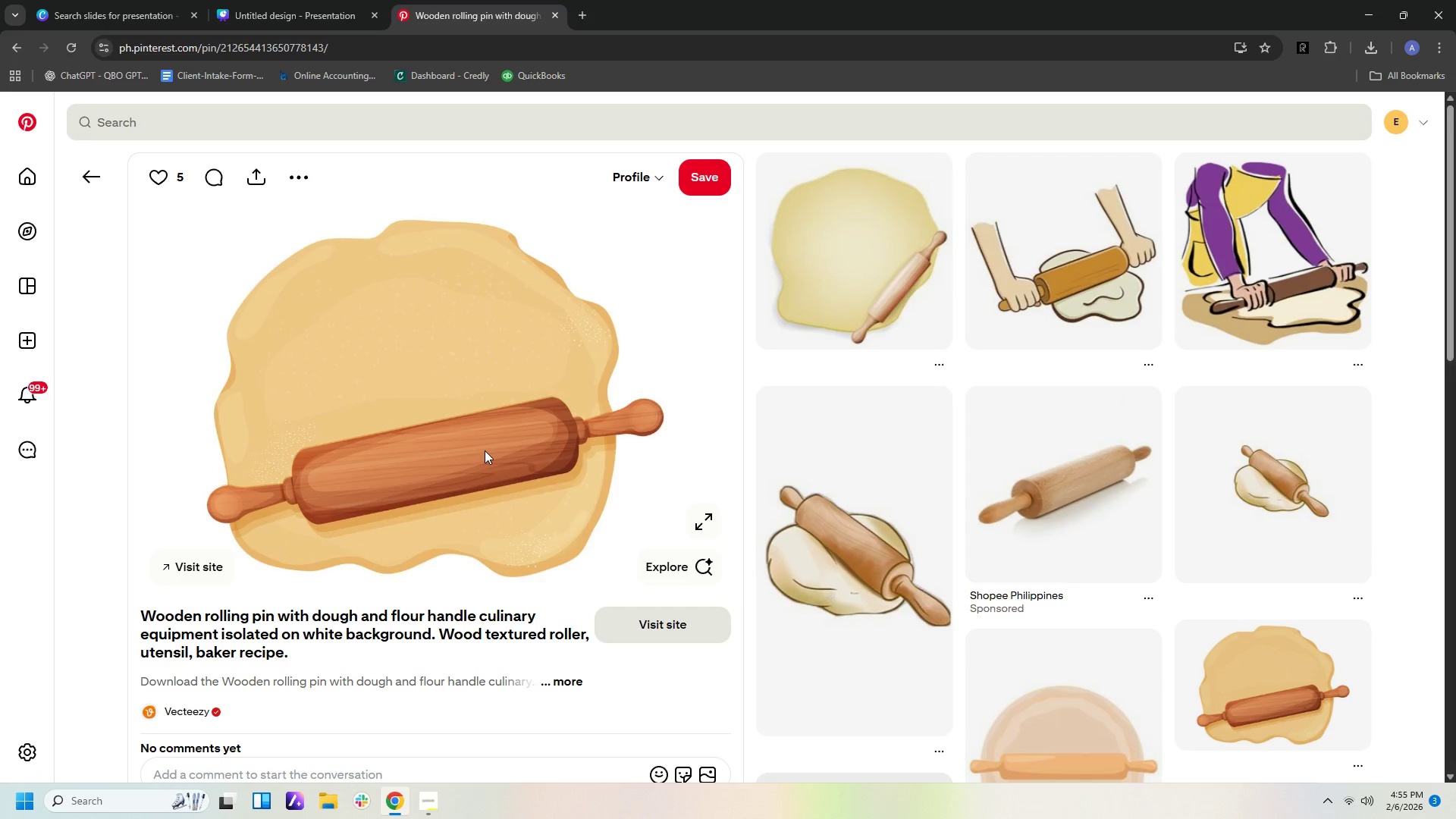 
scroll: coordinate [485, 450], scroll_direction: down, amount: 5.0
 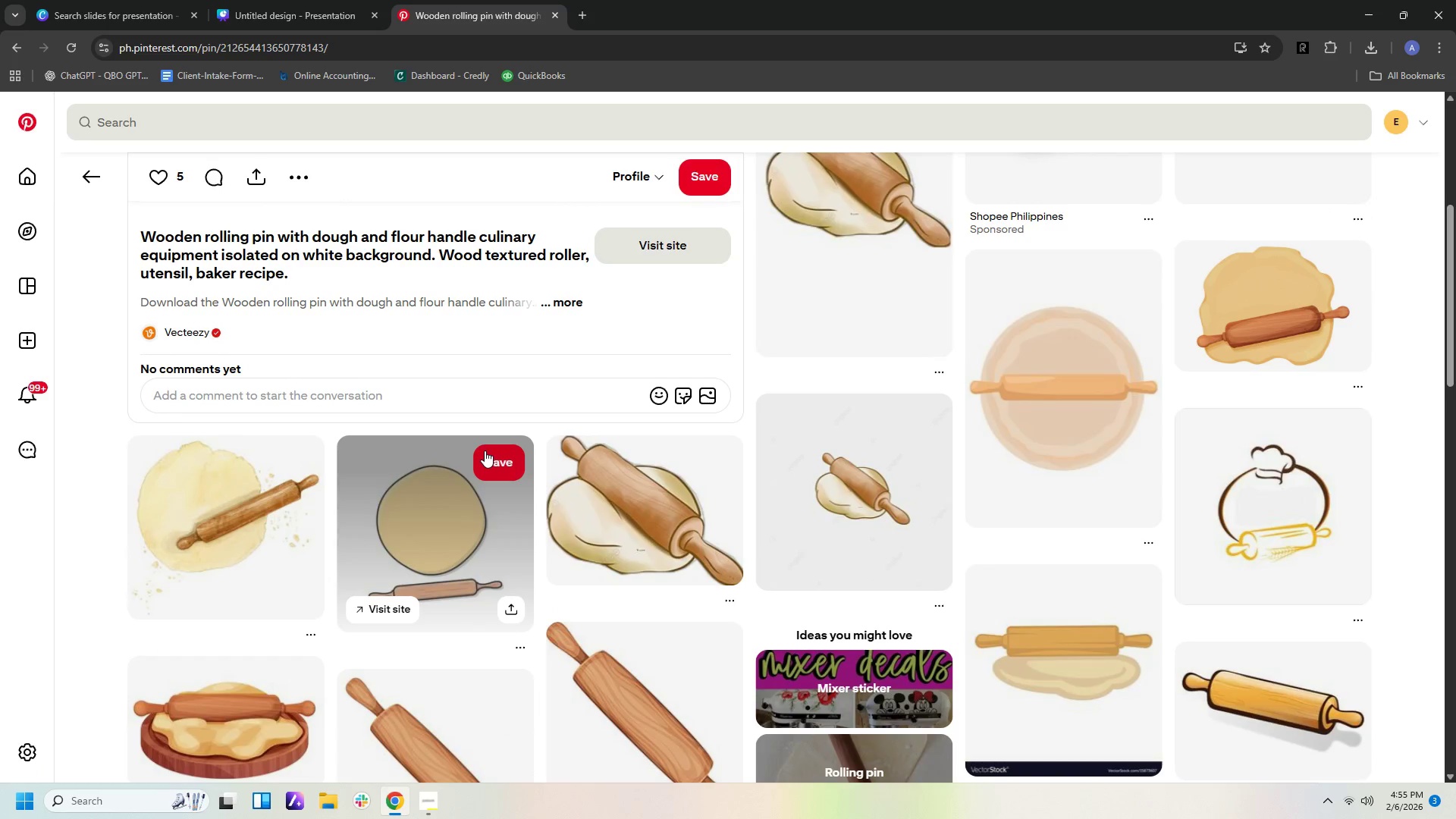 
scroll: coordinate [485, 450], scroll_direction: up, amount: 5.0
 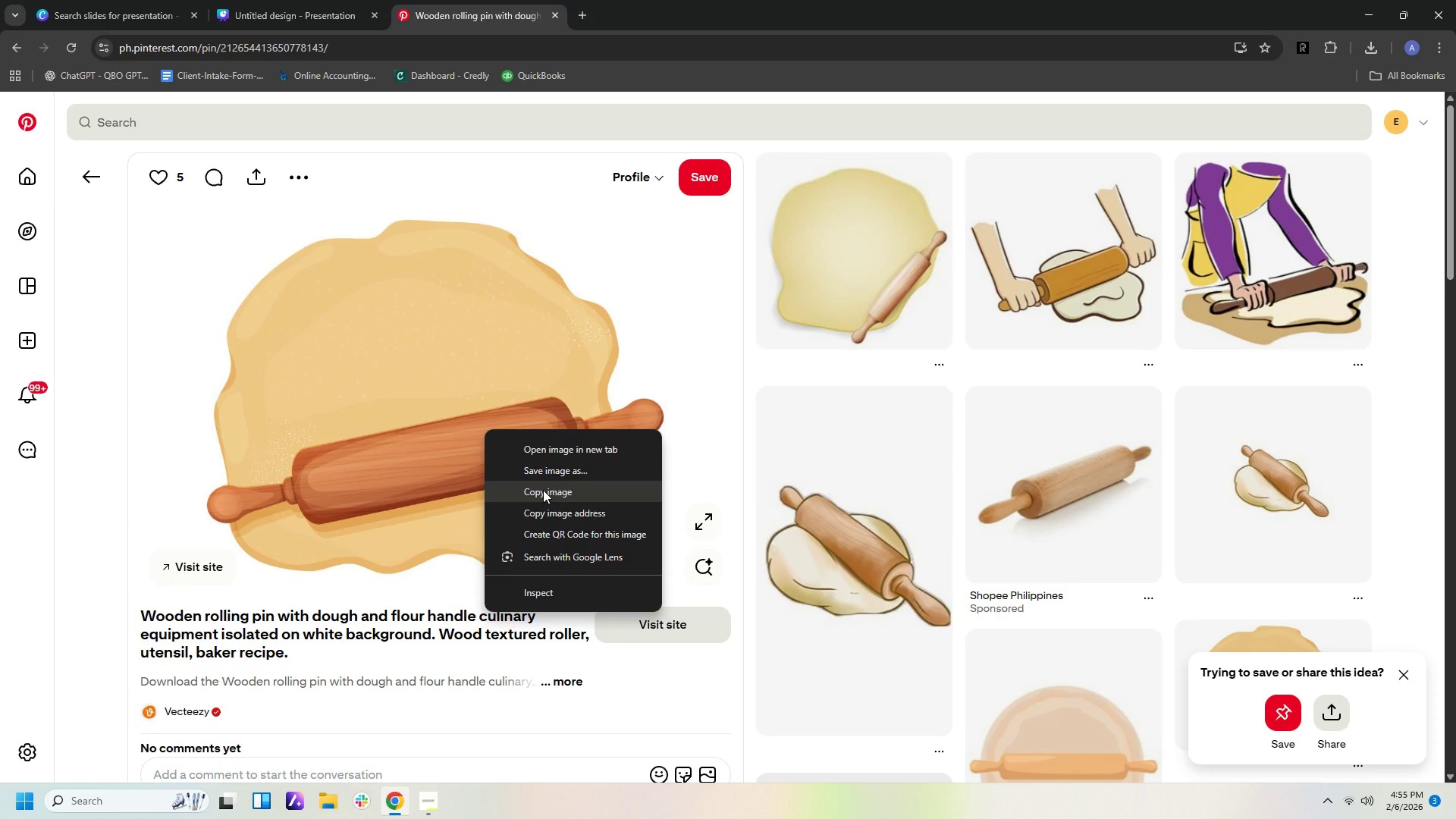 
left_click([543, 494])
 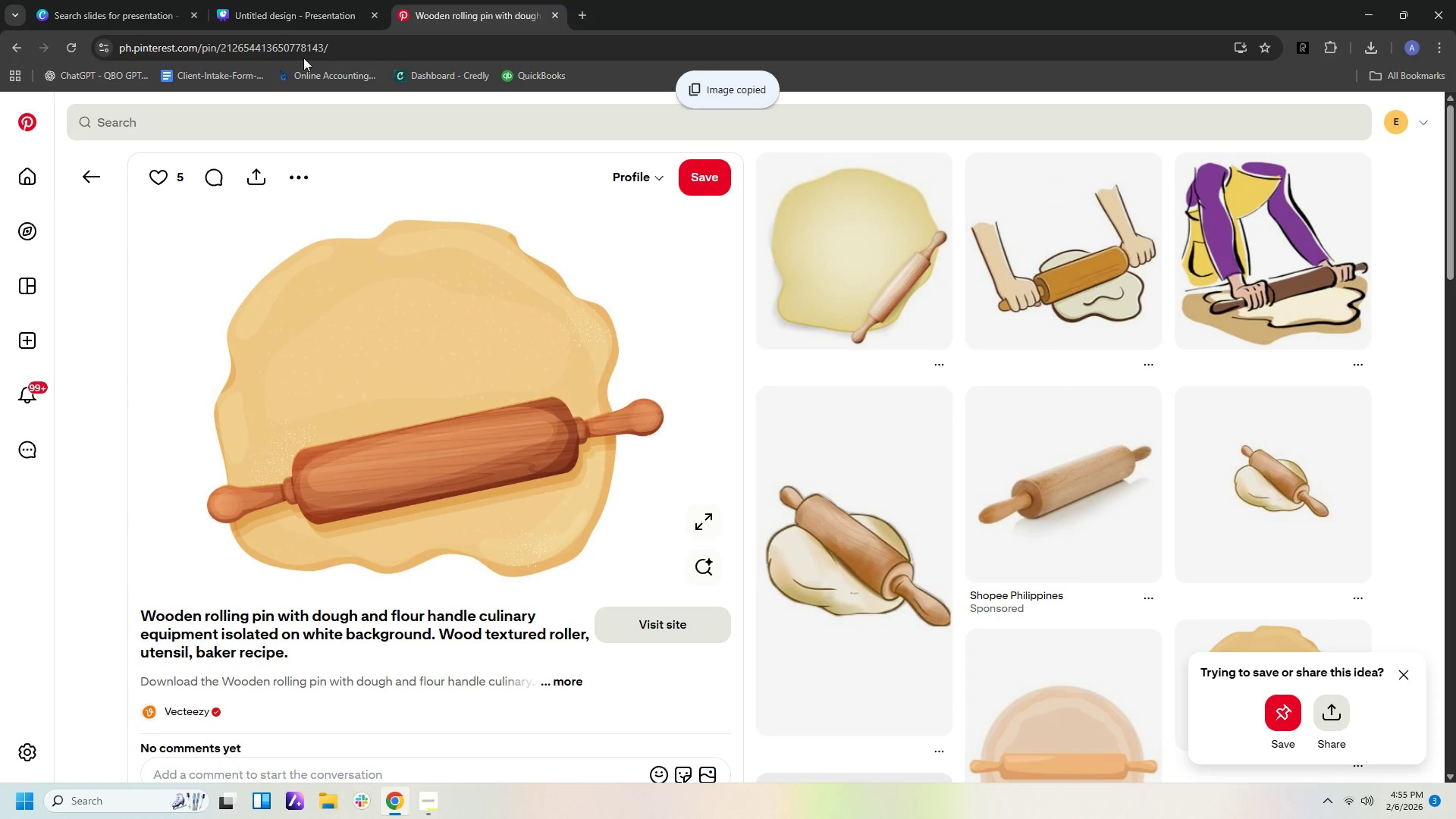 
left_click([279, 11])
 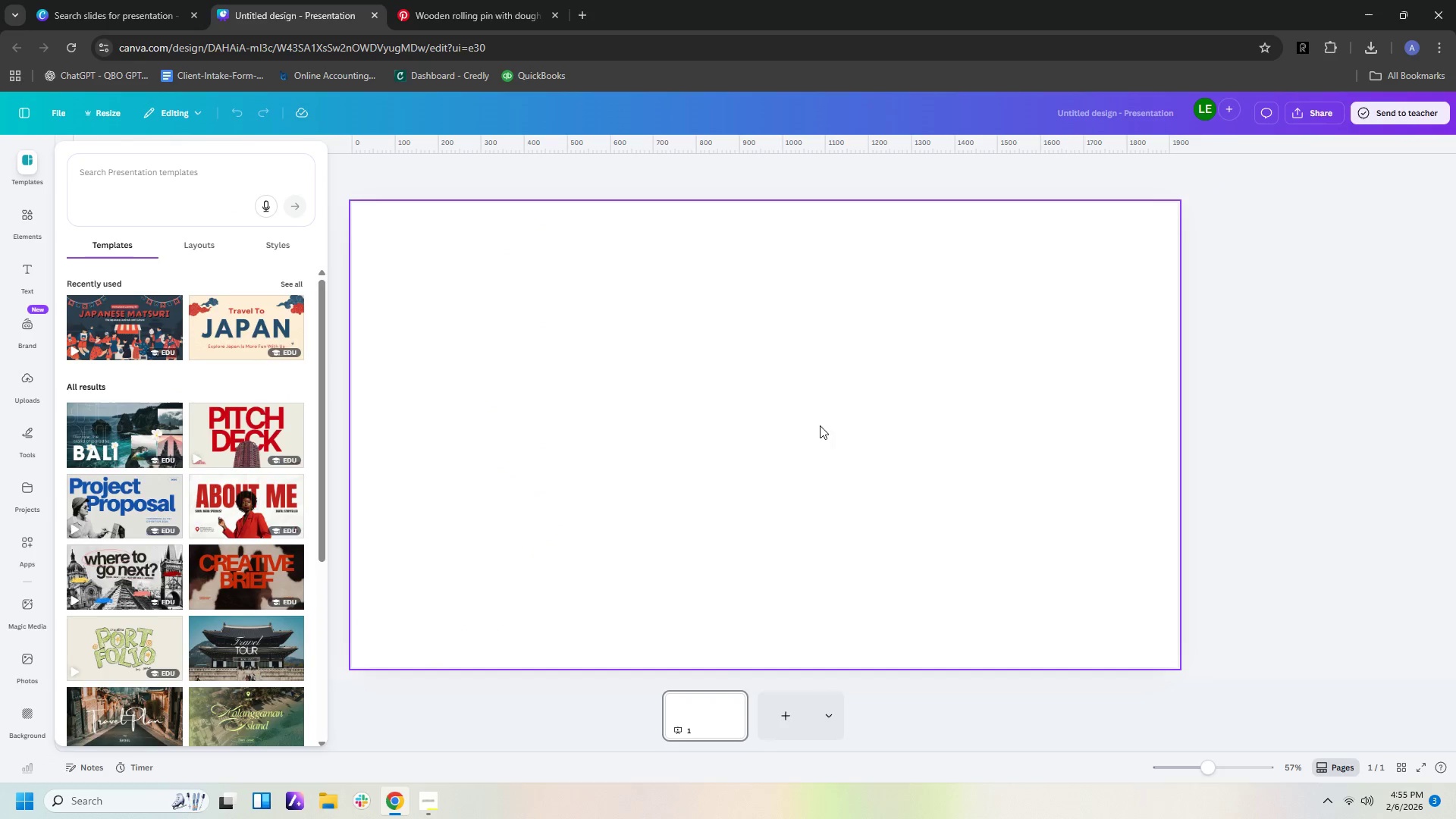 
right_click([742, 444])
 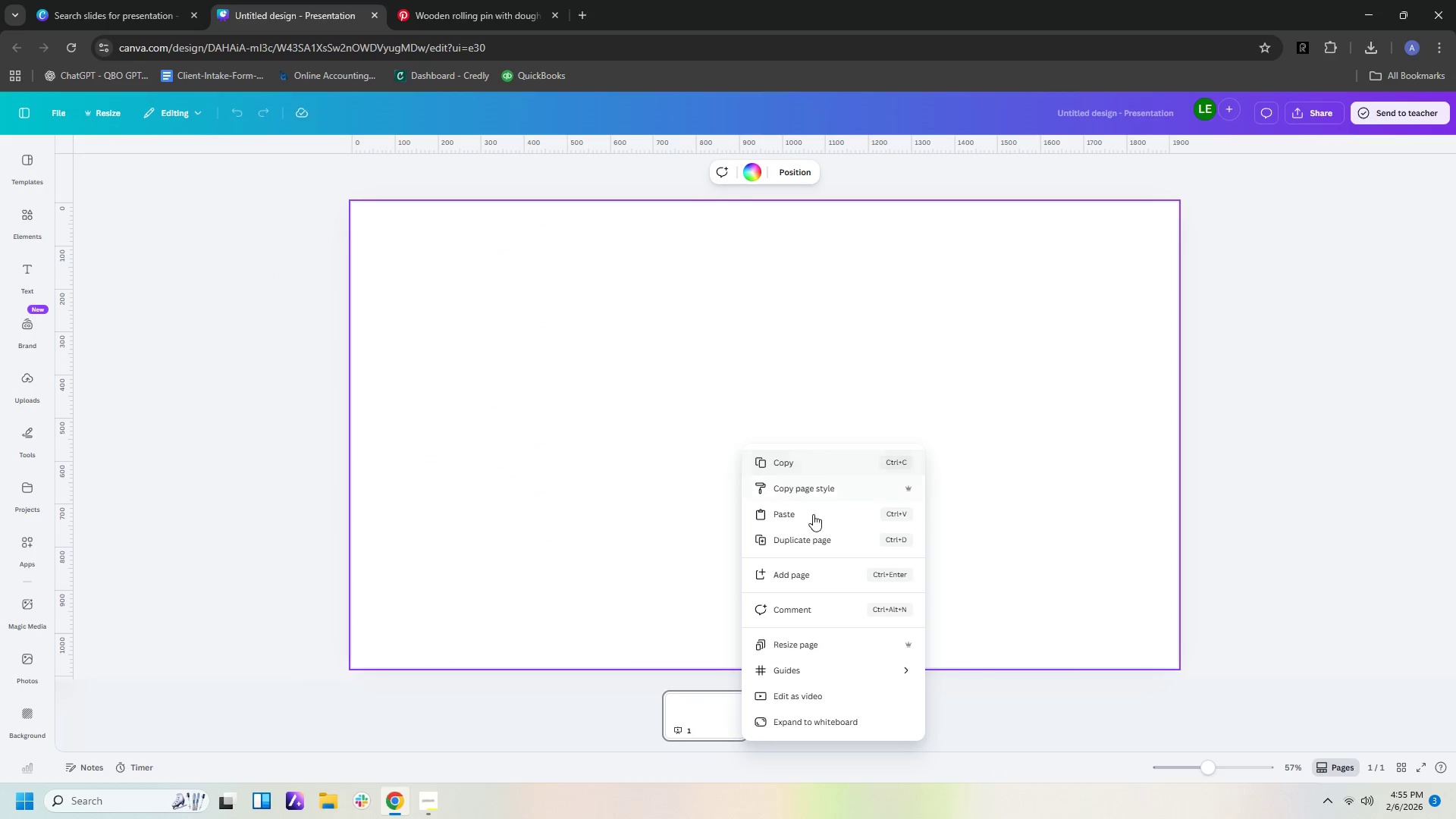 
left_click([816, 520])
 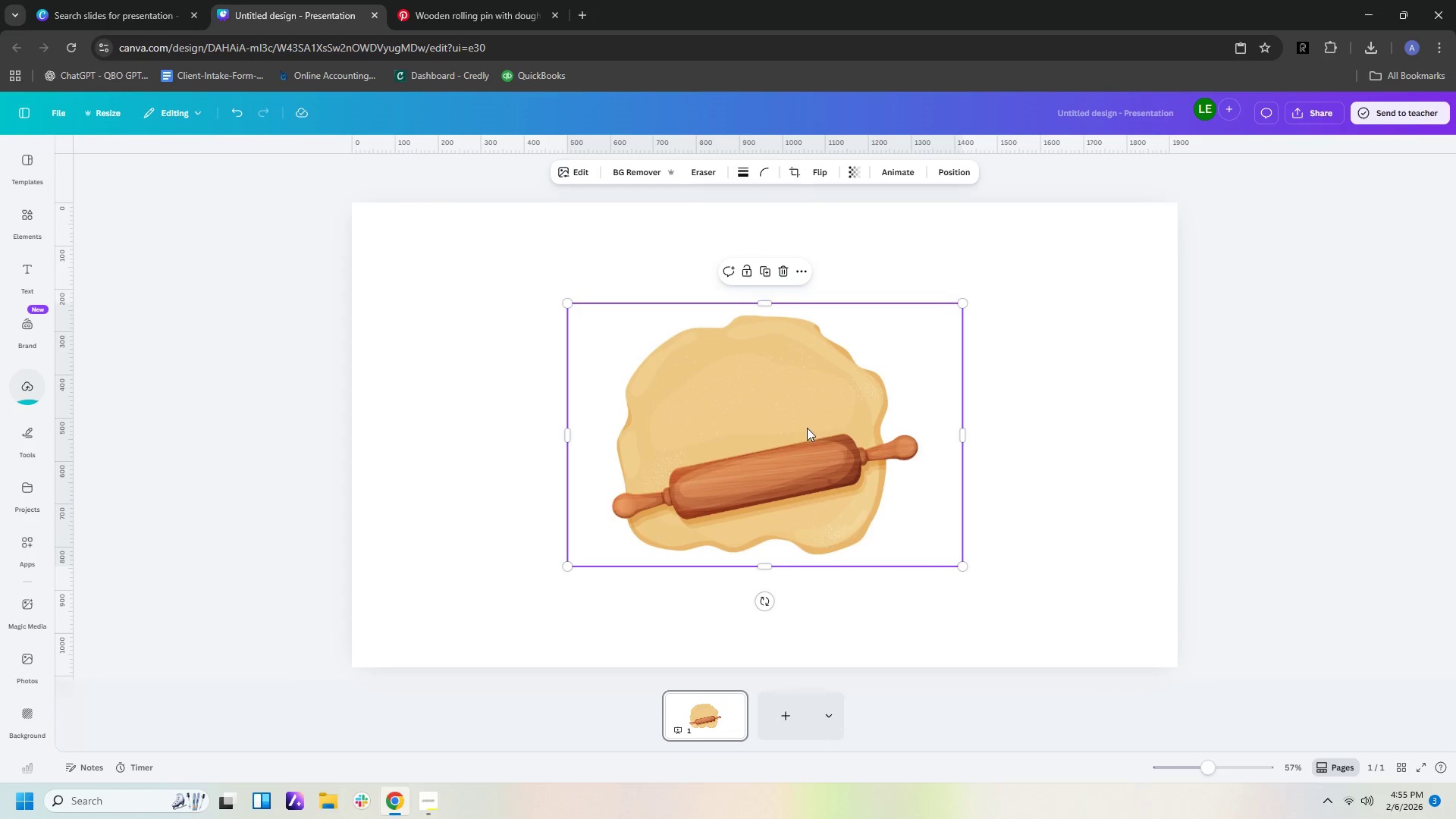 
left_click_drag(start_coordinate=[828, 451], to_coordinate=[1085, 545])
 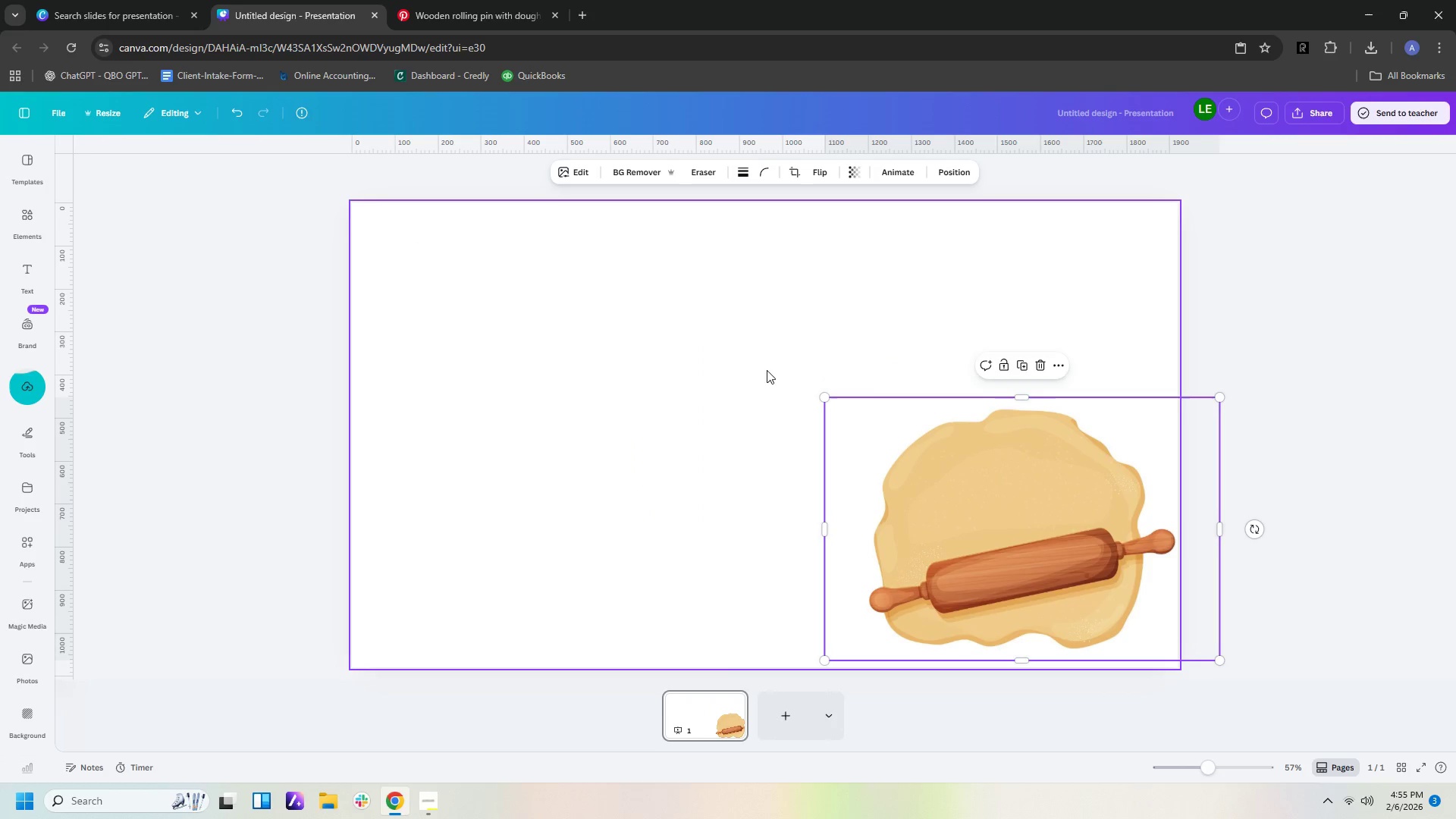 
left_click([761, 366])
 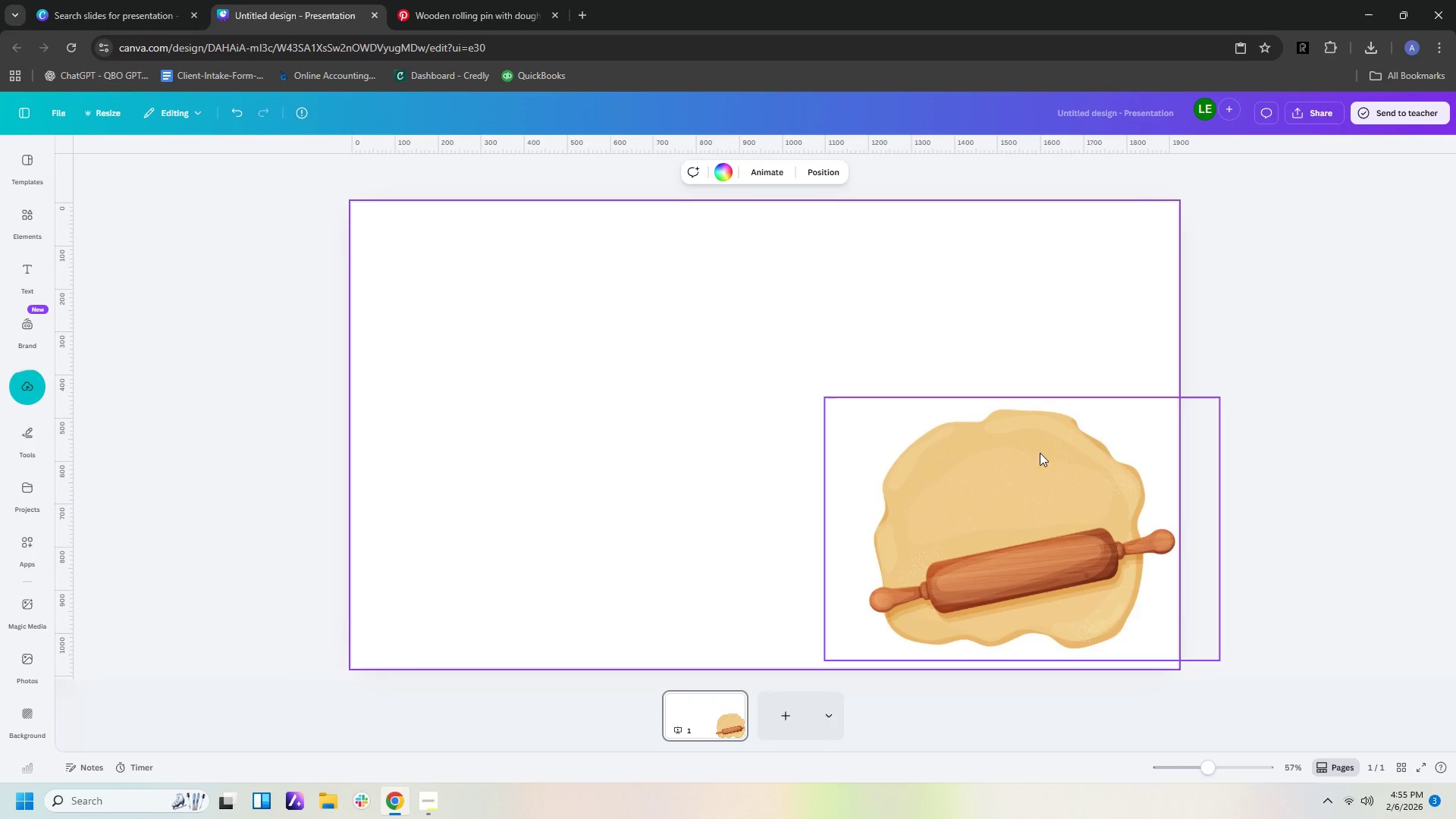 
left_click_drag(start_coordinate=[1021, 503], to_coordinate=[944, 400])
 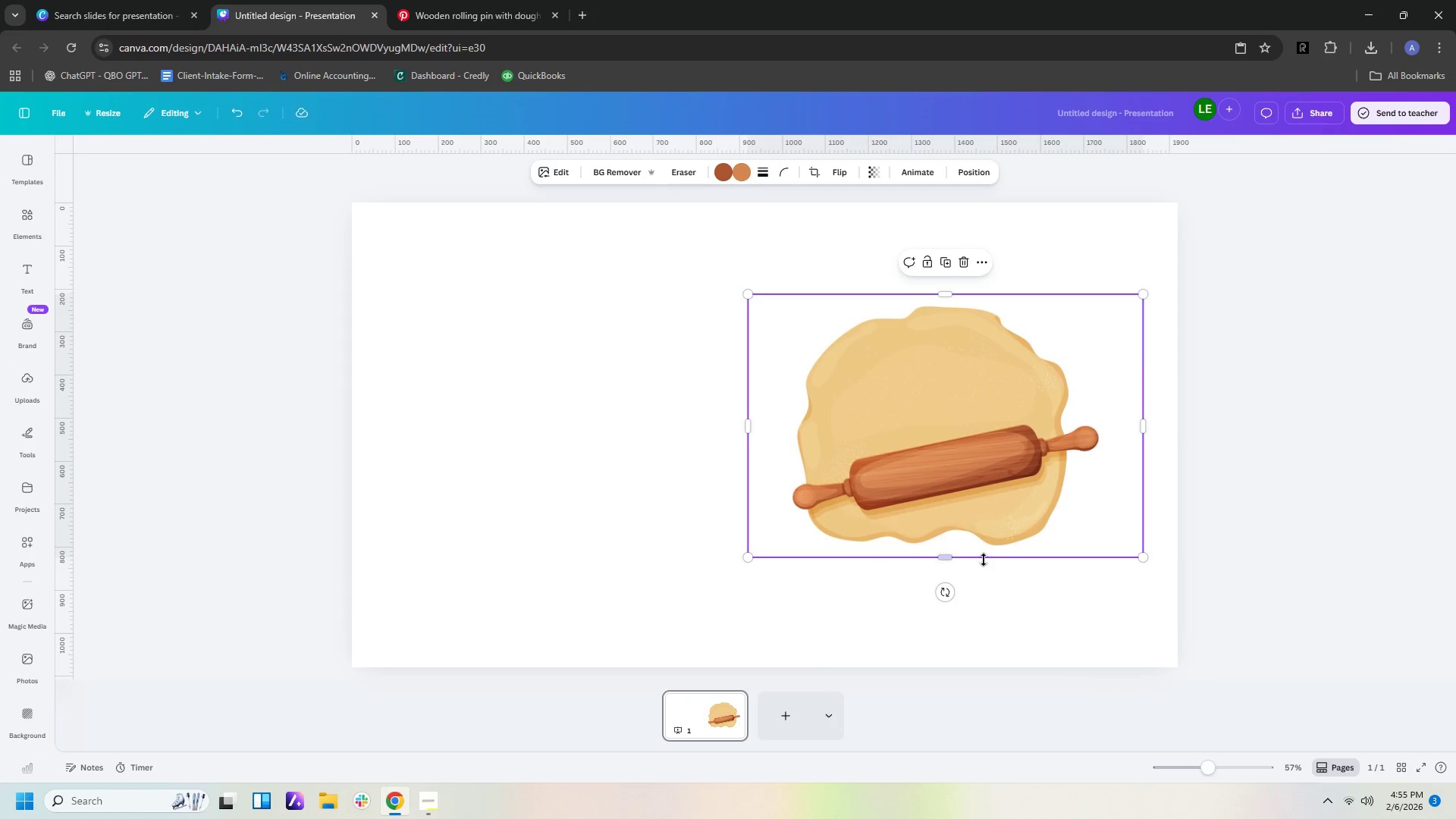 
left_click_drag(start_coordinate=[941, 595], to_coordinate=[1026, 555])
 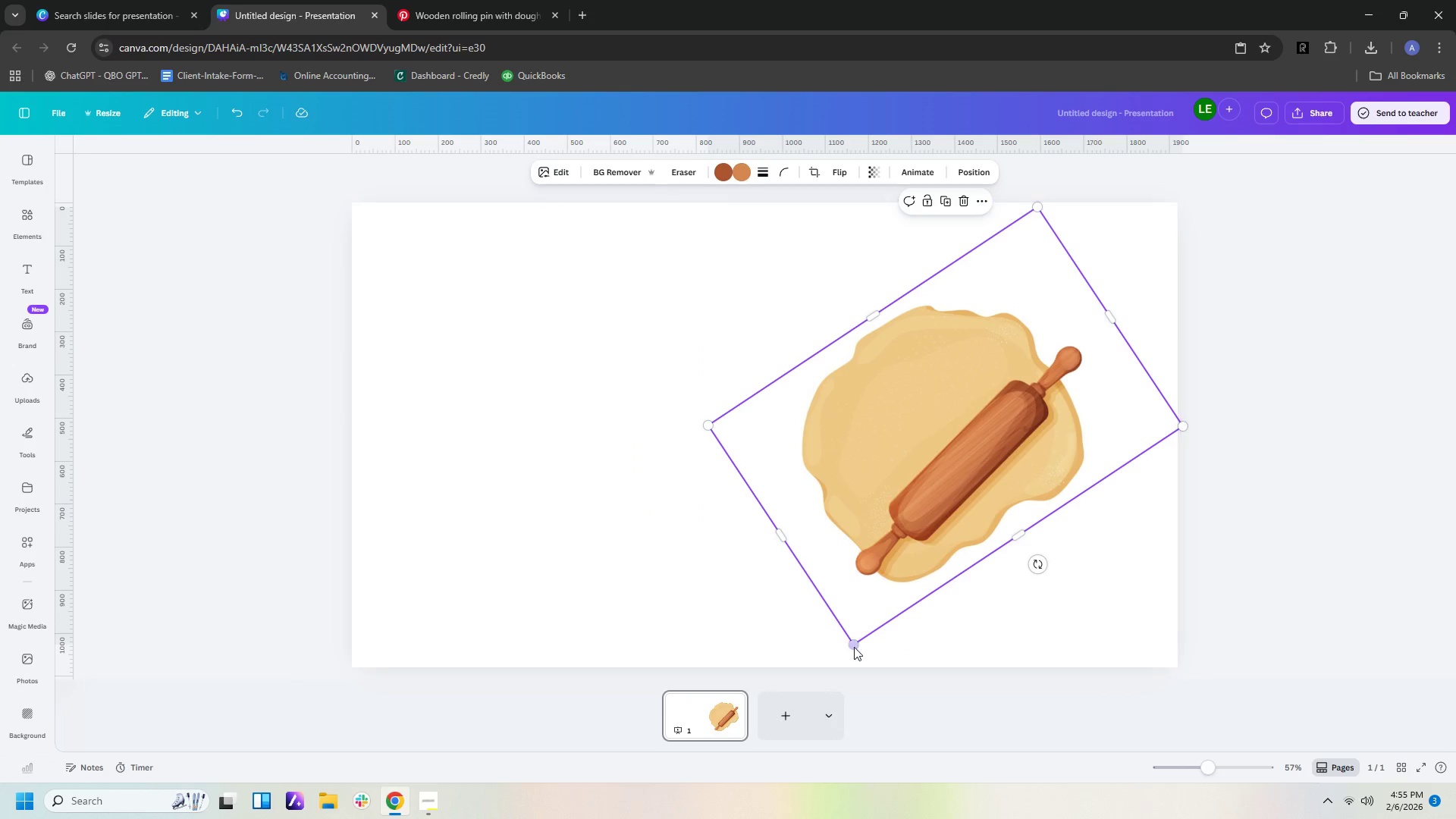 
left_click_drag(start_coordinate=[855, 644], to_coordinate=[808, 738])
 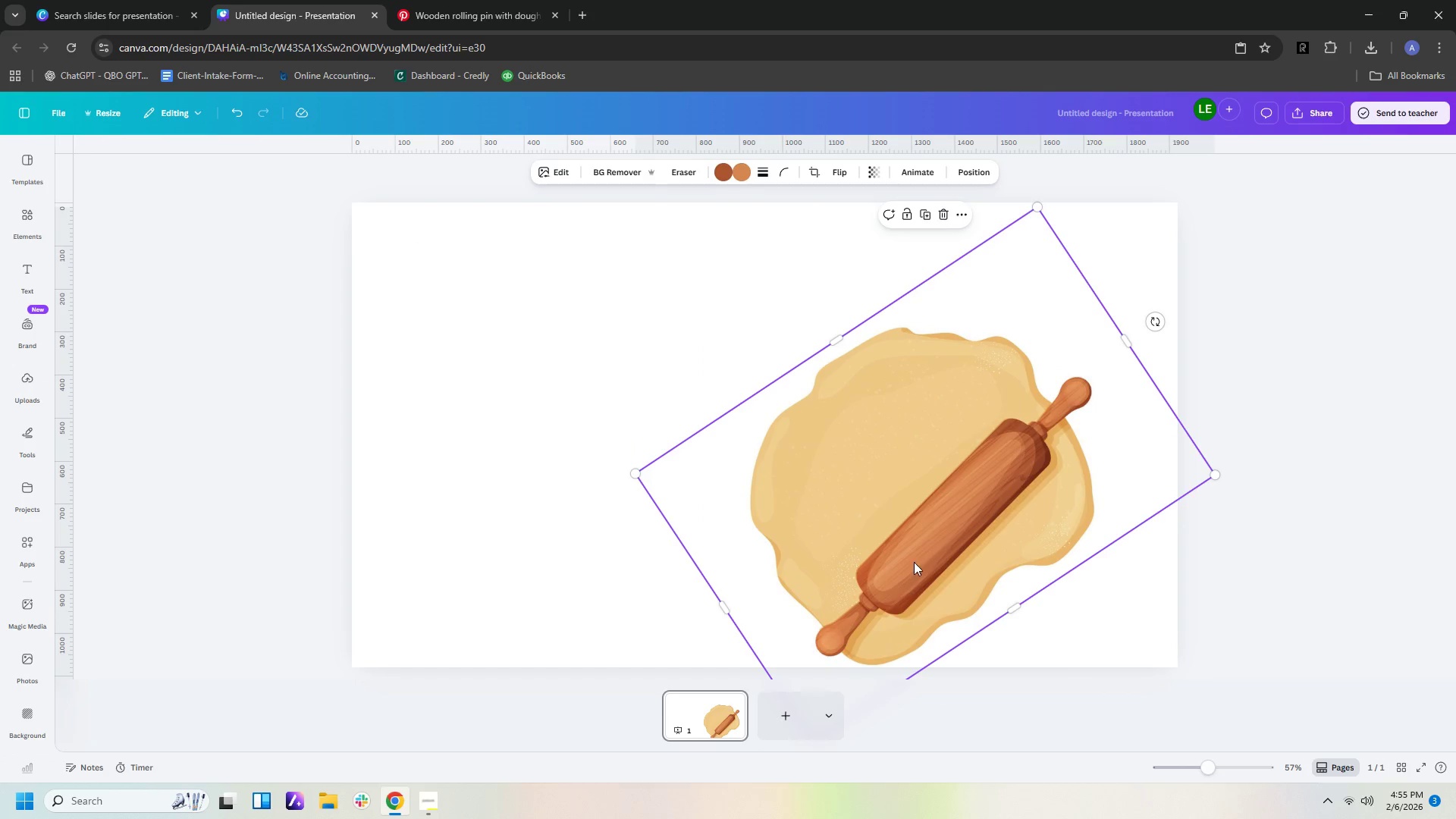 
left_click_drag(start_coordinate=[915, 557], to_coordinate=[971, 509])
 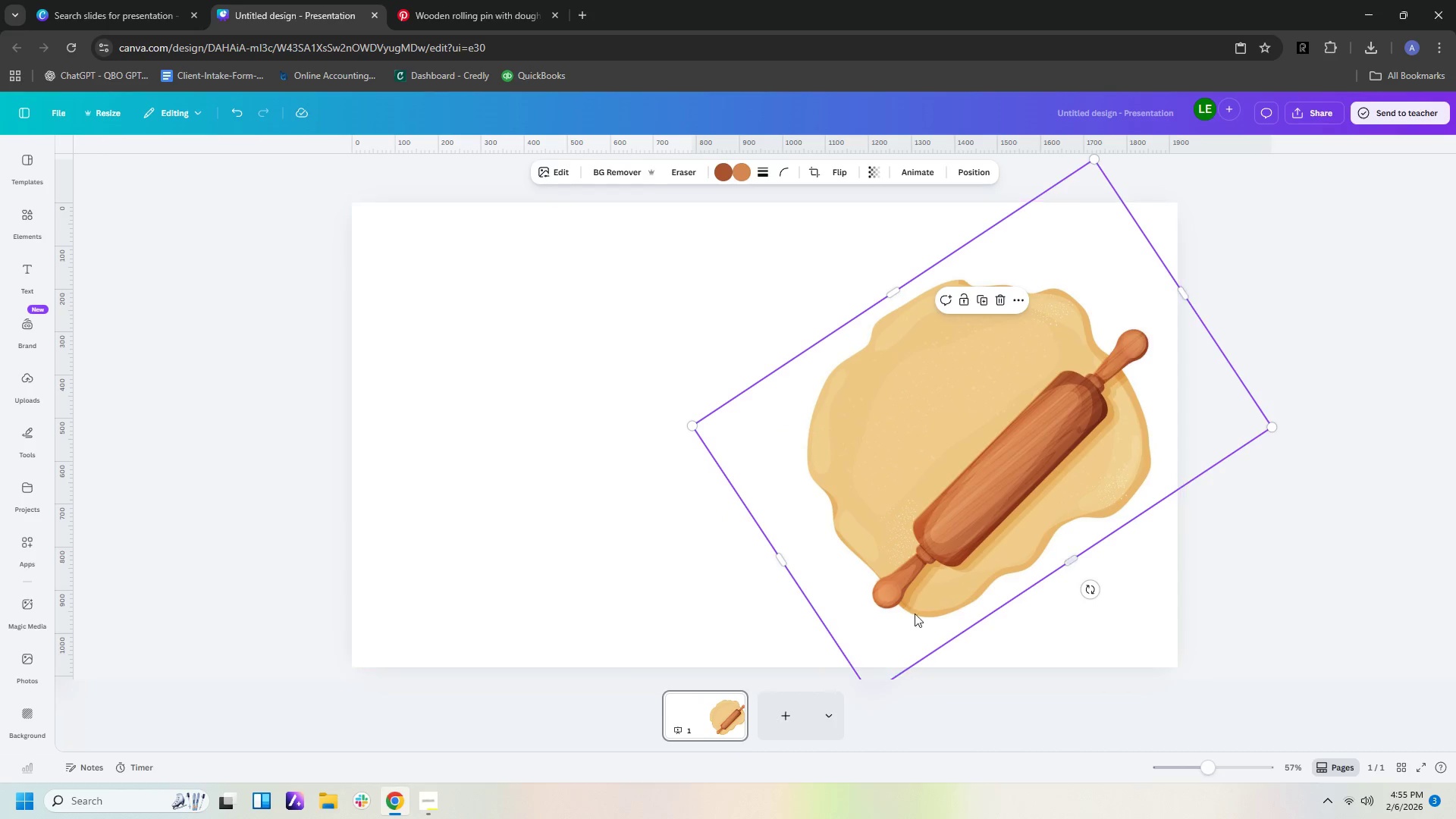 
left_click([609, 540])
 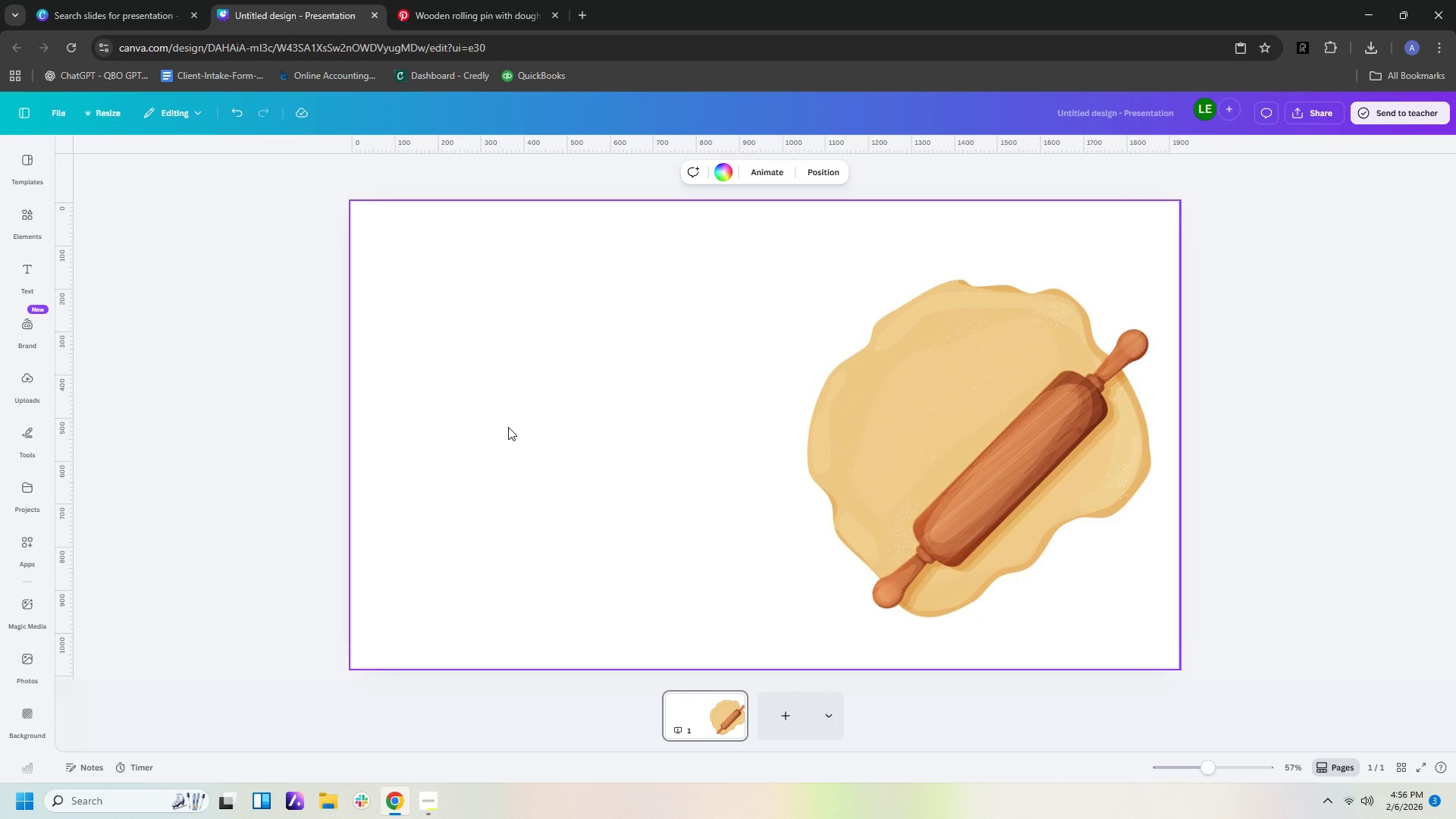 
wait(12.39)
 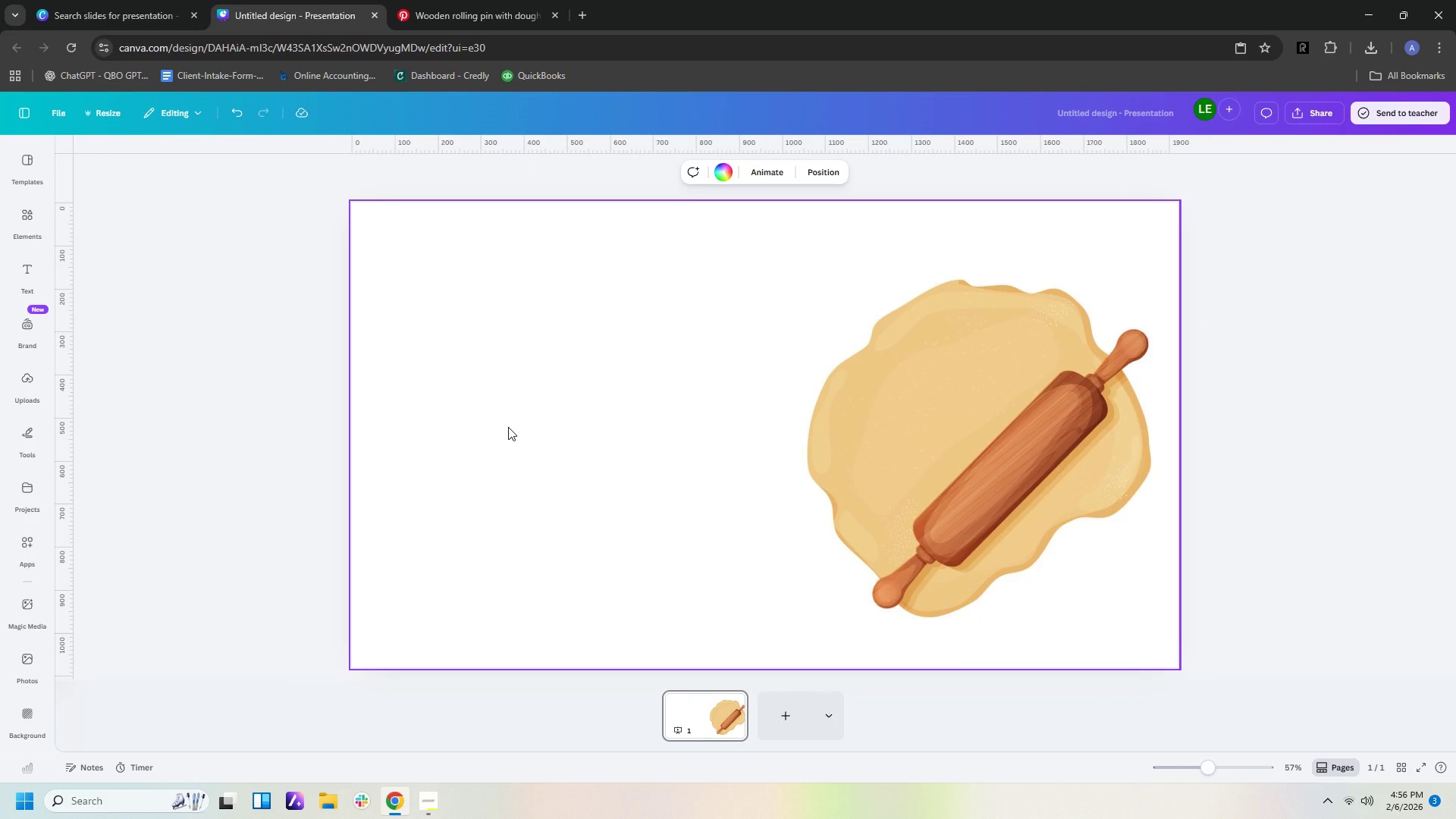 
left_click([497, 9])
 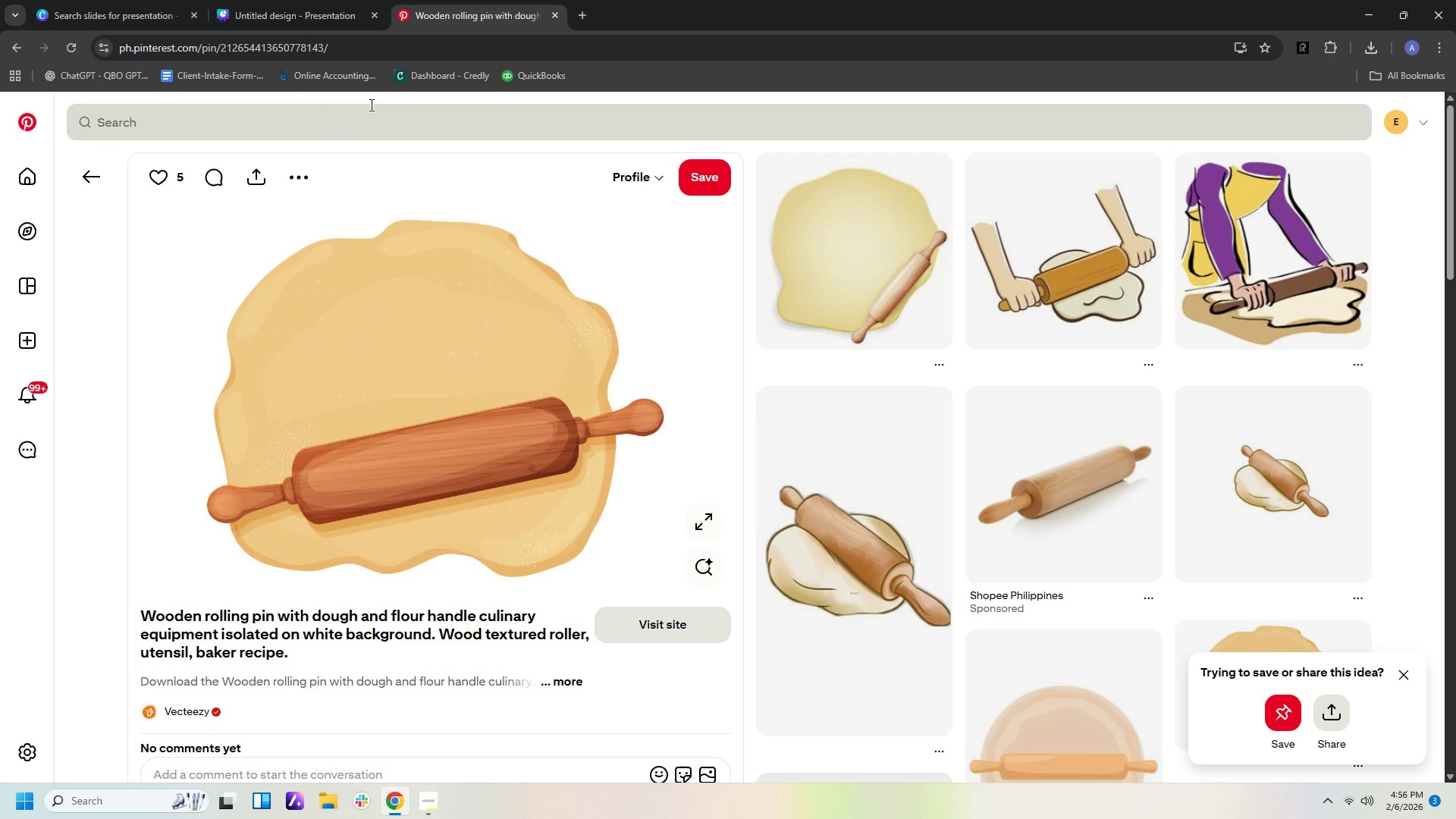 
left_click([365, 130])
 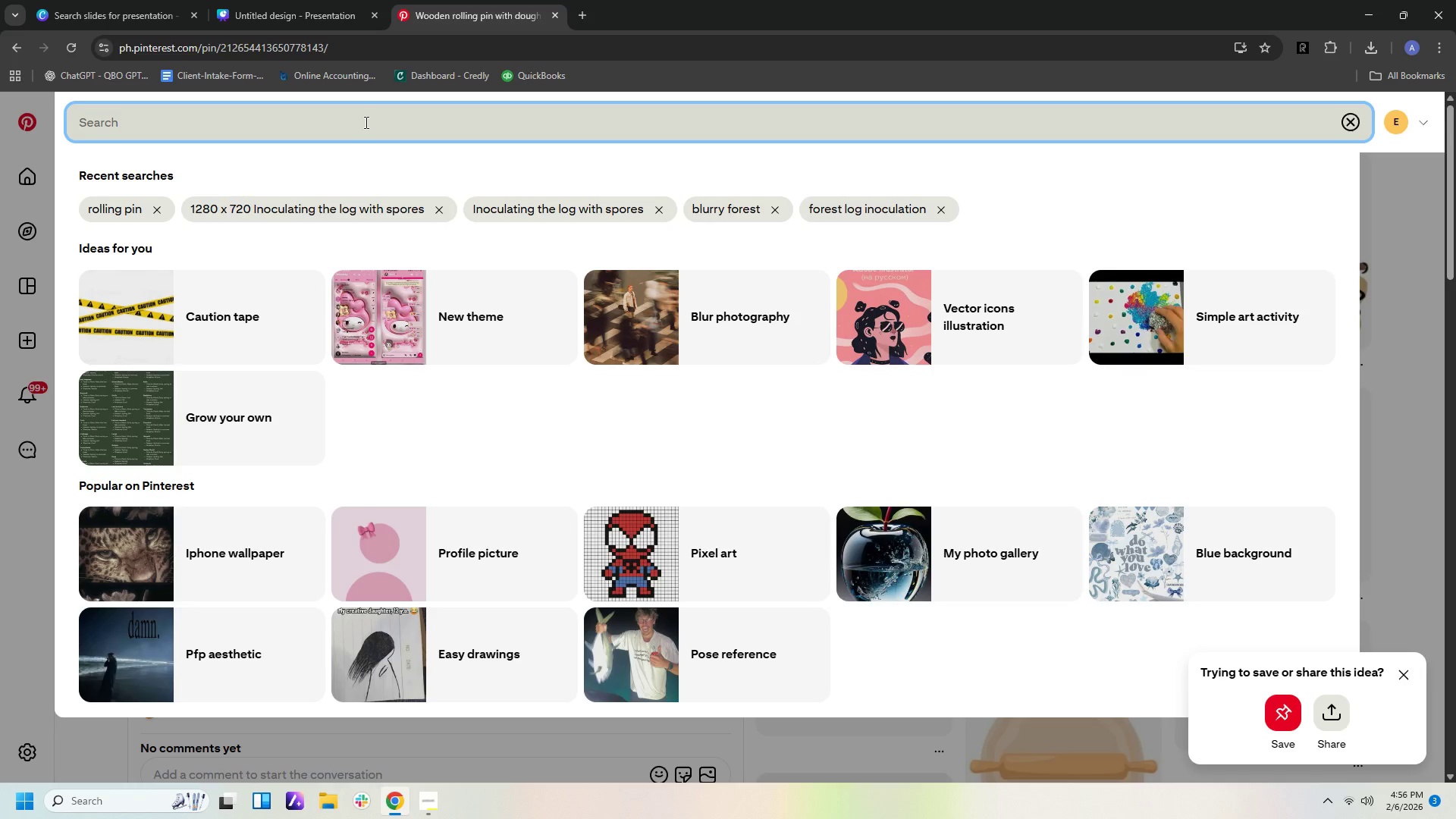 
type(dog treats)
 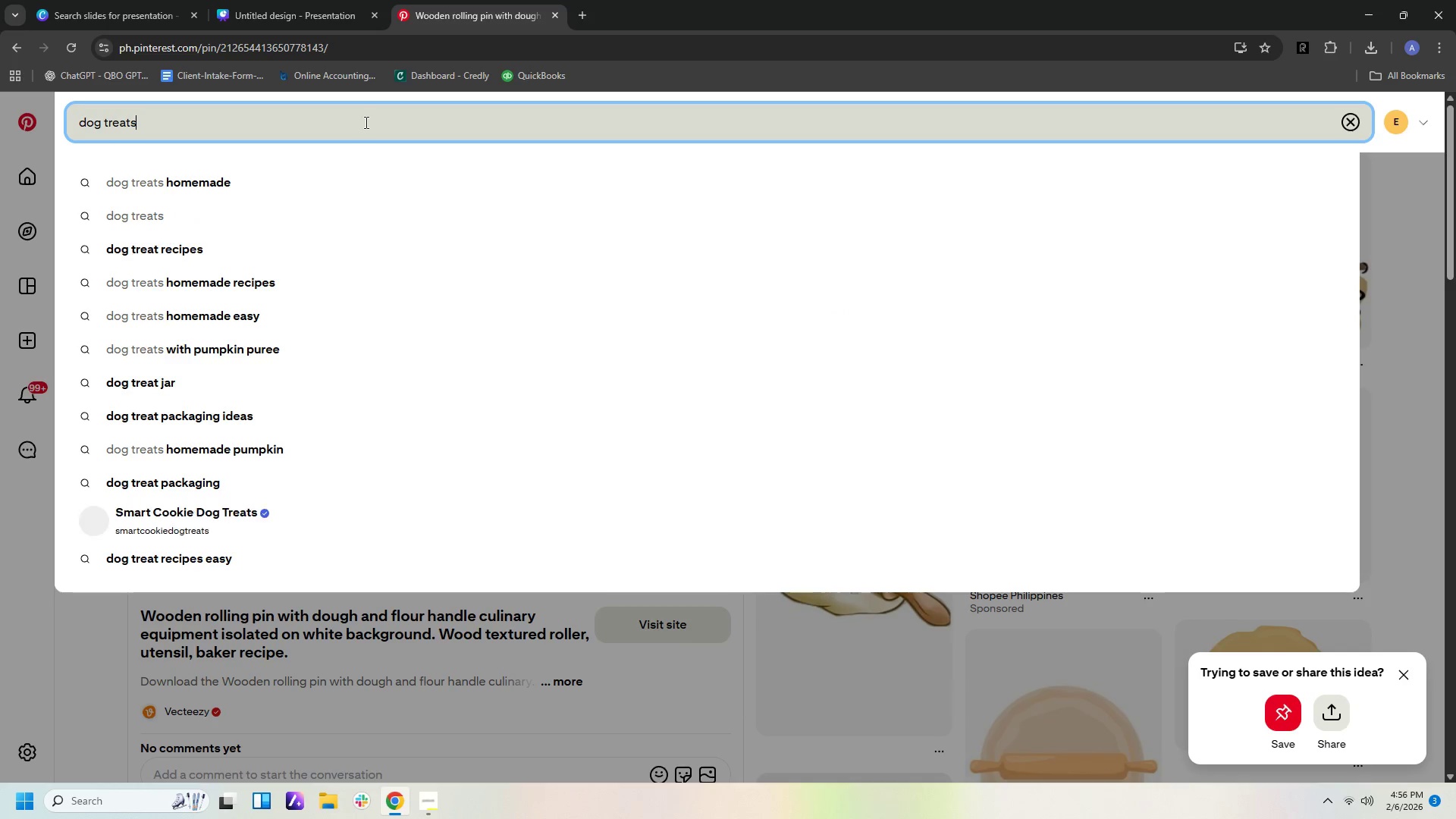 
key(Enter)
 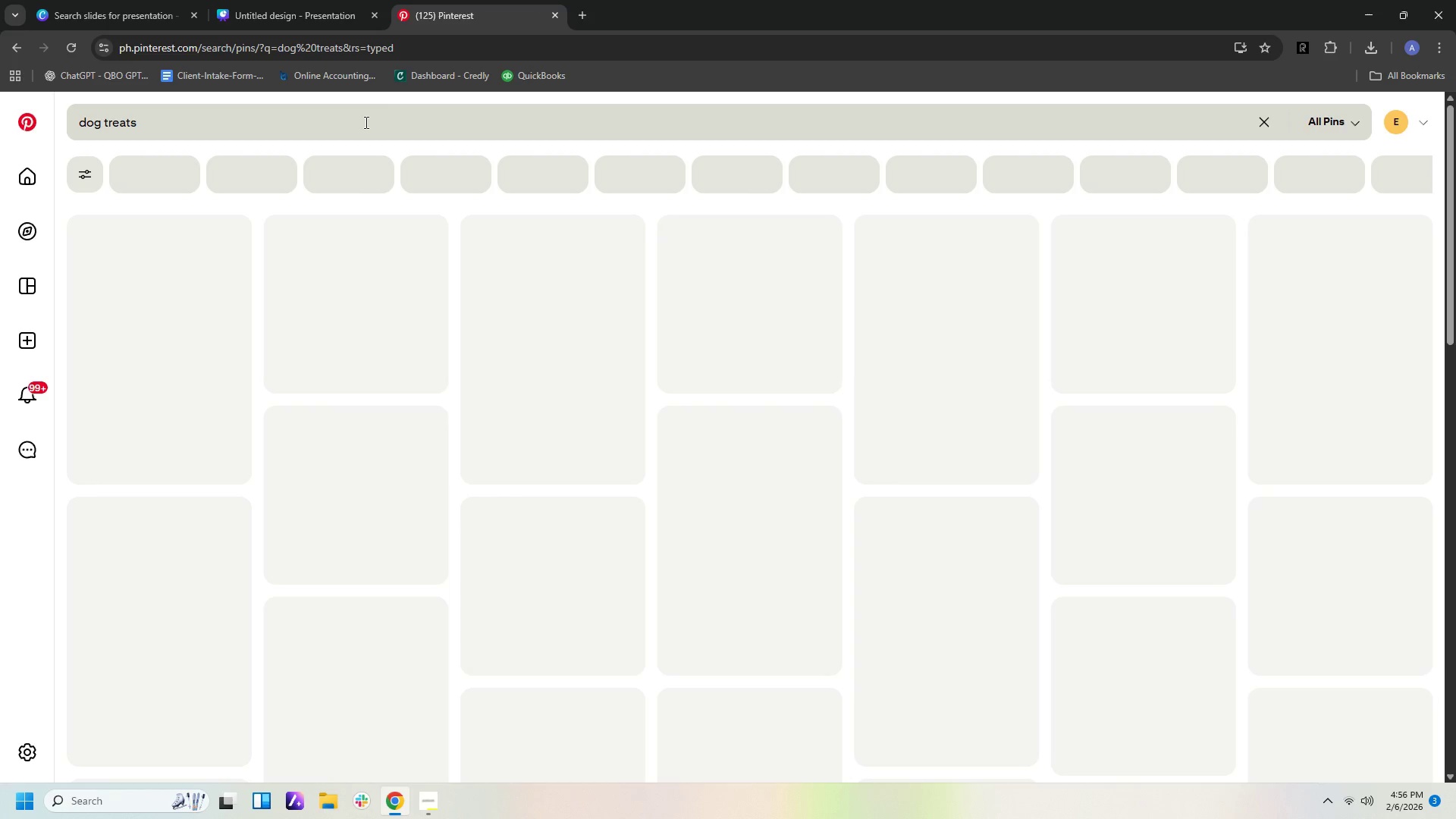 
mouse_move([395, 208])
 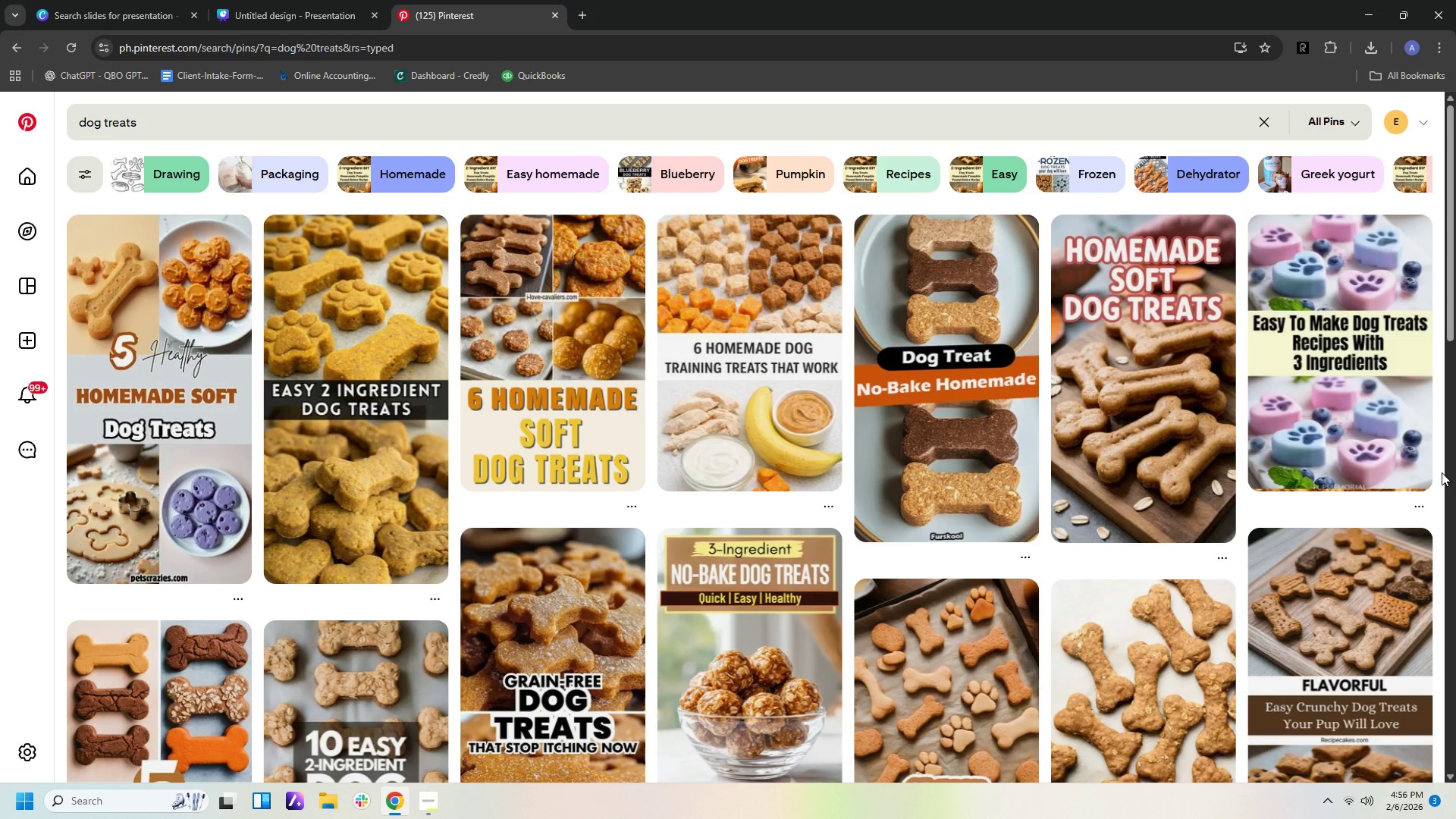 
scroll: coordinate [1411, 475], scroll_direction: down, amount: 18.0
 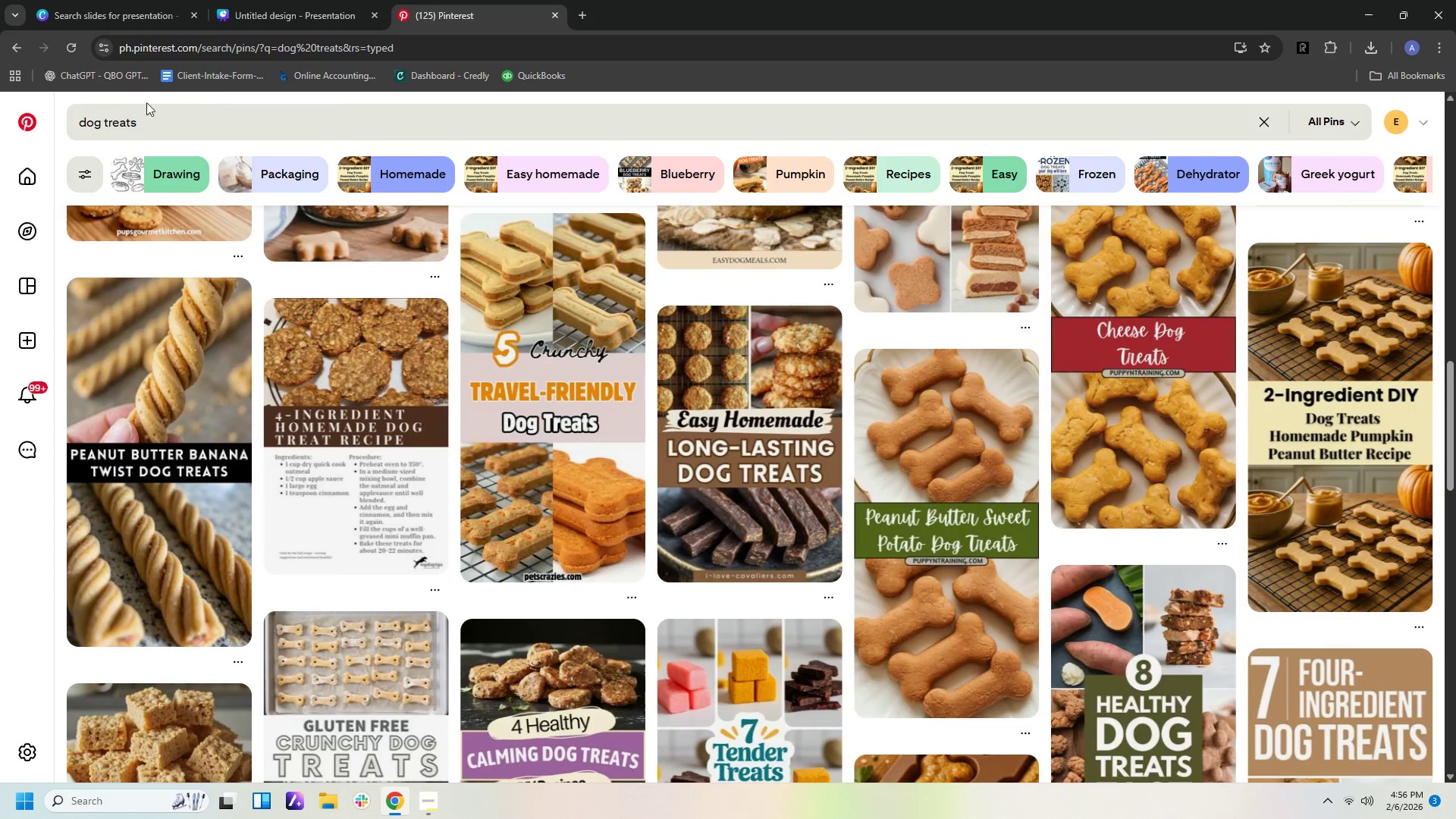 
left_click([145, 130])
 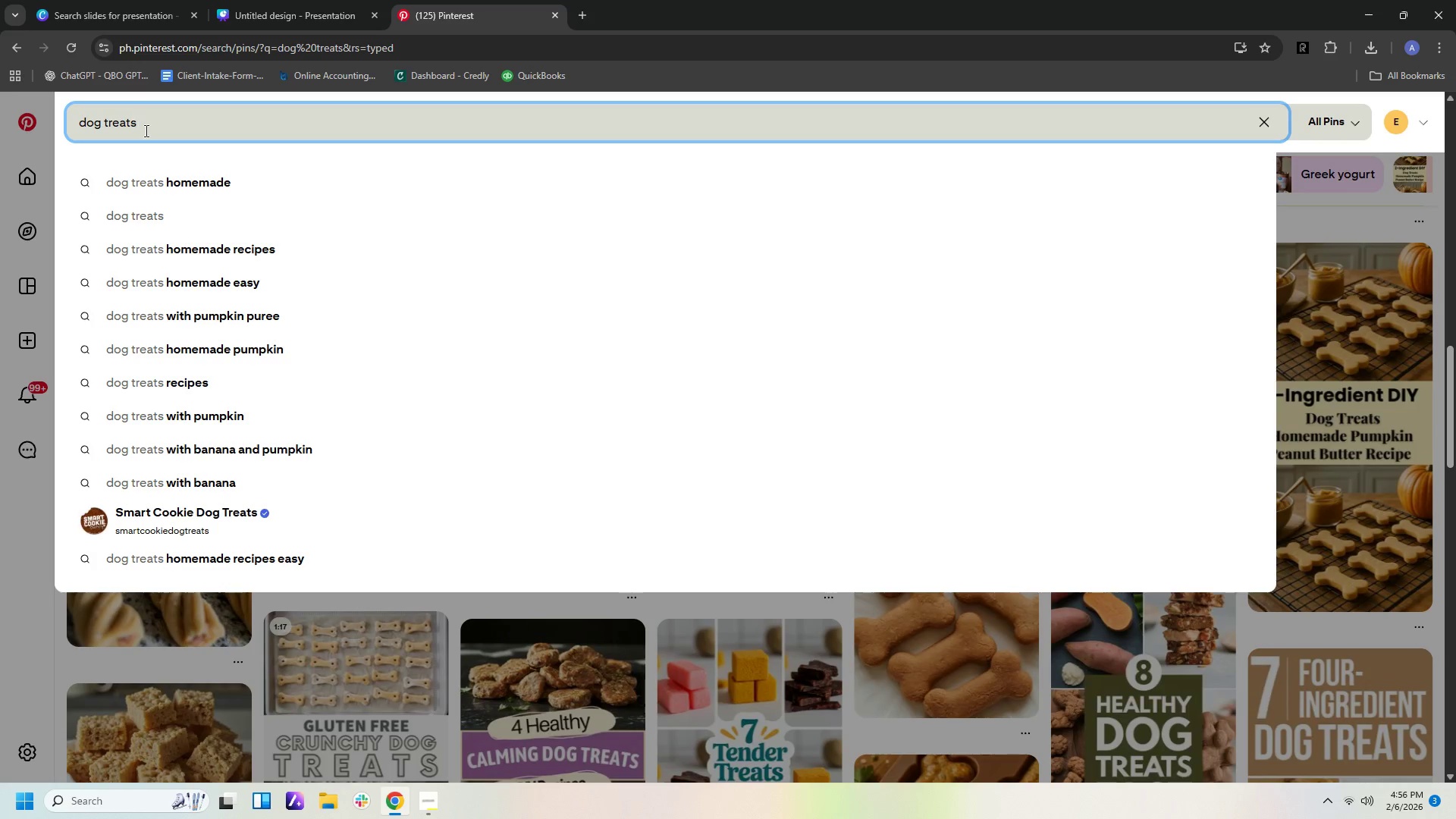 
type( colorfu;l)
key(Backspace)
key(Backspace)
type(l)
 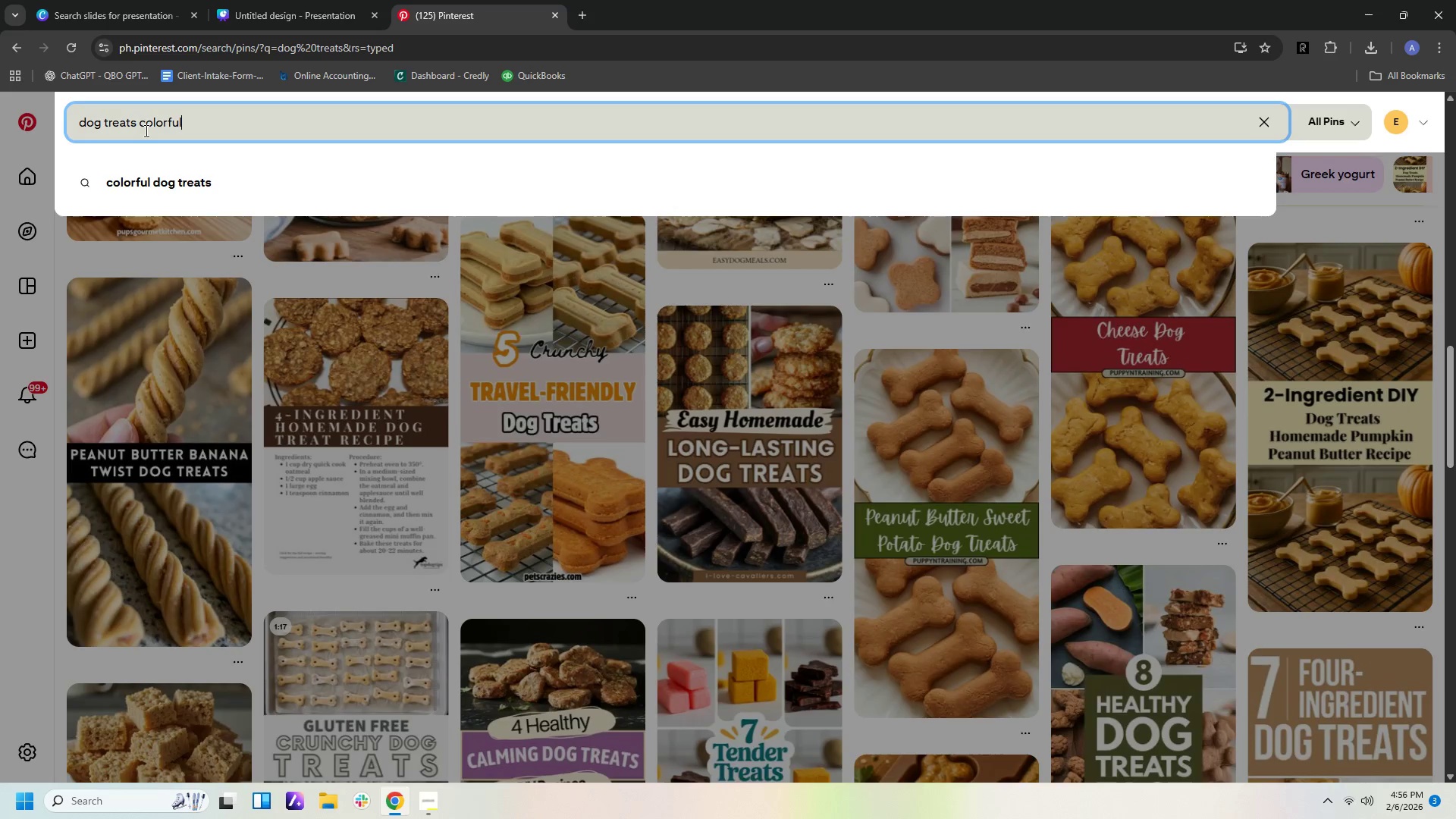 
key(Enter)
 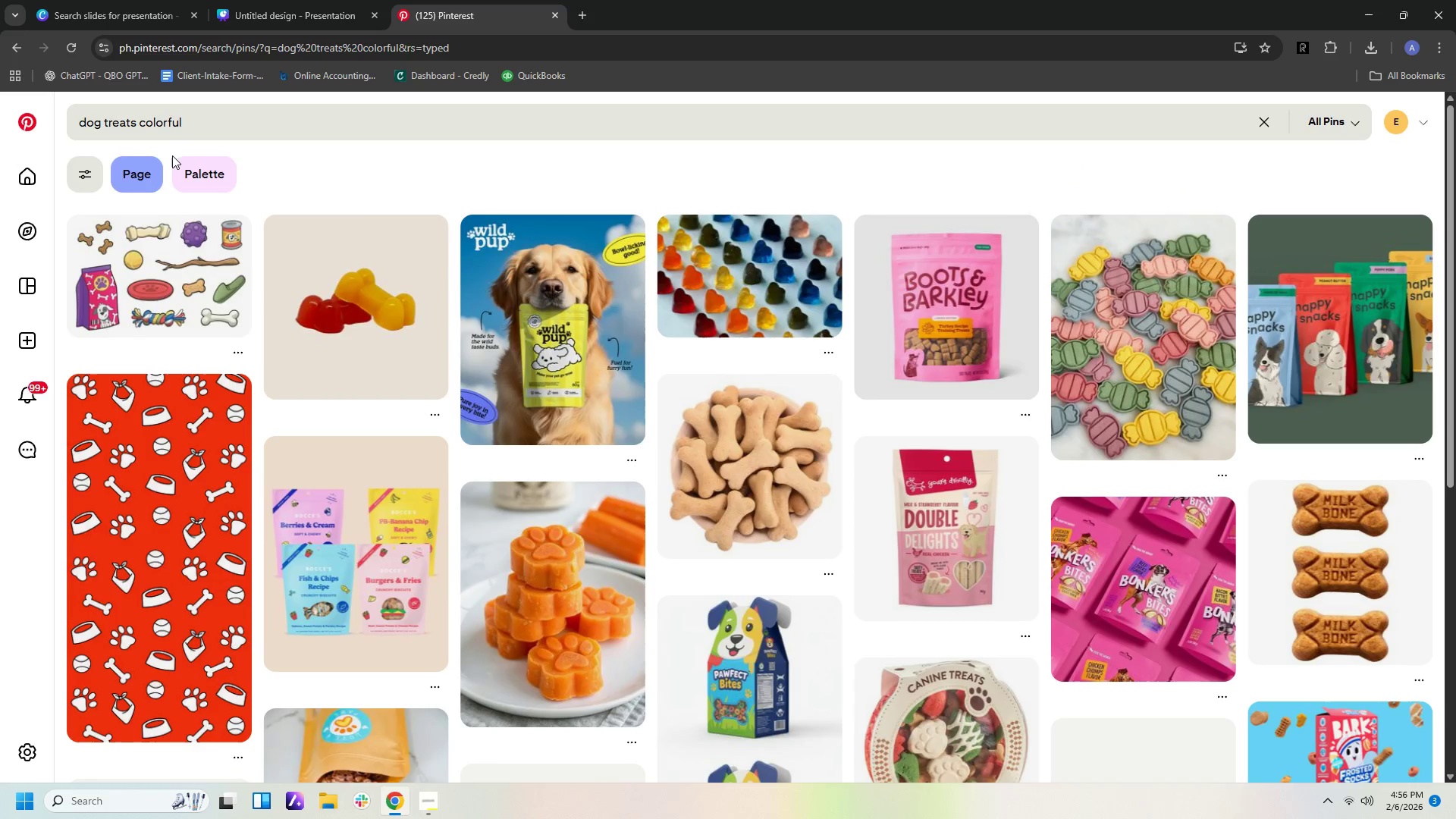 
scroll: coordinate [714, 333], scroll_direction: down, amount: 26.0
 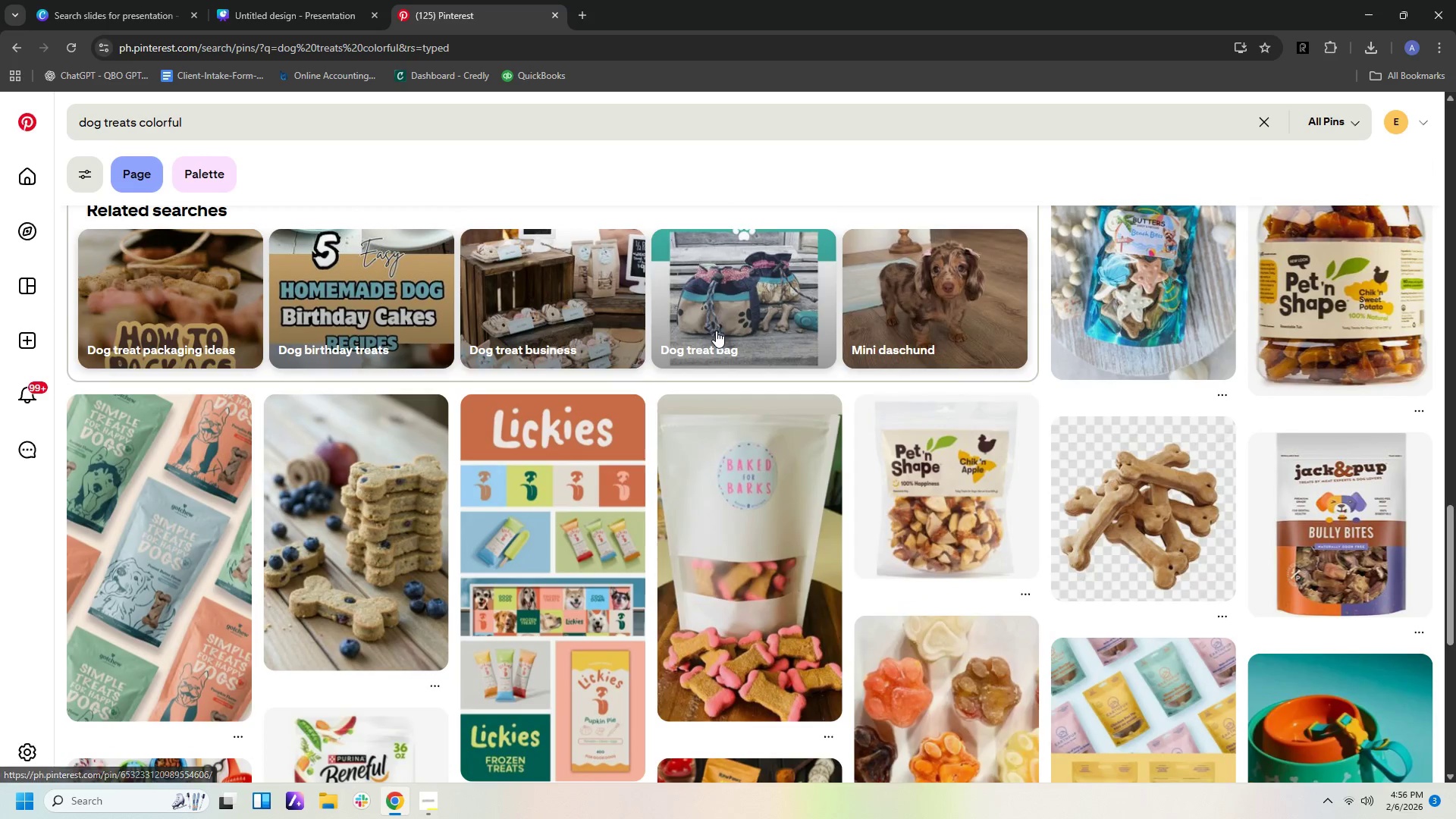 
scroll: coordinate [717, 318], scroll_direction: down, amount: 18.0
 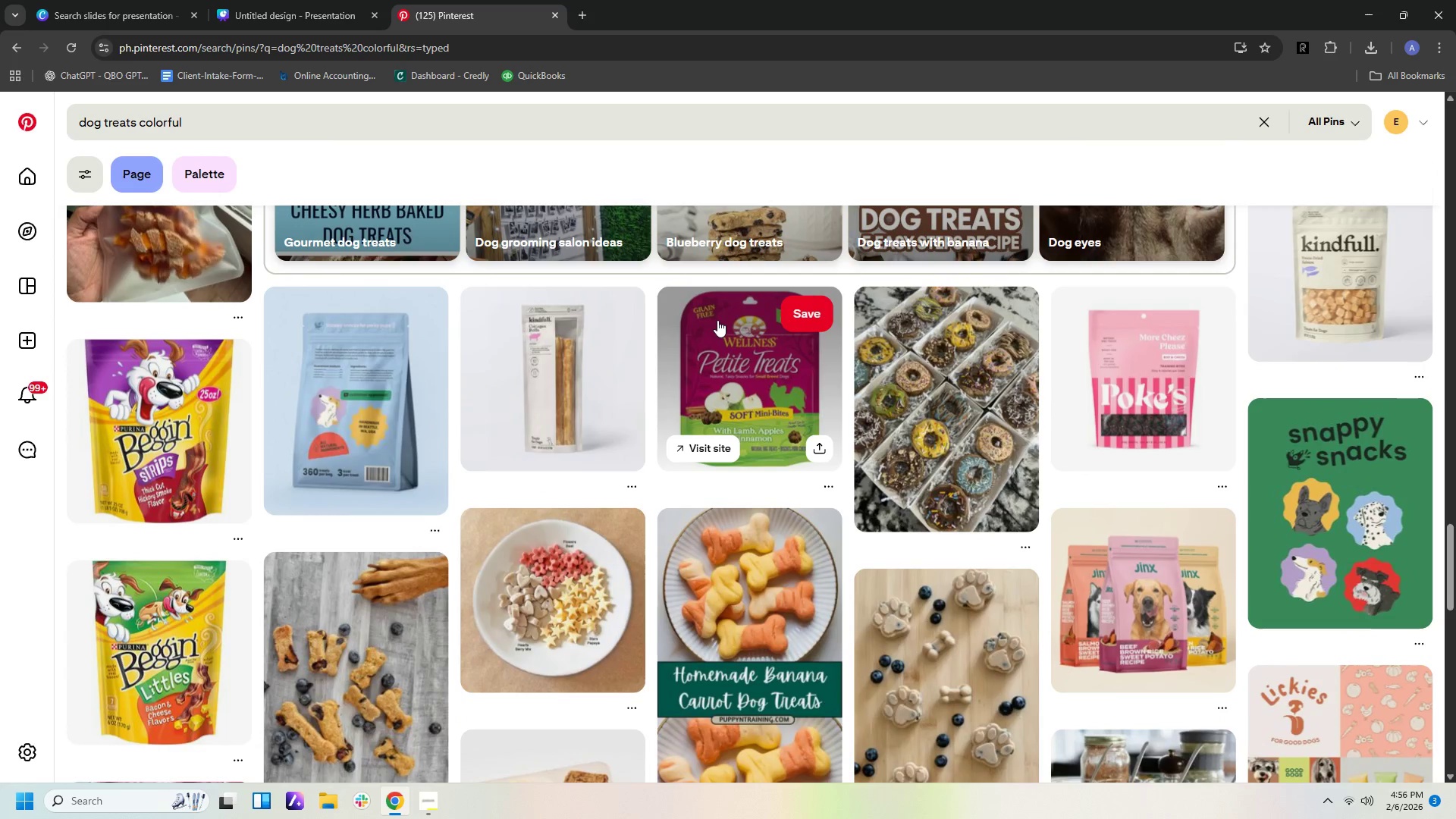 
scroll: coordinate [726, 306], scroll_direction: down, amount: 13.0
 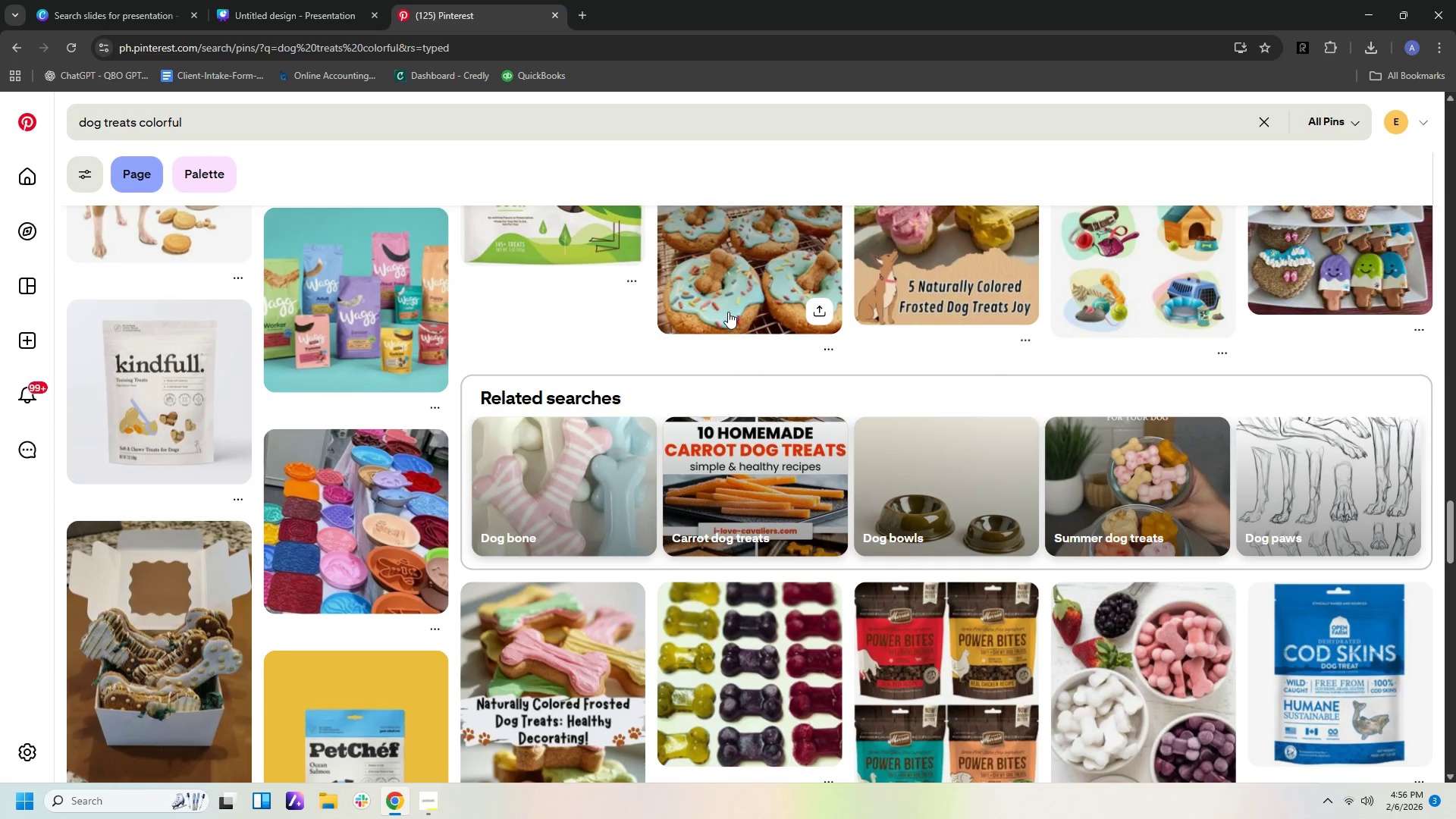 
scroll: coordinate [726, 318], scroll_direction: down, amount: 11.0
 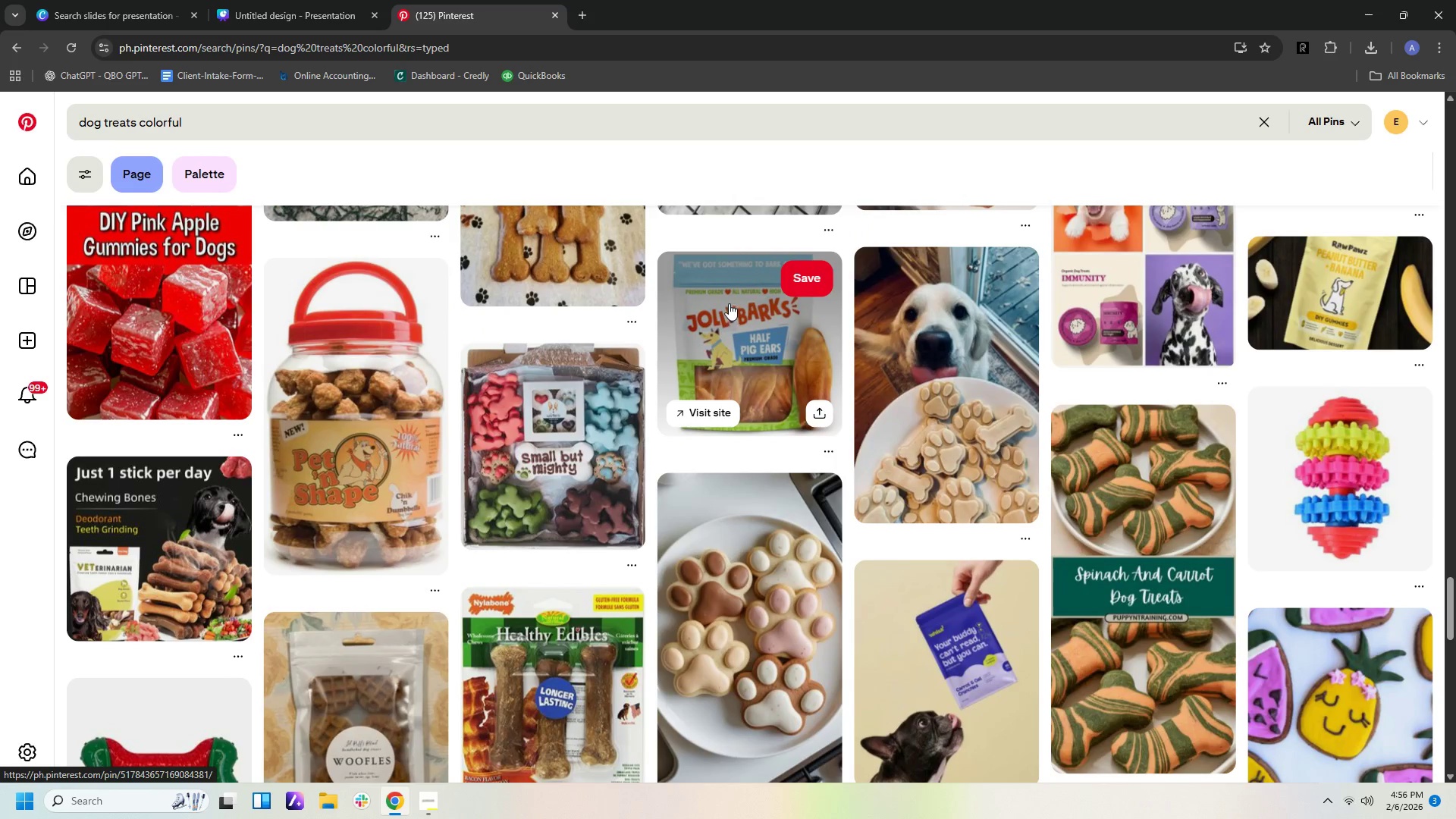 
scroll: coordinate [724, 315], scroll_direction: down, amount: 11.0
 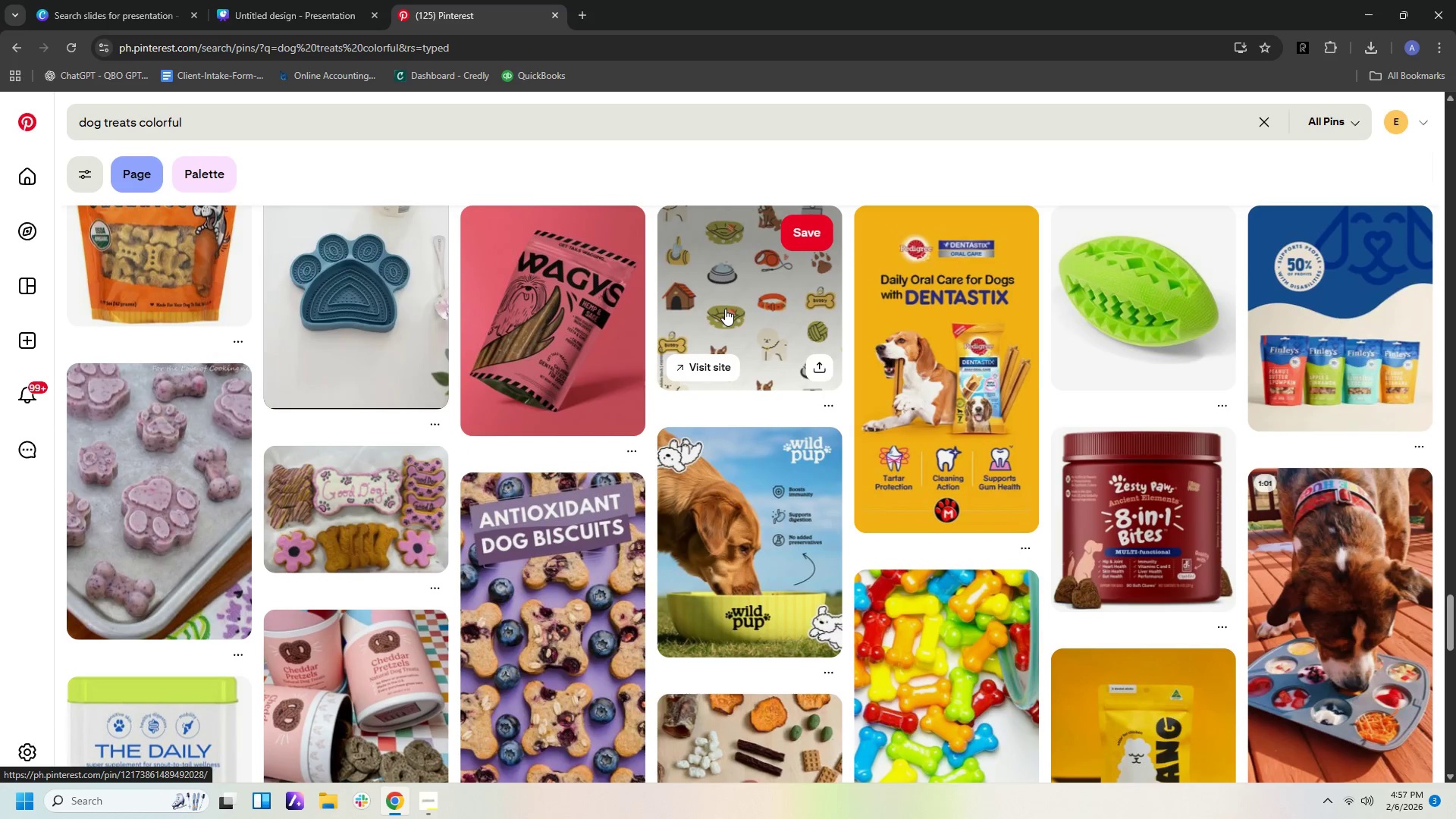 
scroll: coordinate [728, 312], scroll_direction: up, amount: 8.0
 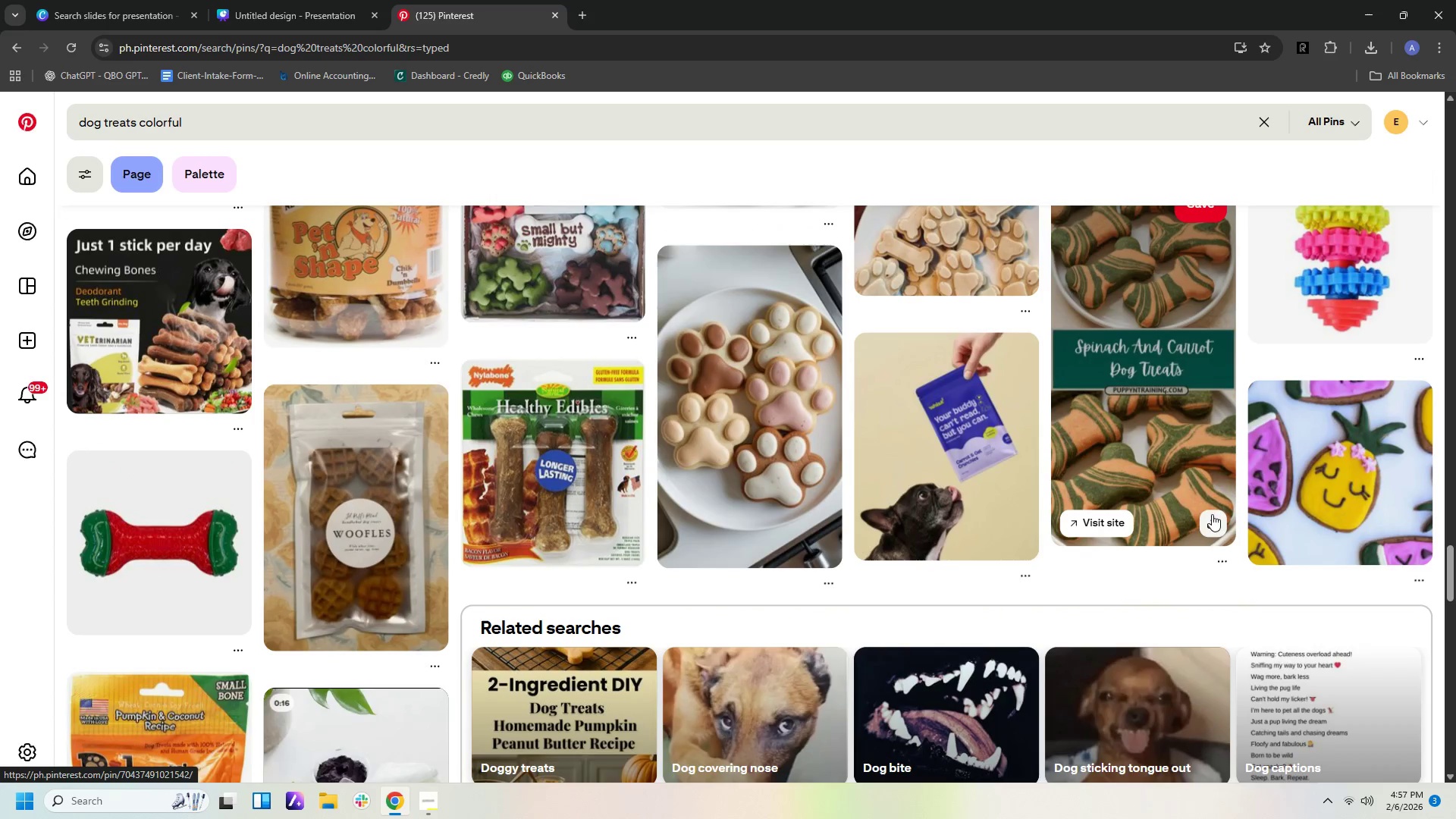 
scroll: coordinate [1066, 392], scroll_direction: down, amount: 19.0
 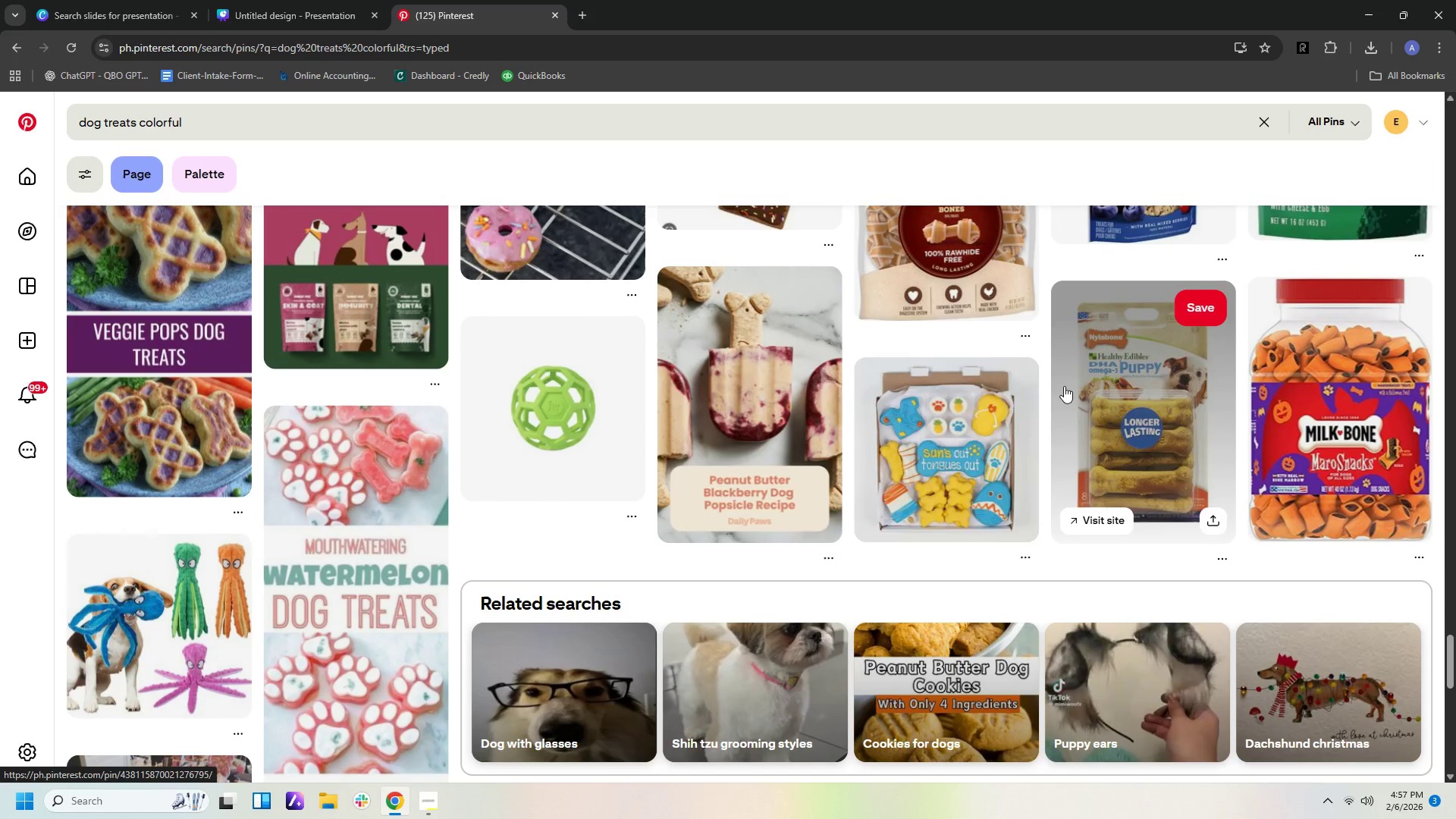 
scroll: coordinate [1064, 377], scroll_direction: up, amount: 7.0
 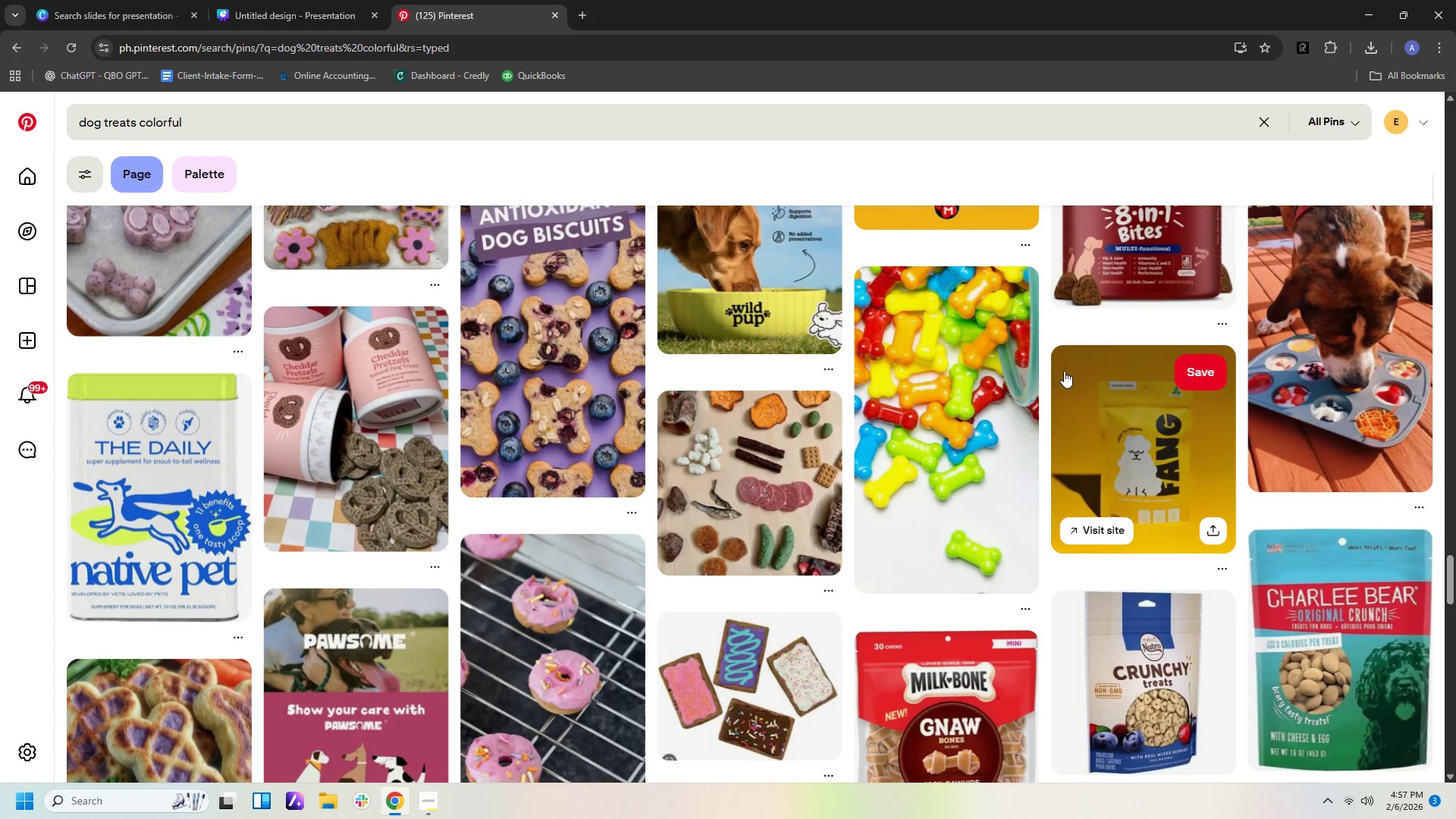 
scroll: coordinate [1064, 375], scroll_direction: down, amount: 7.0
 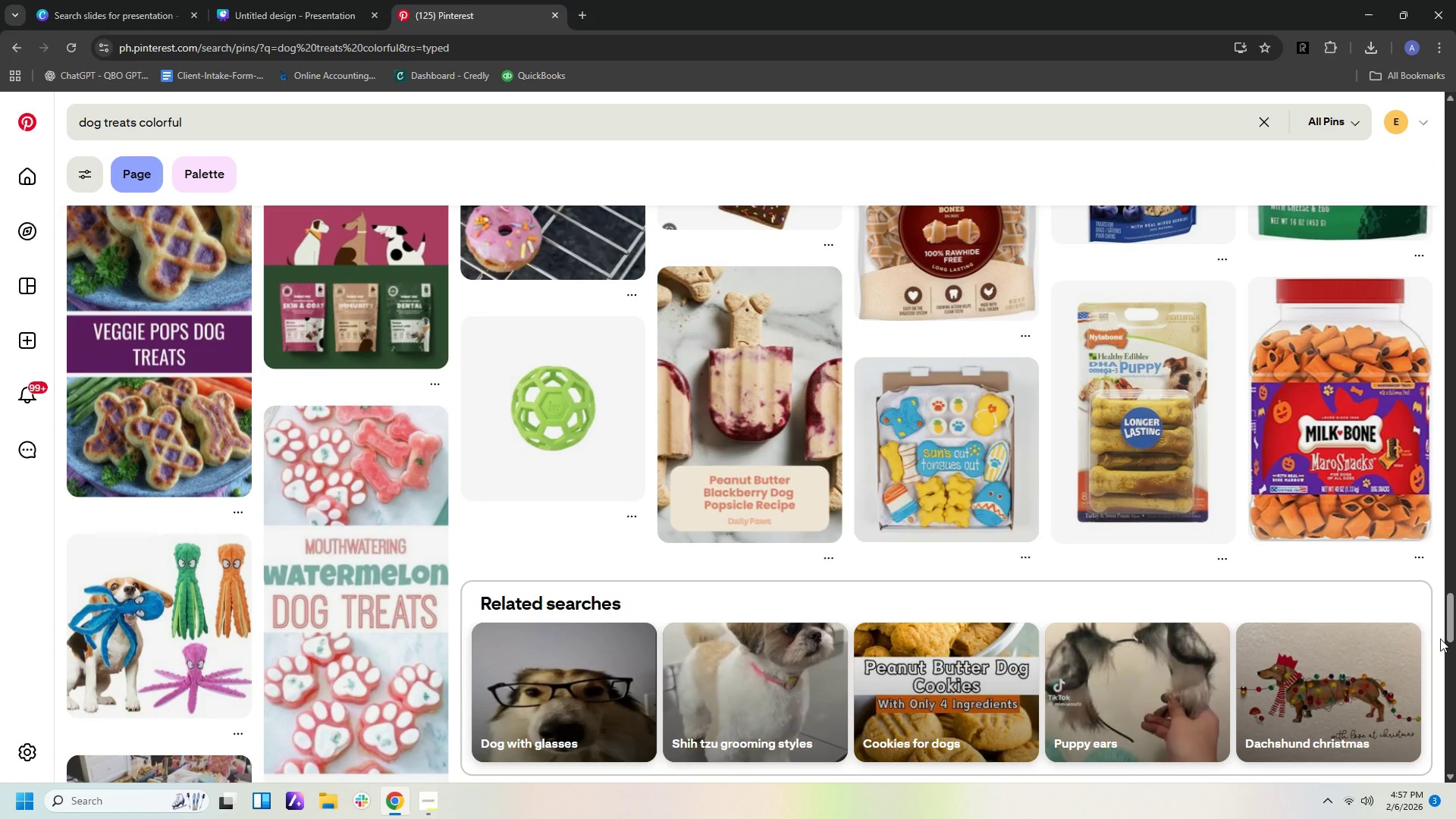 
left_click_drag(start_coordinate=[1445, 627], to_coordinate=[1455, 80])
 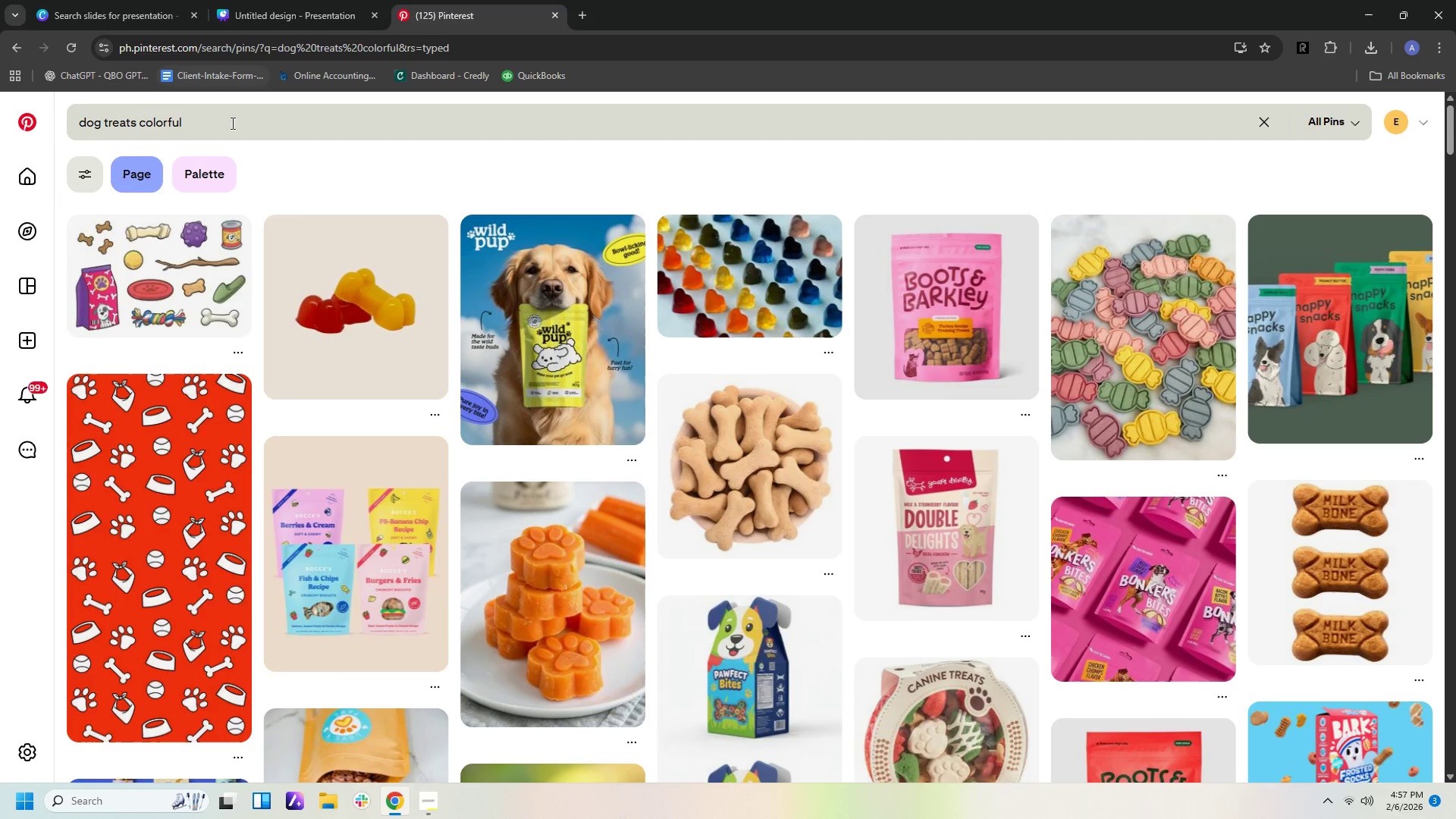 
left_click_drag(start_coordinate=[234, 113], to_coordinate=[0, 51])
 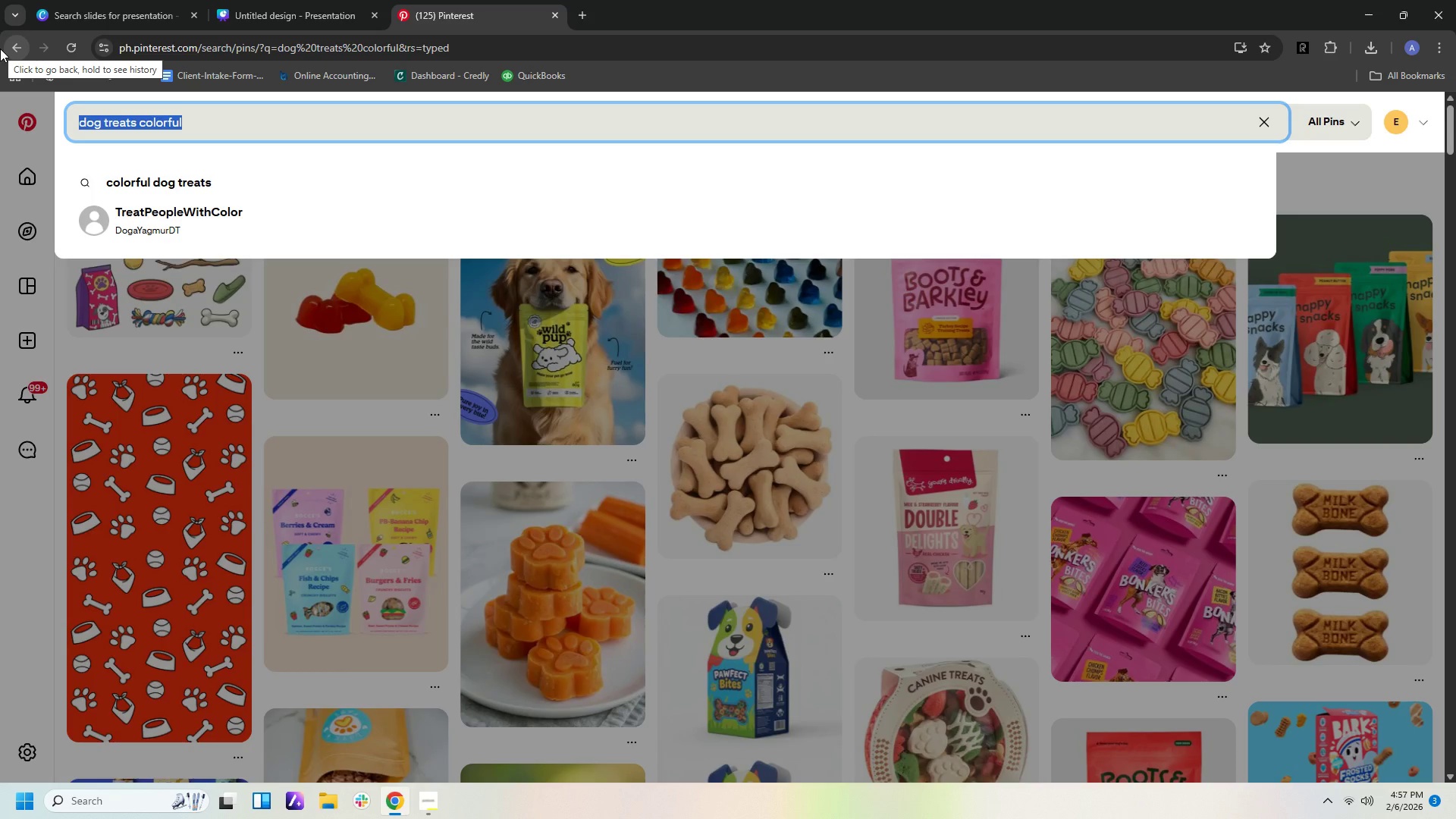 
type(colorful dog treats)
 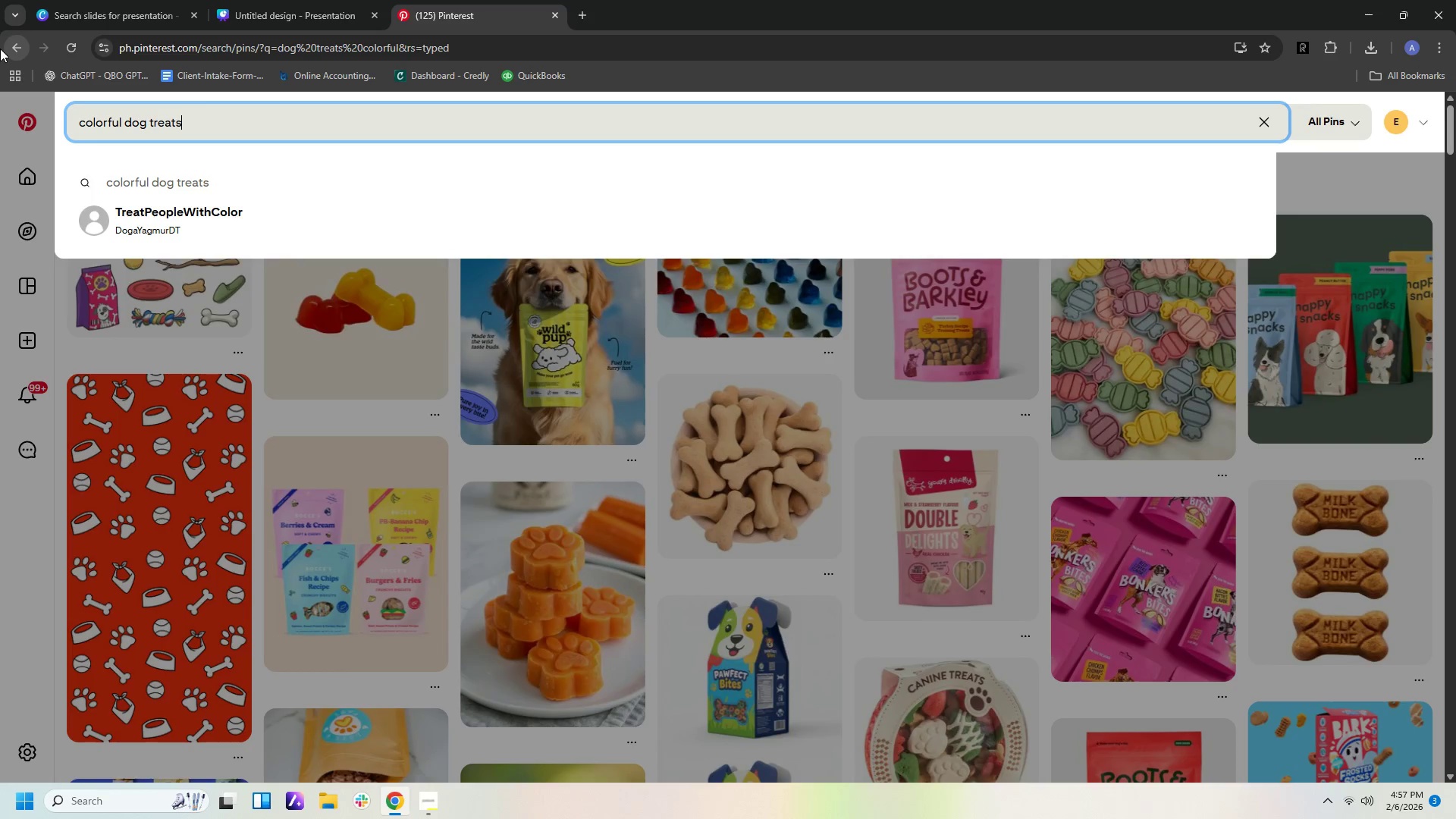 
key(Enter)
 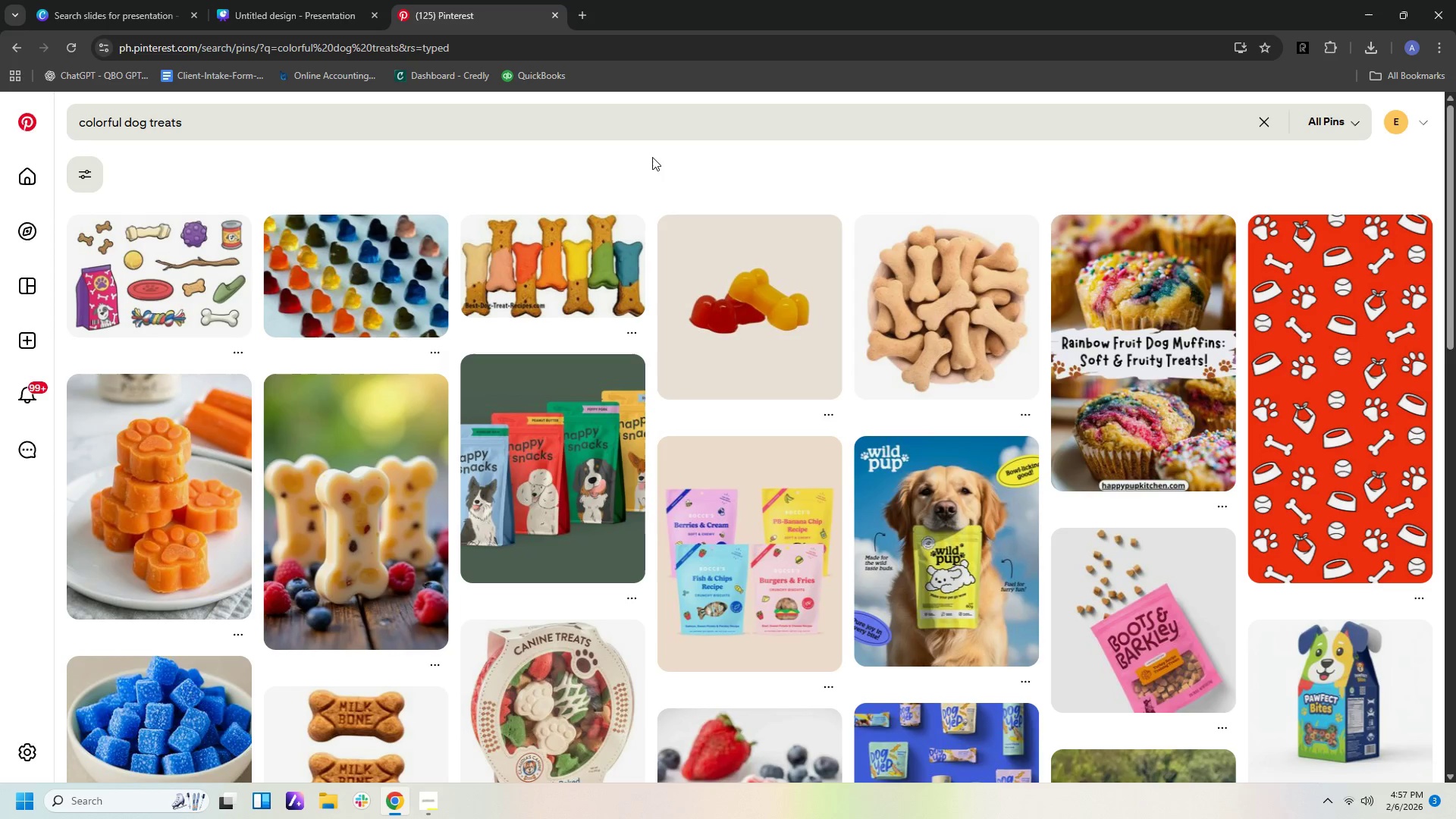 
wait(5.33)
 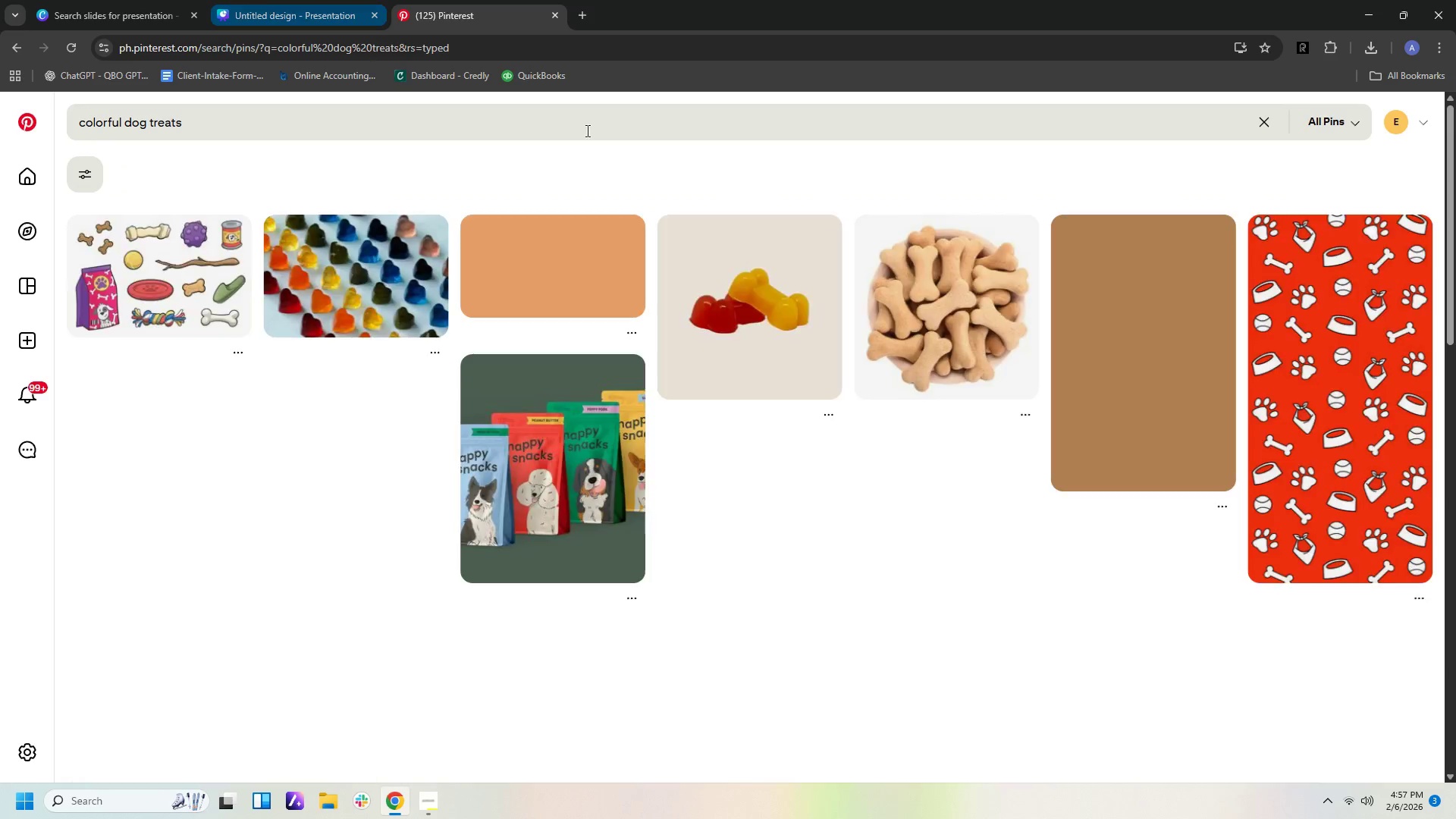 
scroll: coordinate [1414, 517], scroll_direction: down, amount: 4.0
 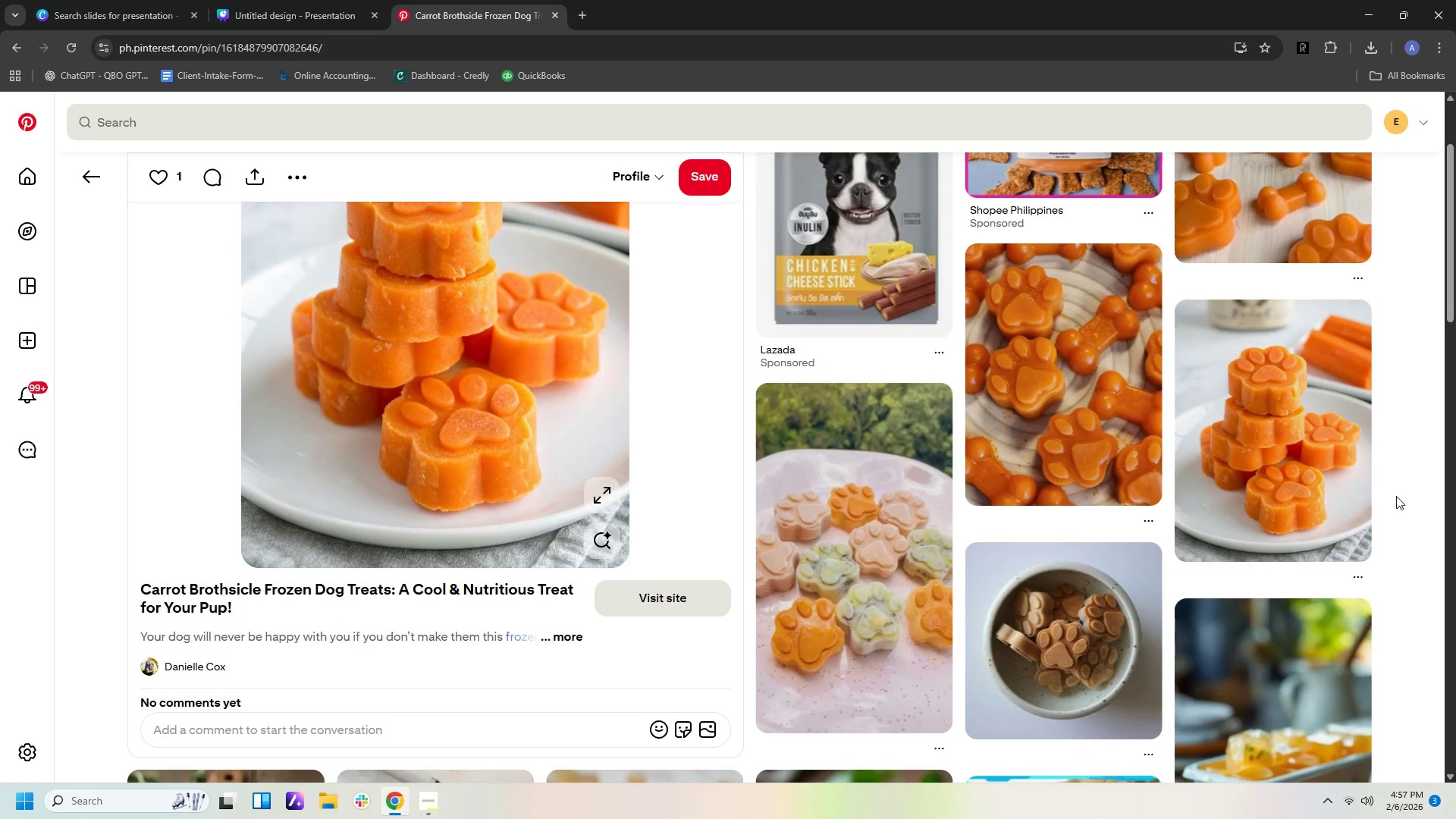 
mouse_move([516, 345])
 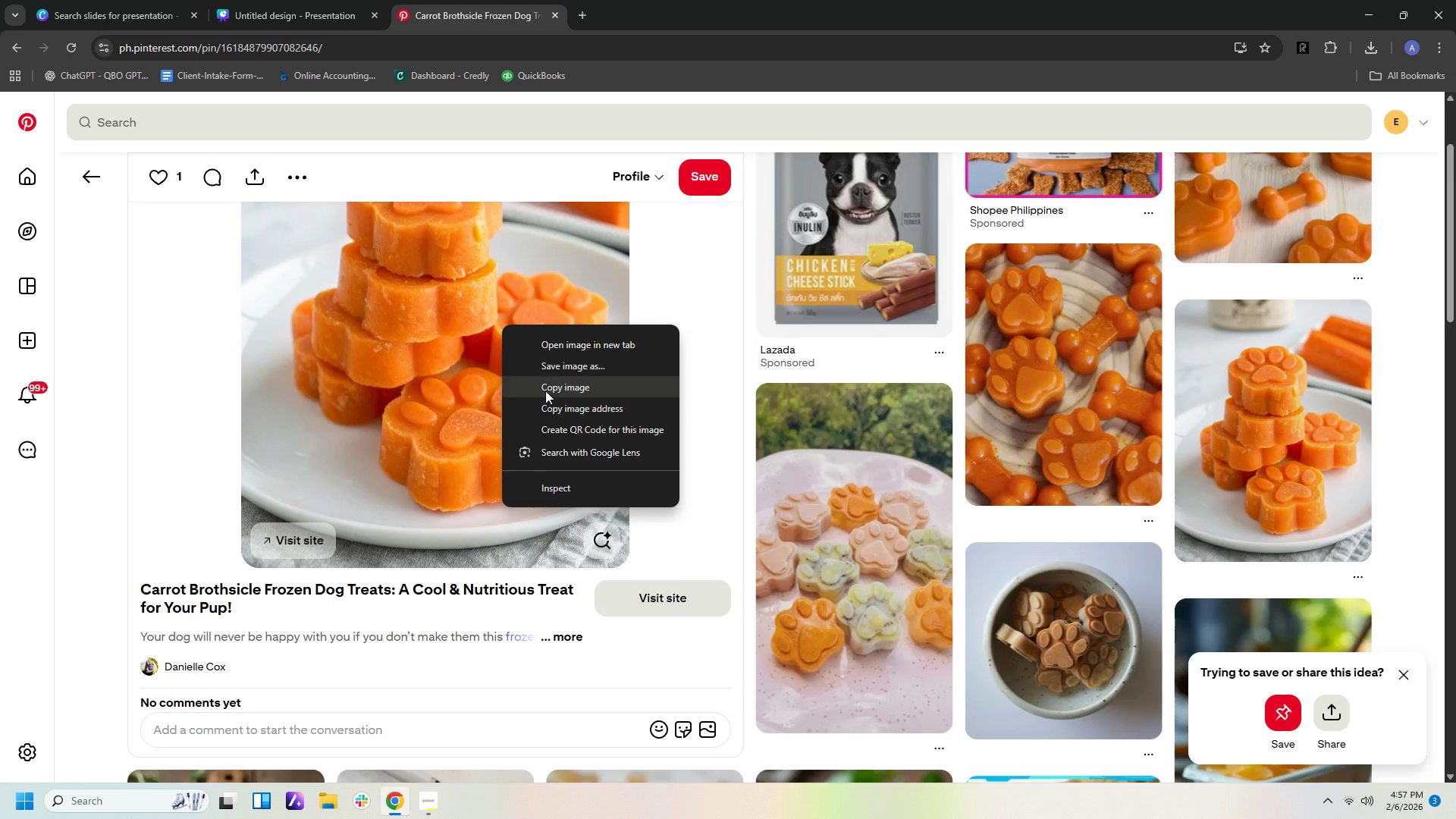 
left_click([546, 388])
 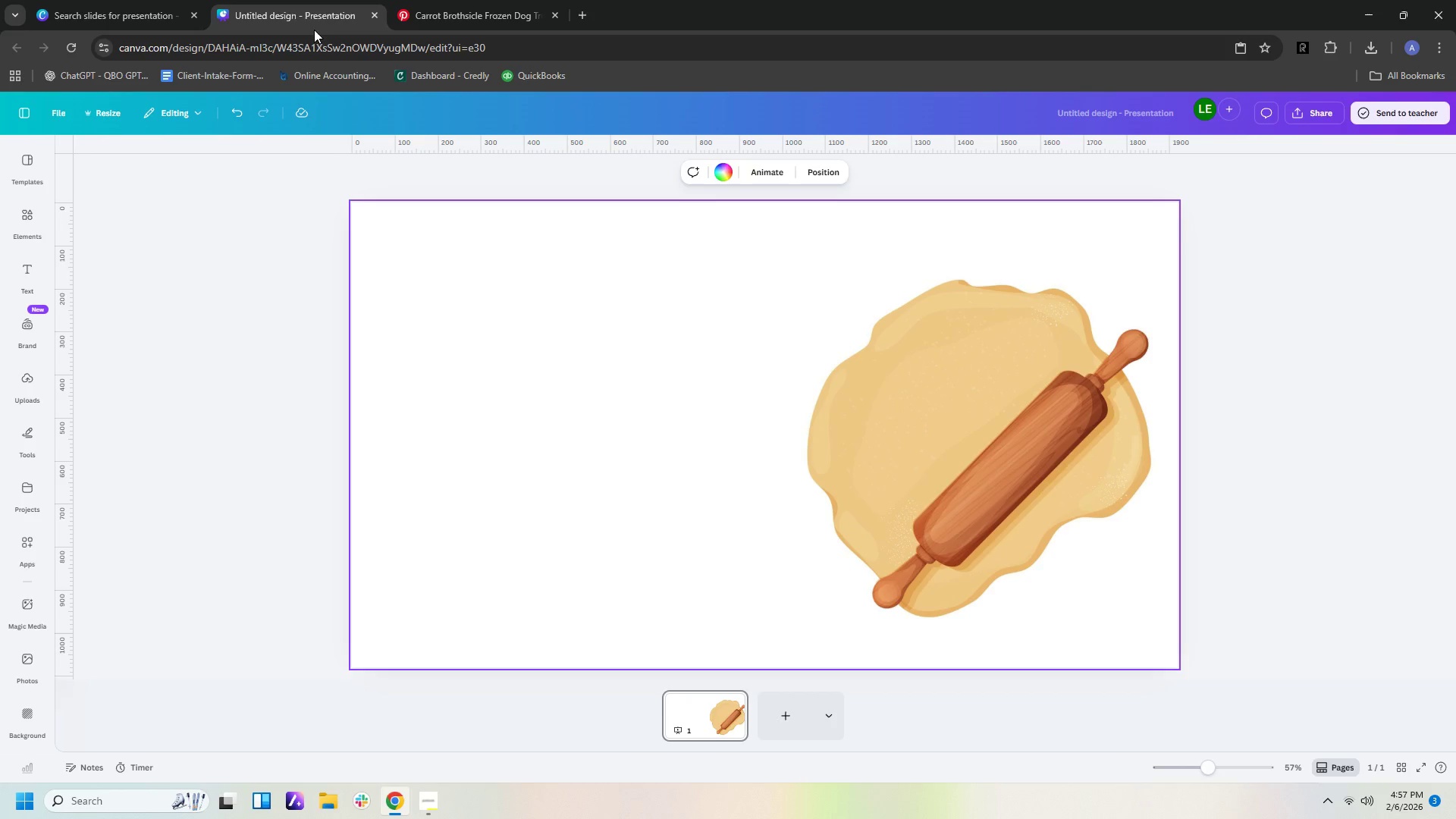 
right_click([742, 474])
 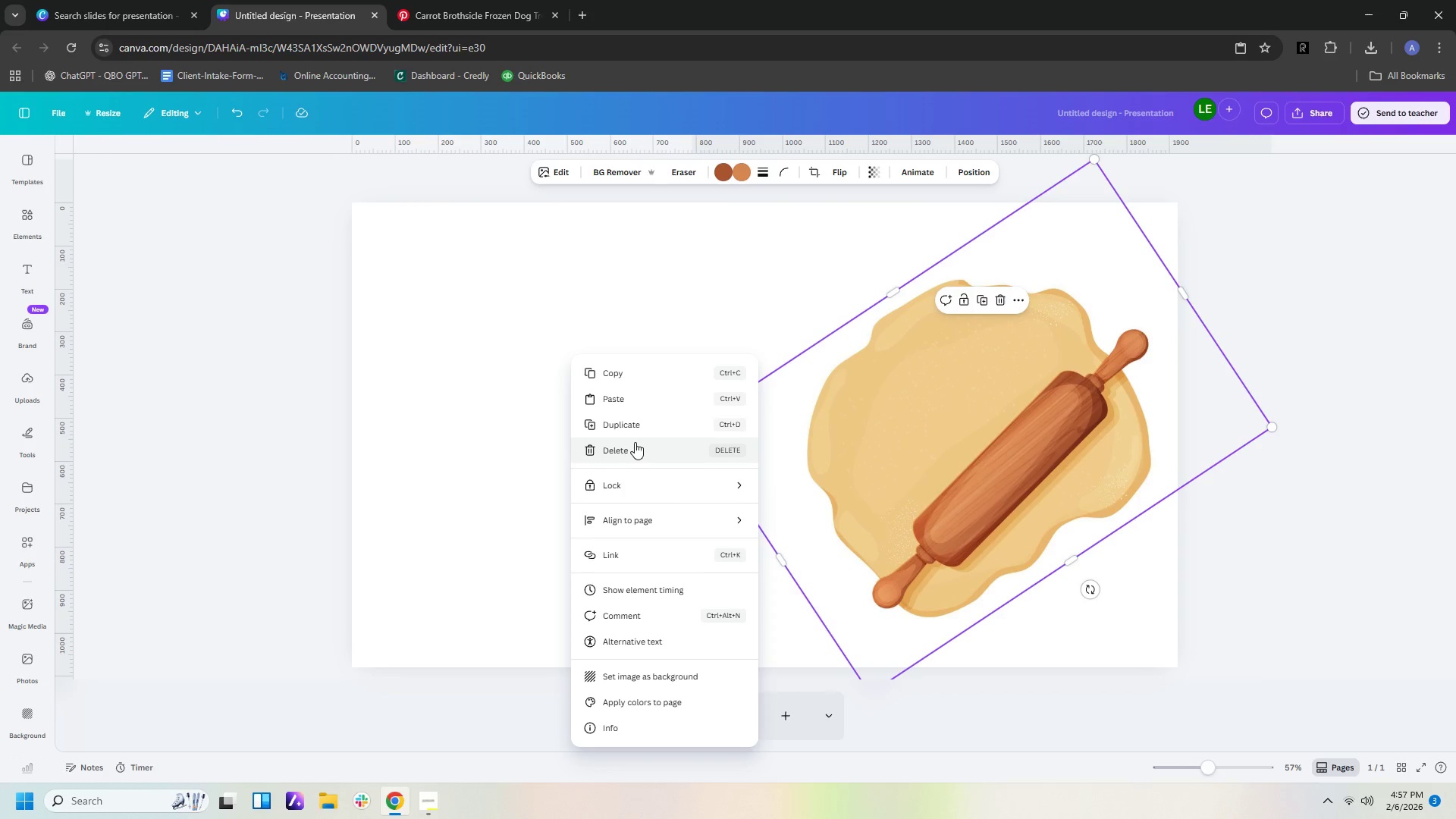 
left_click([626, 401])
 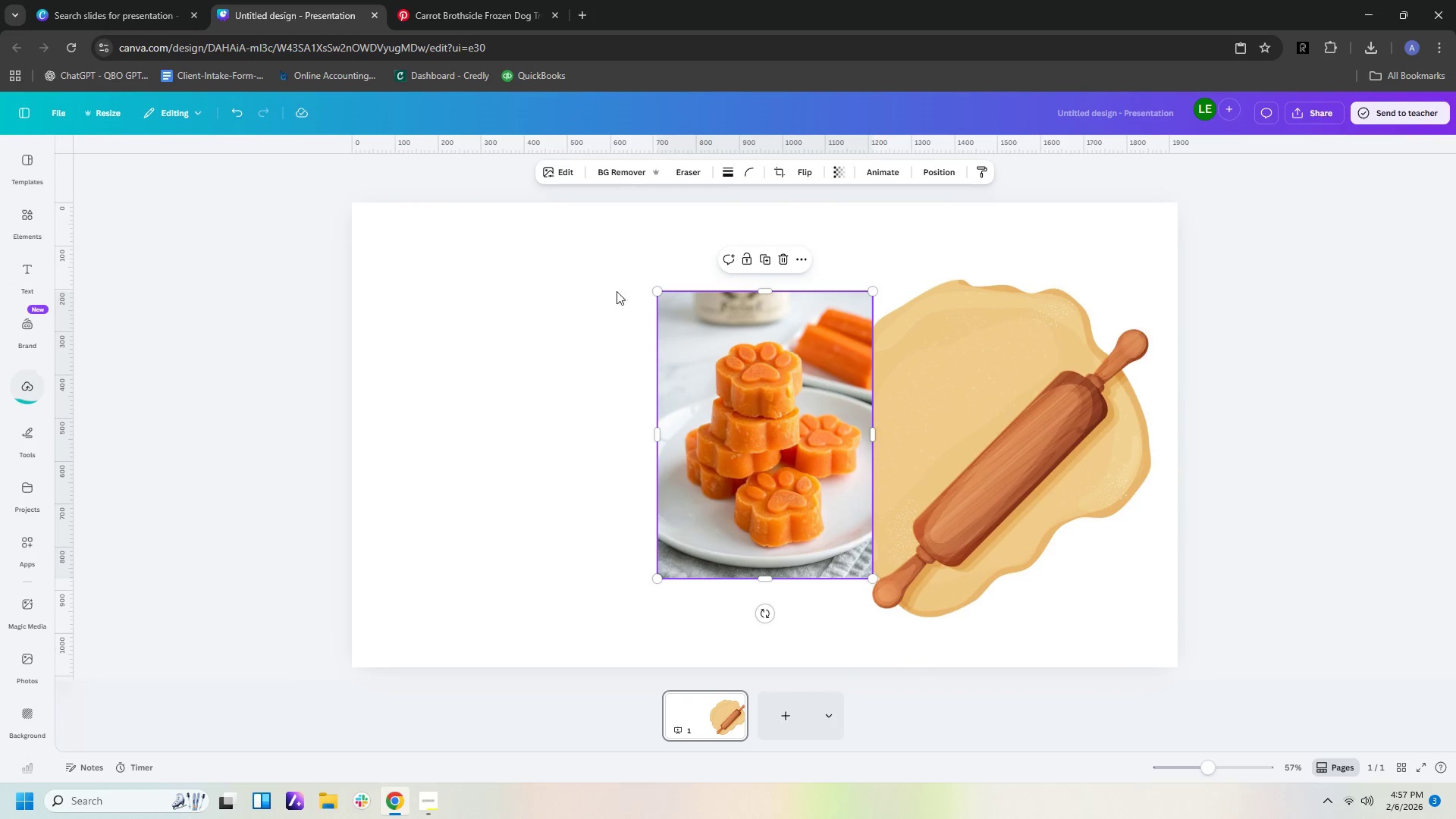 
left_click_drag(start_coordinate=[797, 423], to_coordinate=[486, 517])
 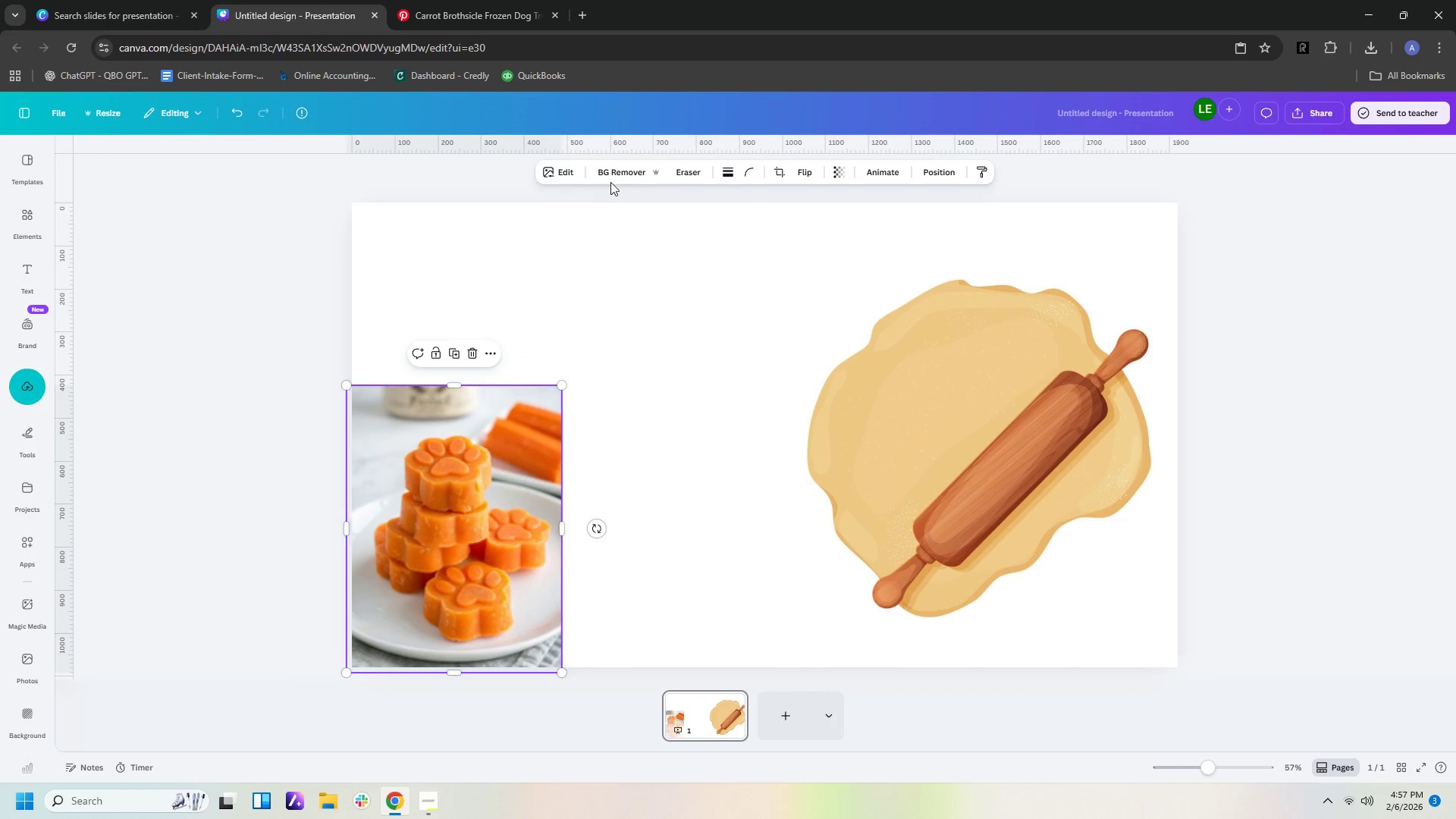 
left_click([620, 170])
 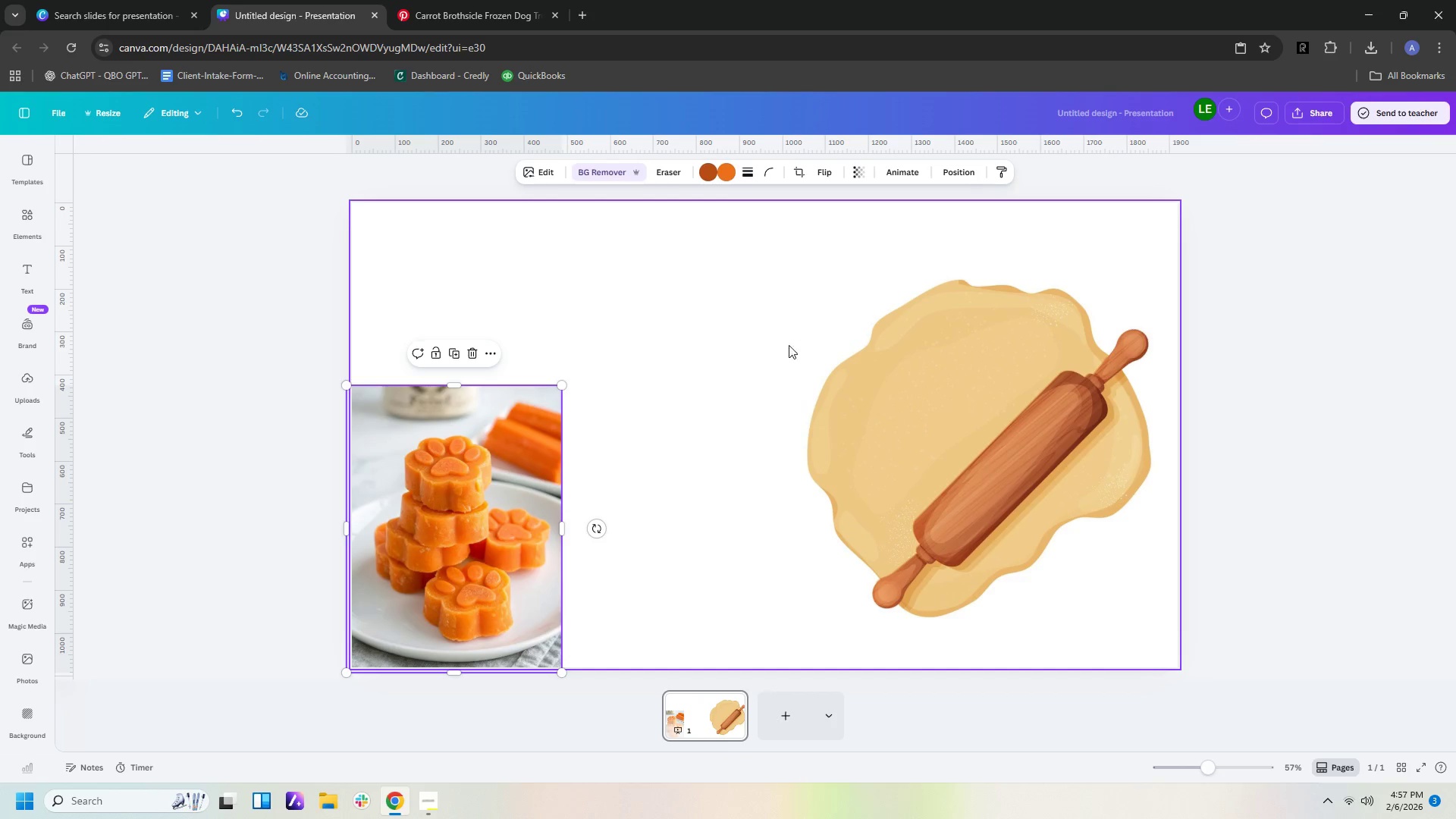 
wait(5.5)
 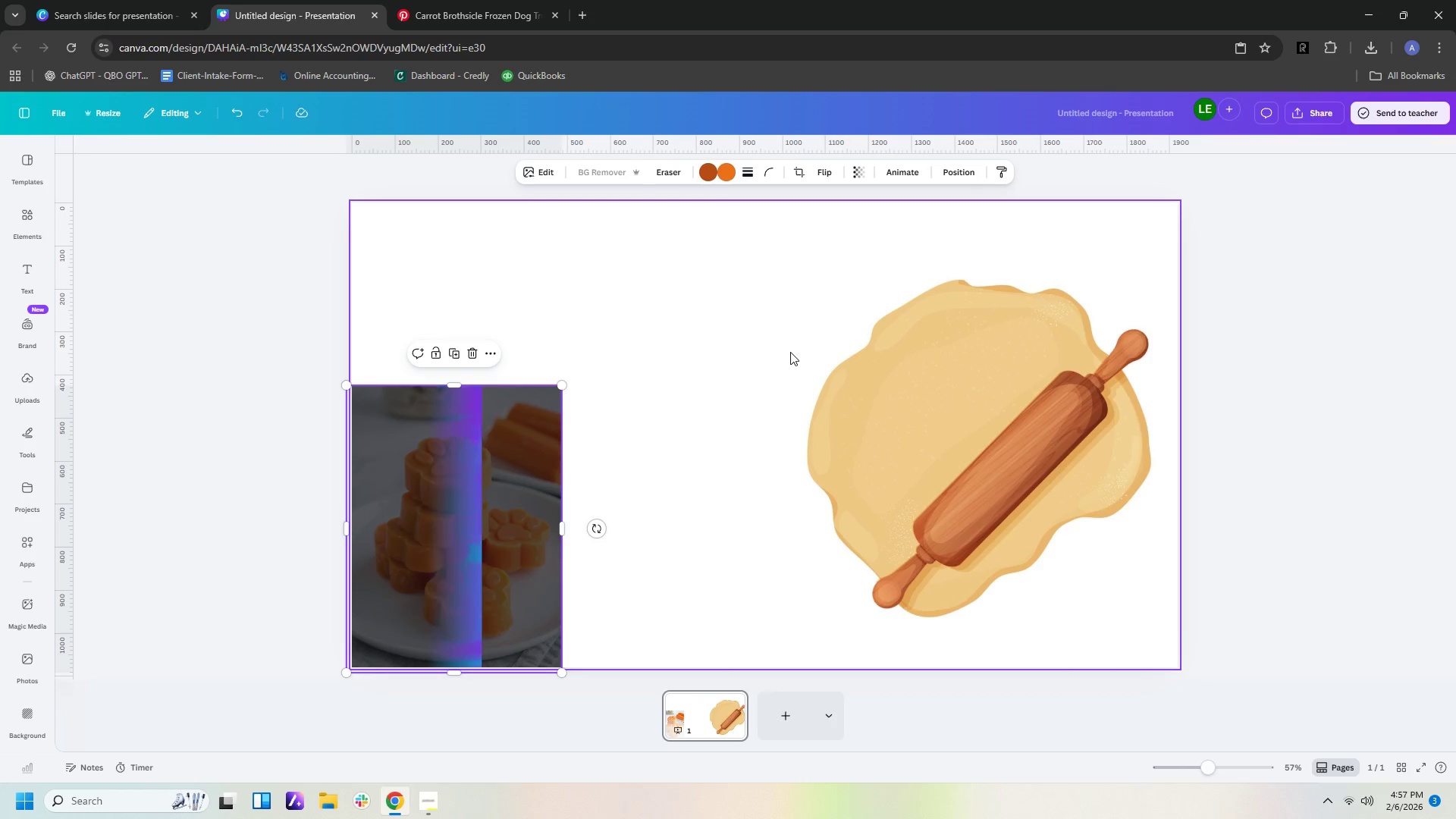 
left_click([627, 177])
 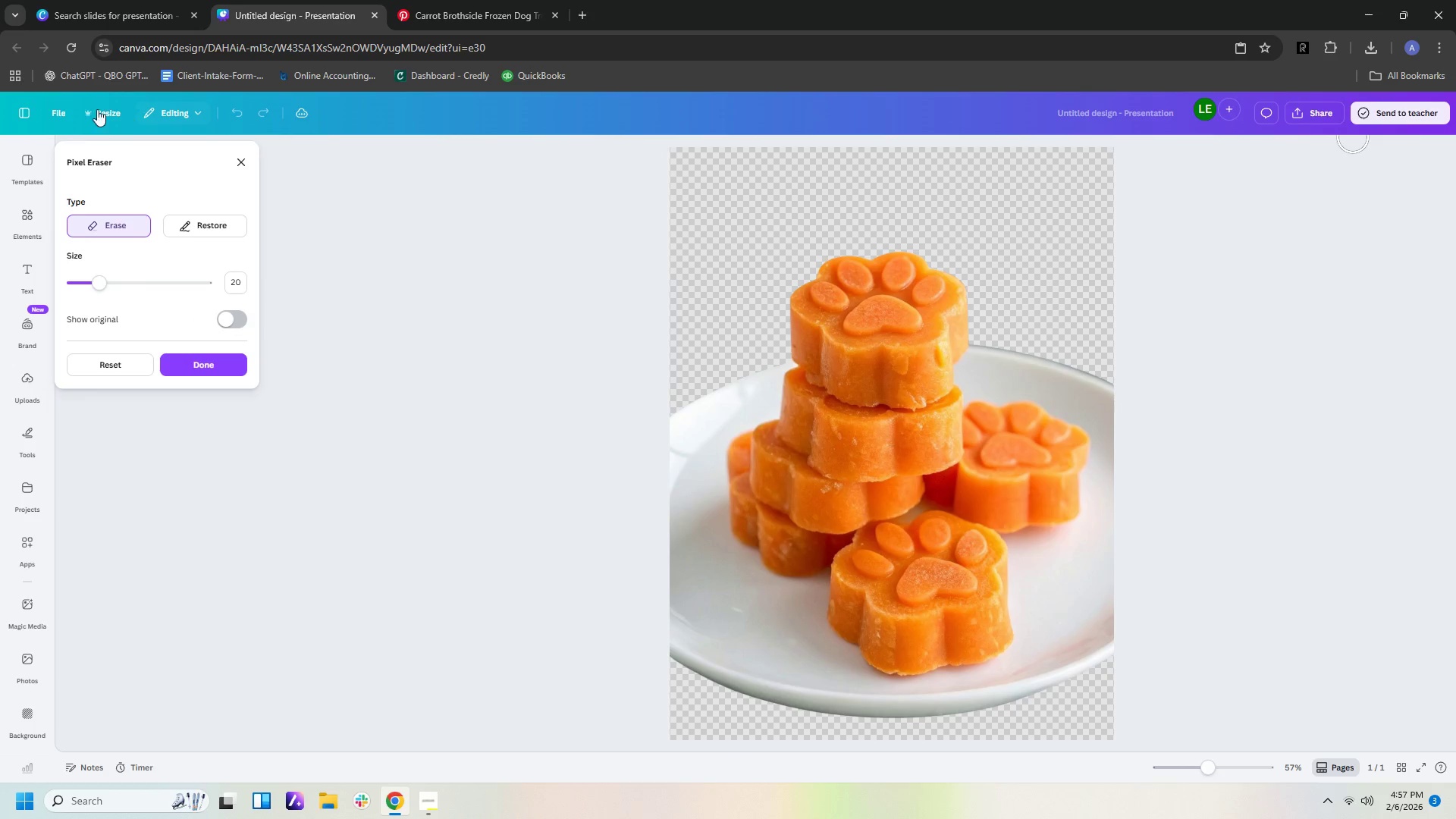 
left_click([237, 164])
 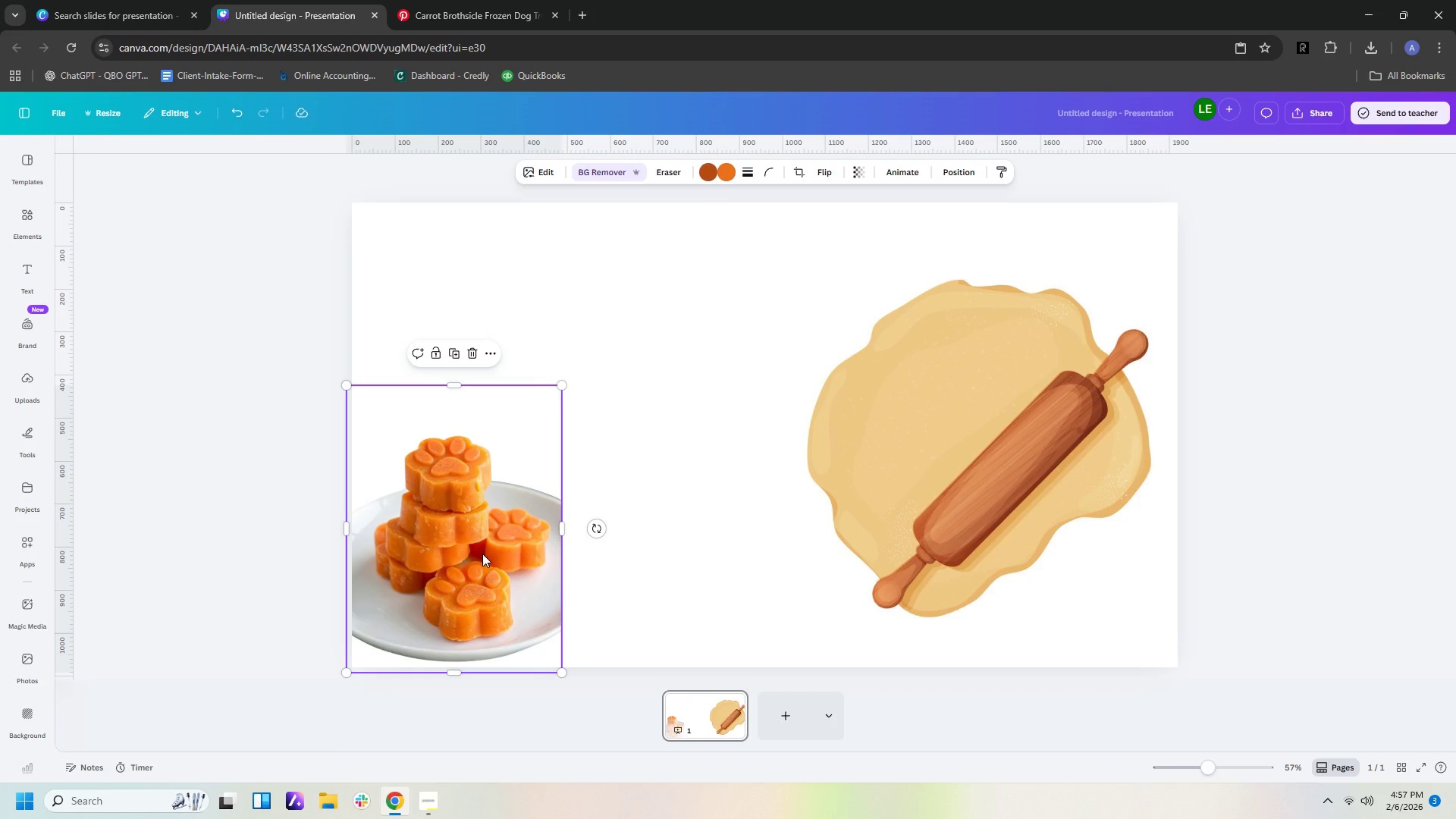 
left_click_drag(start_coordinate=[482, 552], to_coordinate=[485, 544])
 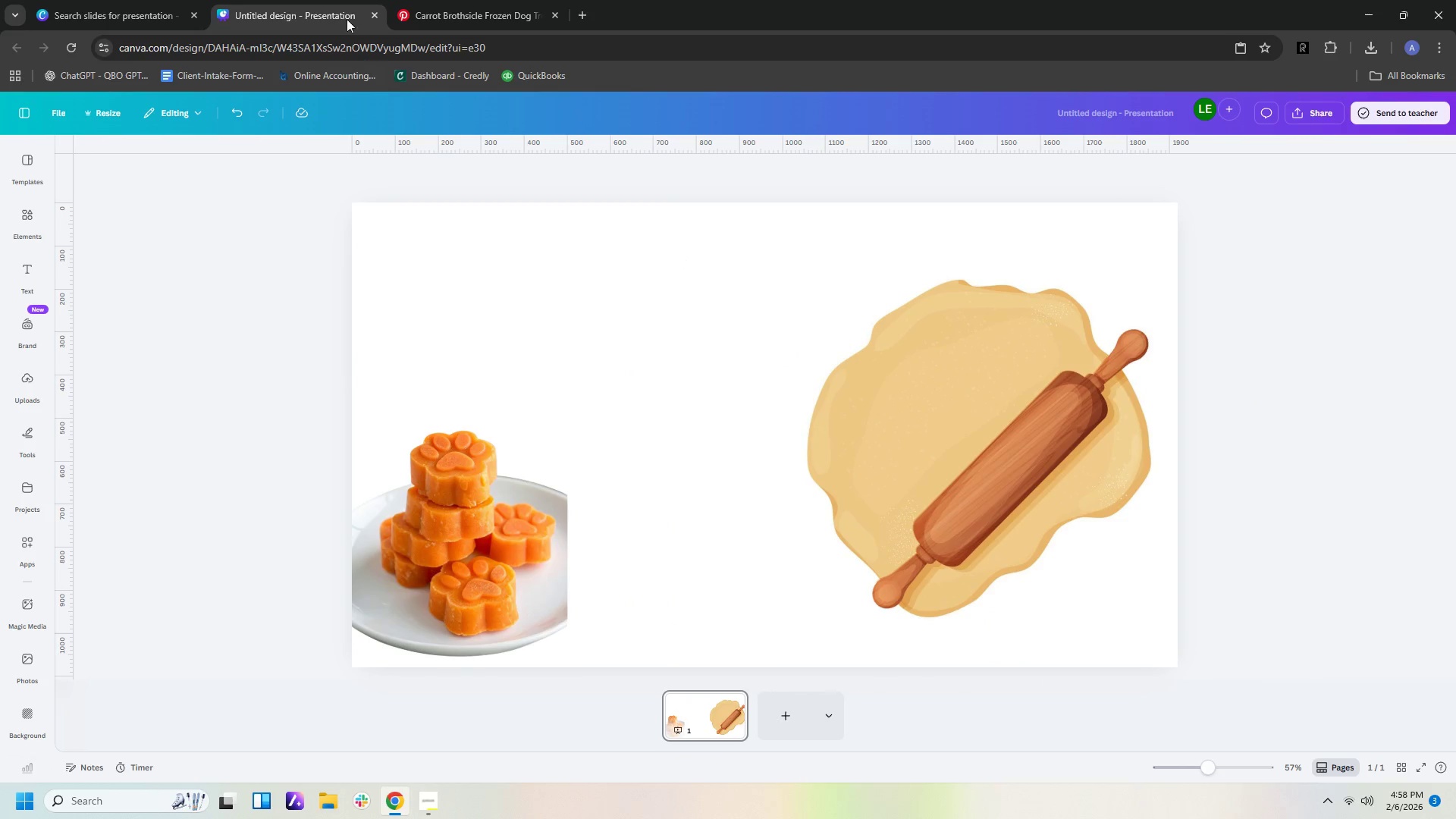 
left_click([507, 14])
 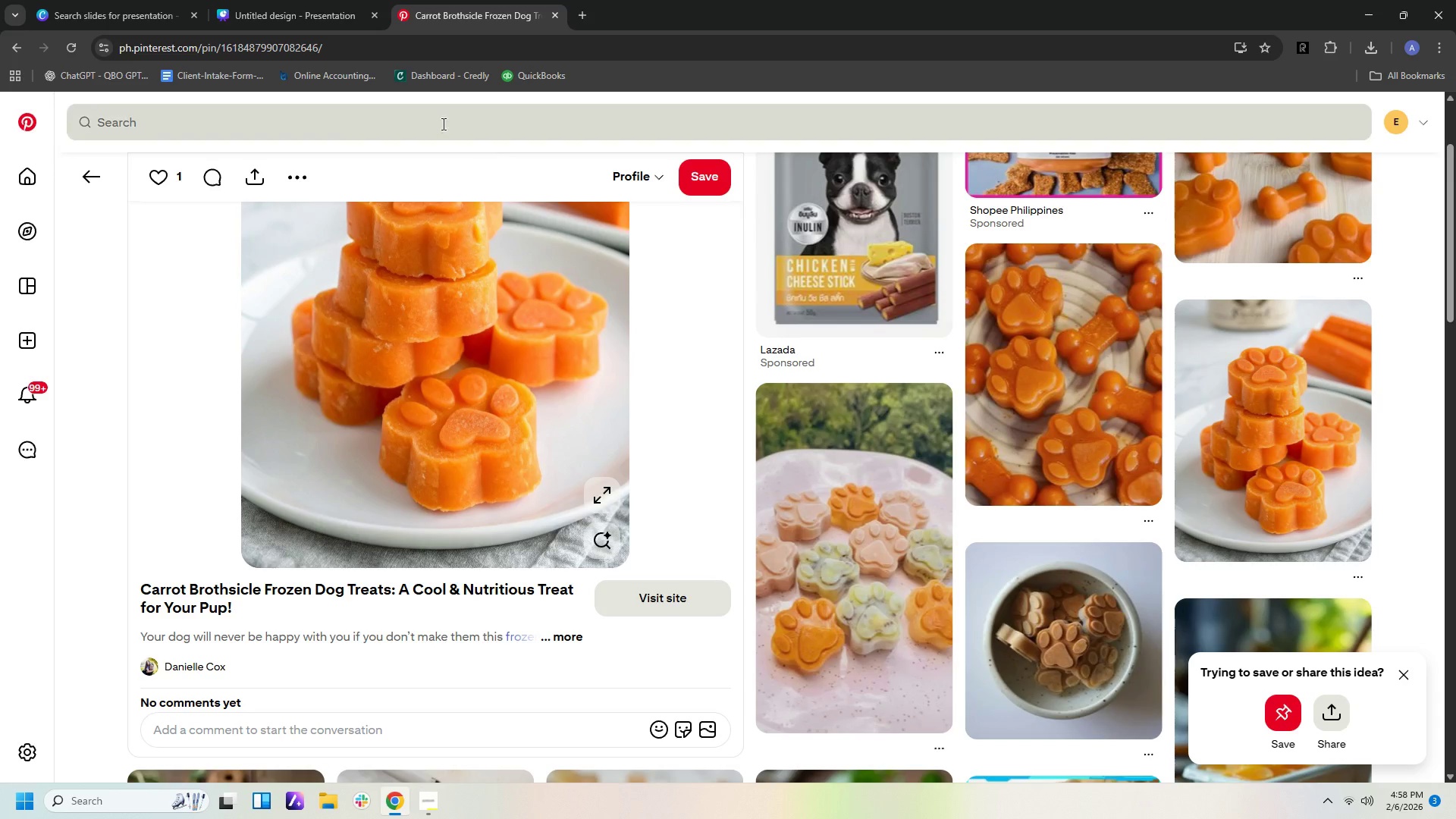 
left_click([423, 118])
 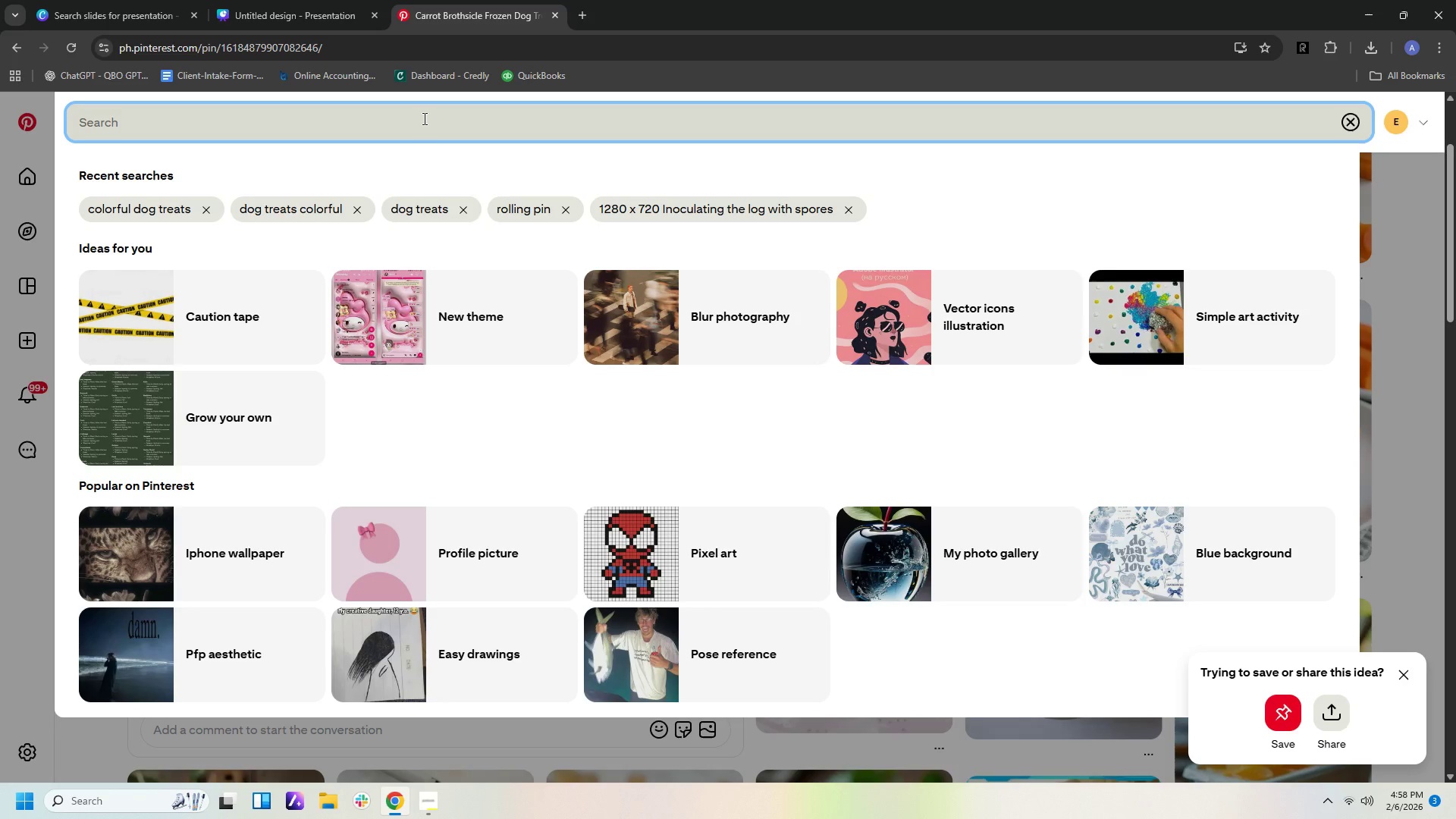 
type(wood bal)
key(Backspace)
type(king )
 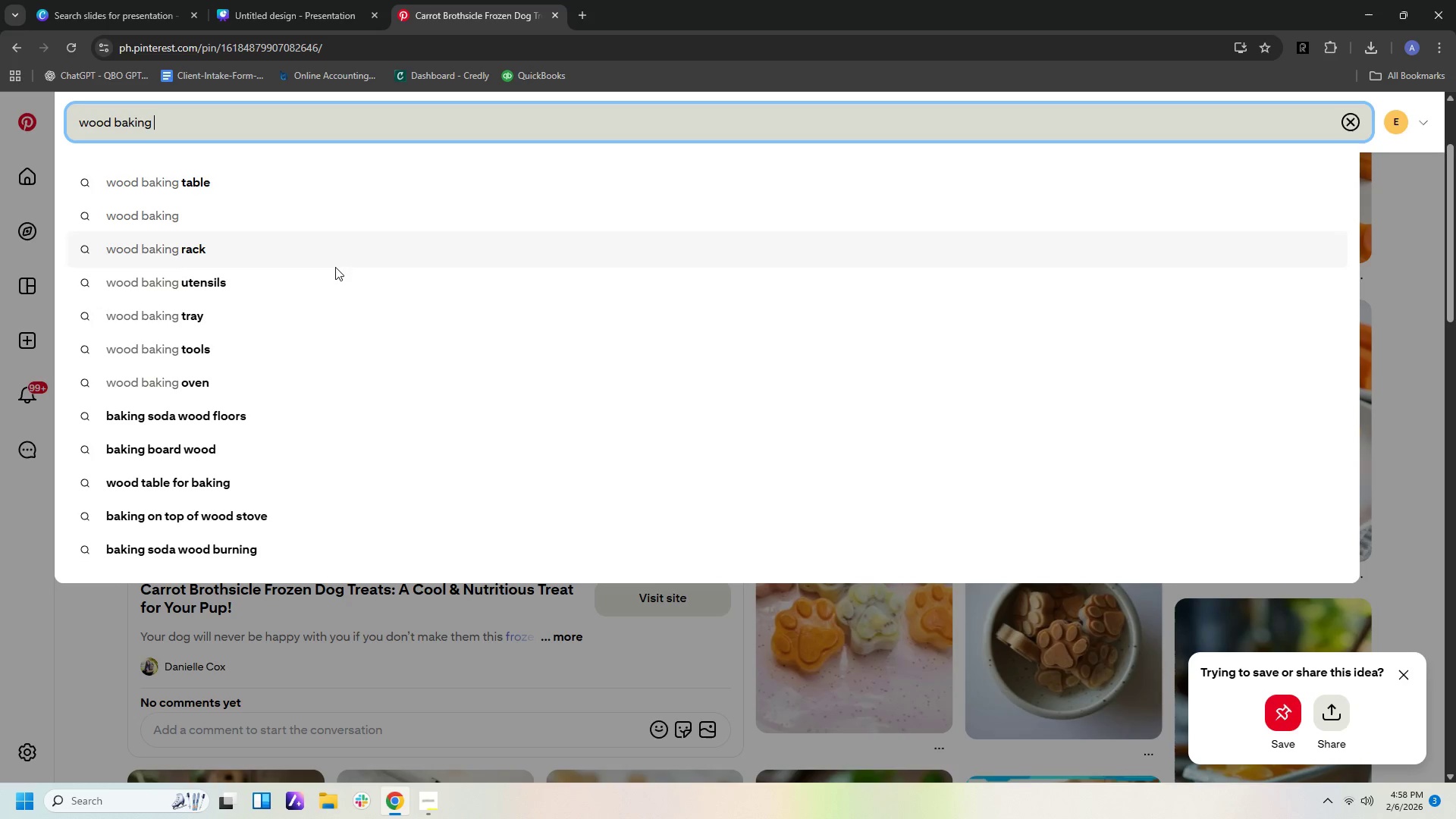 
left_click([177, 176])
 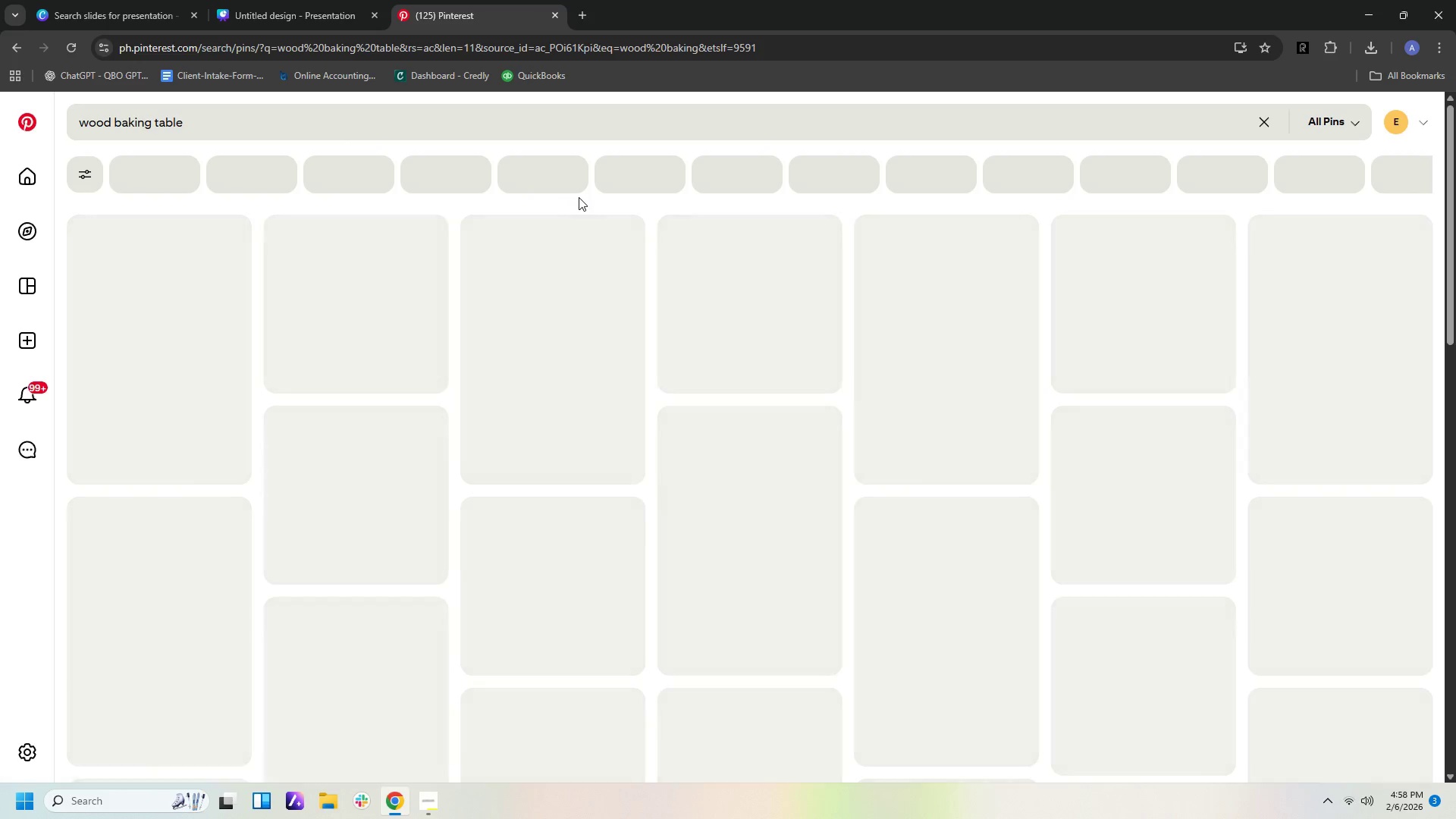 
mouse_move([605, 212])
 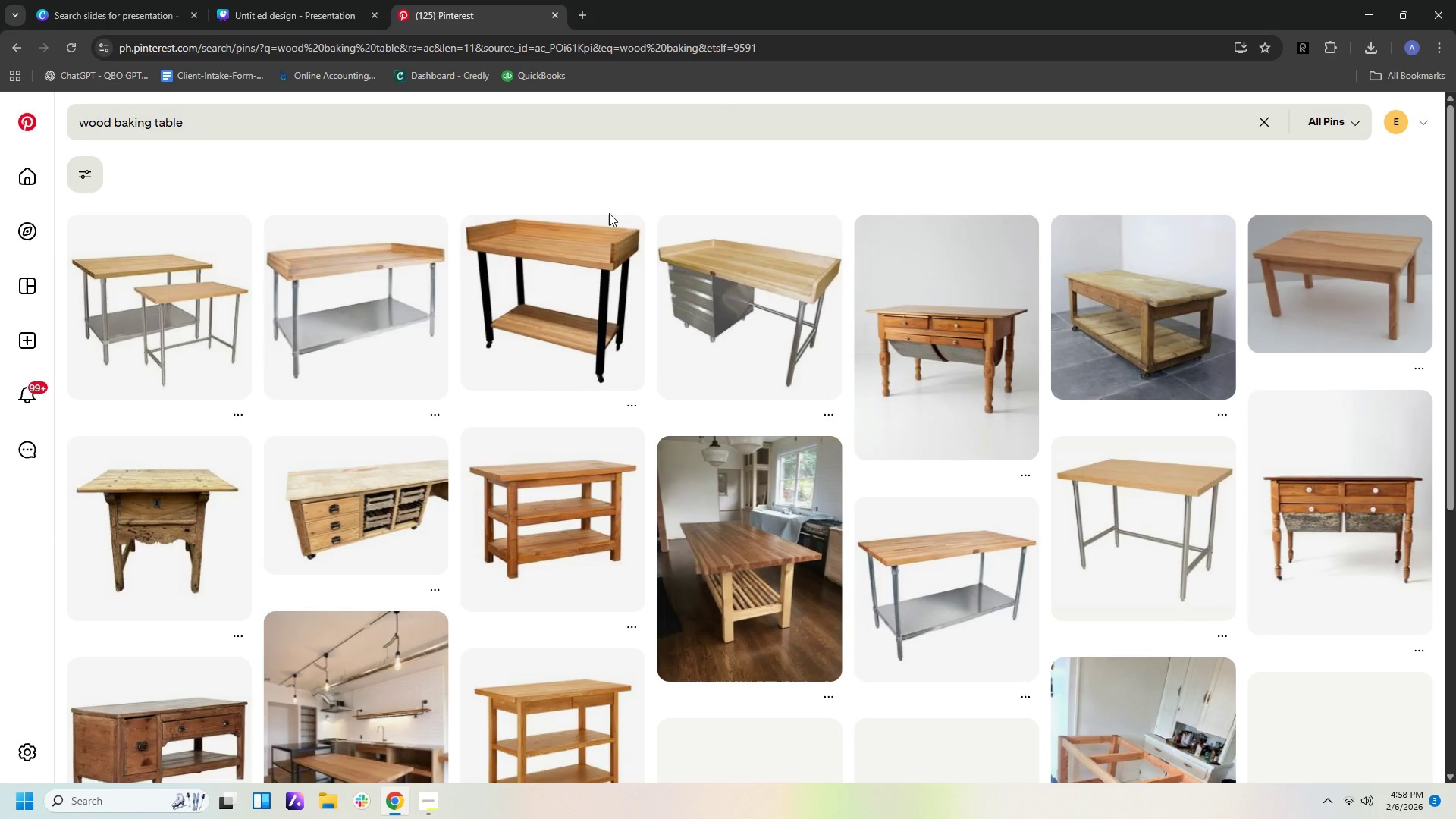 
scroll: coordinate [618, 228], scroll_direction: down, amount: 18.0
 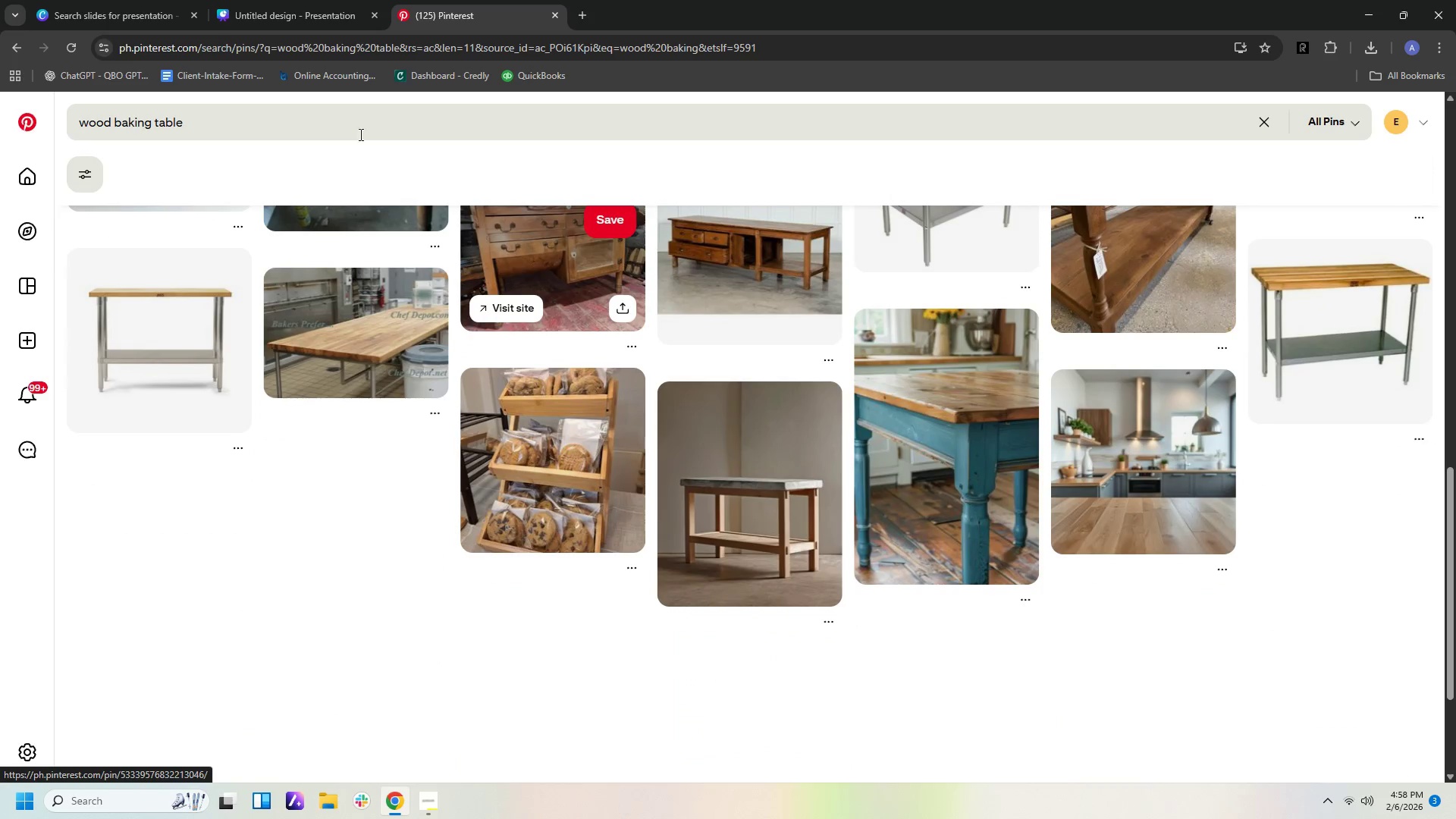 
left_click([303, 127])
 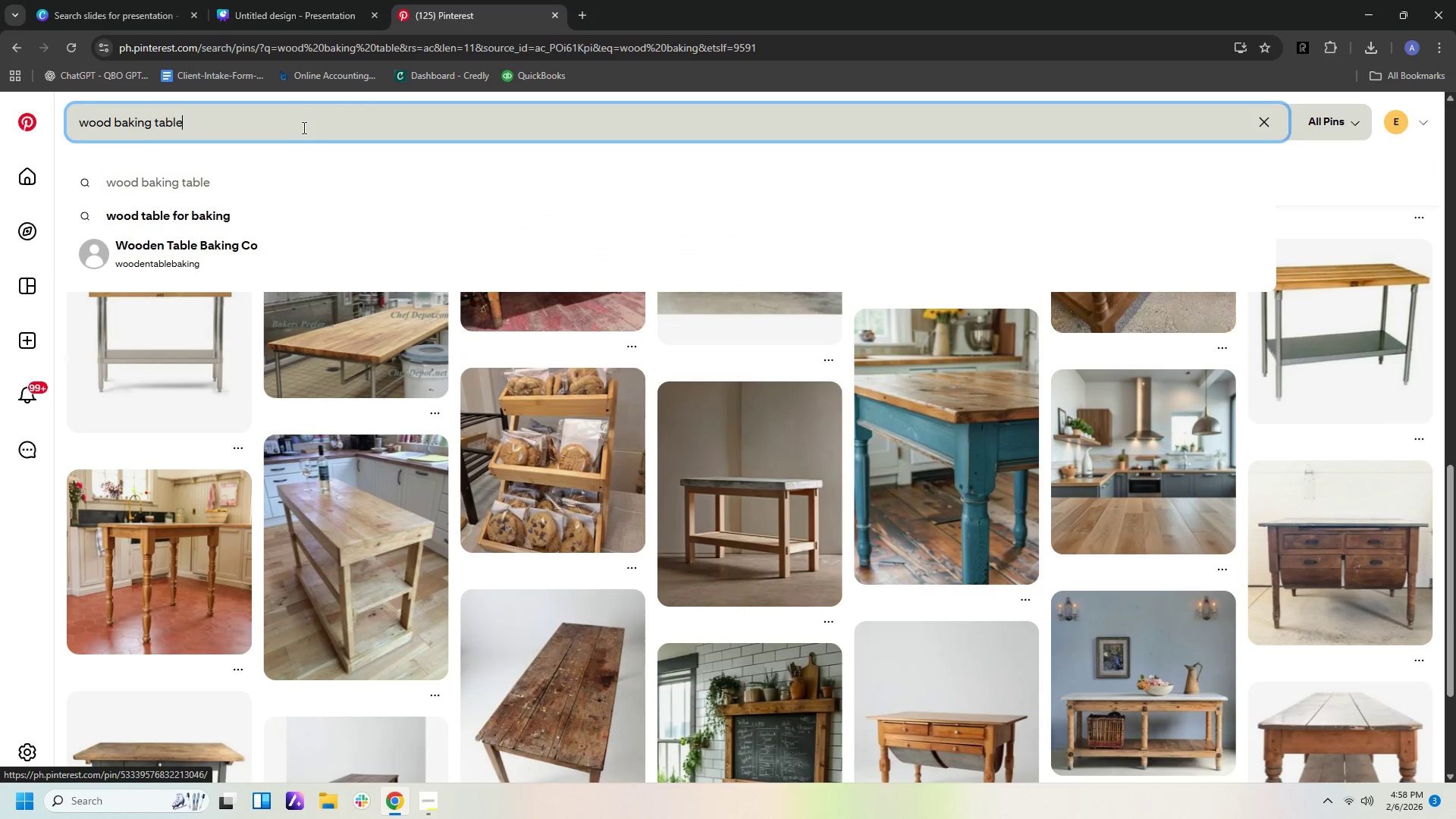 
left_click([299, 126])
 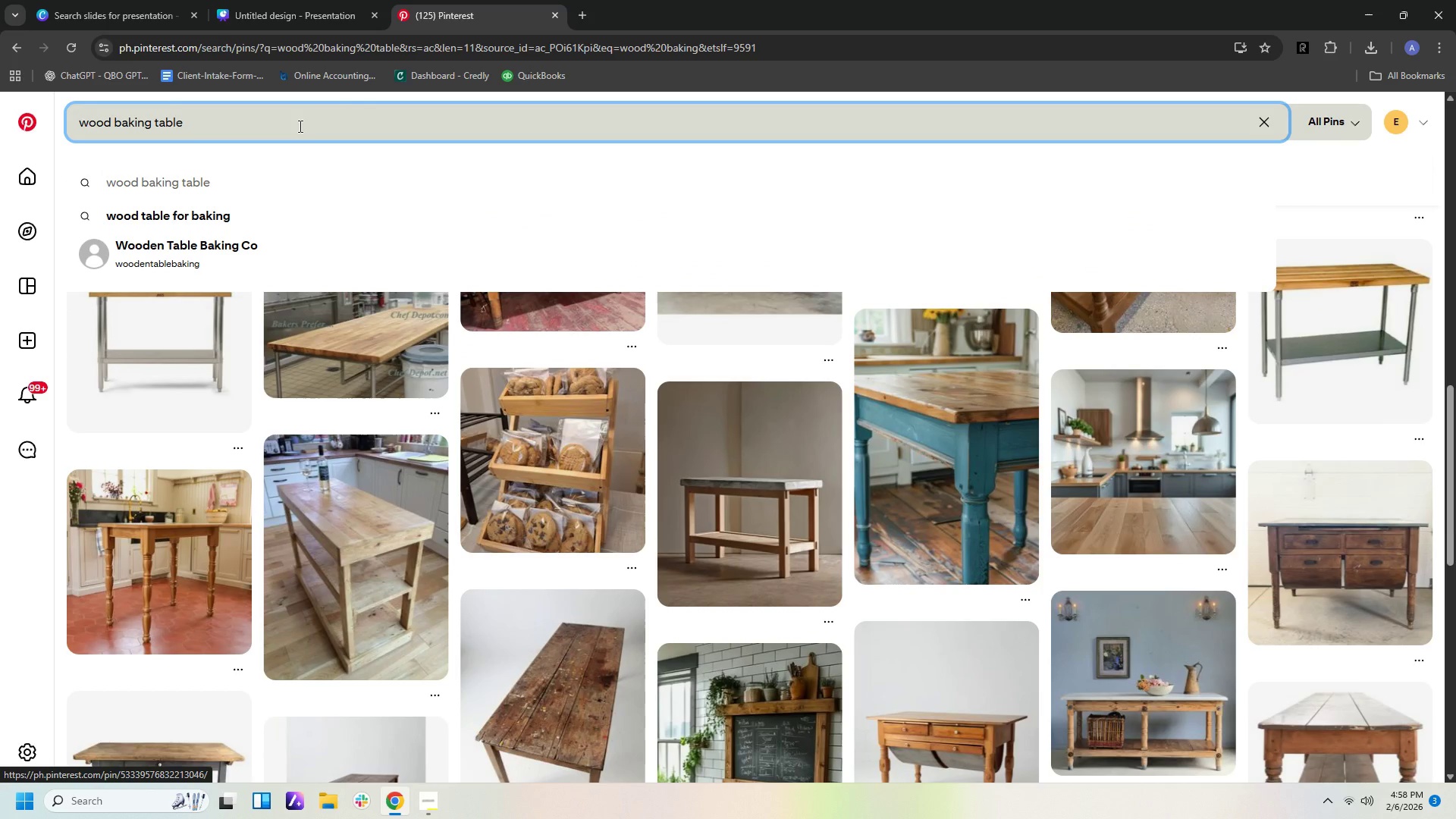 
key(Backspace)
key(Backspace)
key(Backspace)
key(Backspace)
key(Backspace)
type(bakground)
 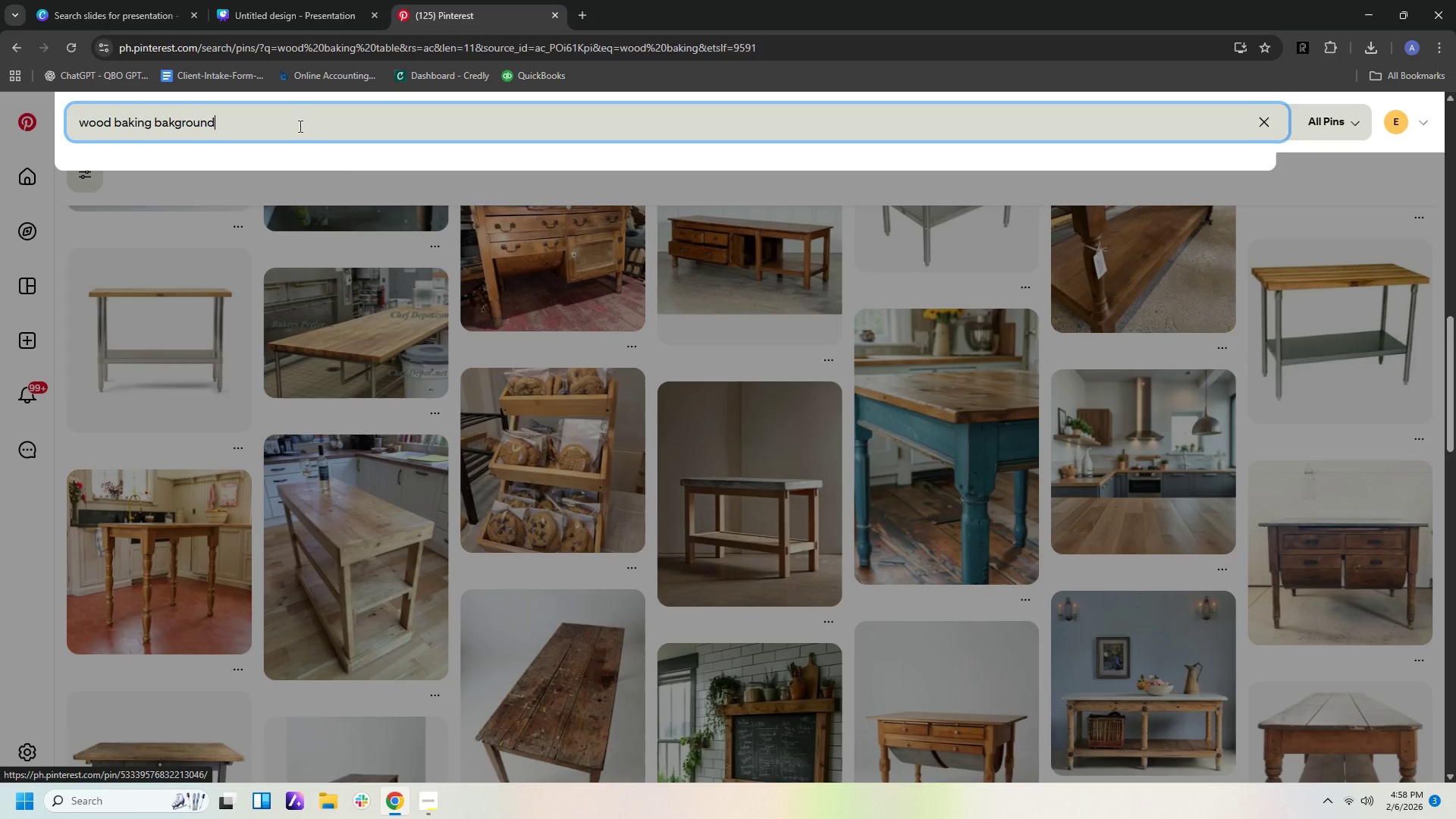 
key(Enter)
 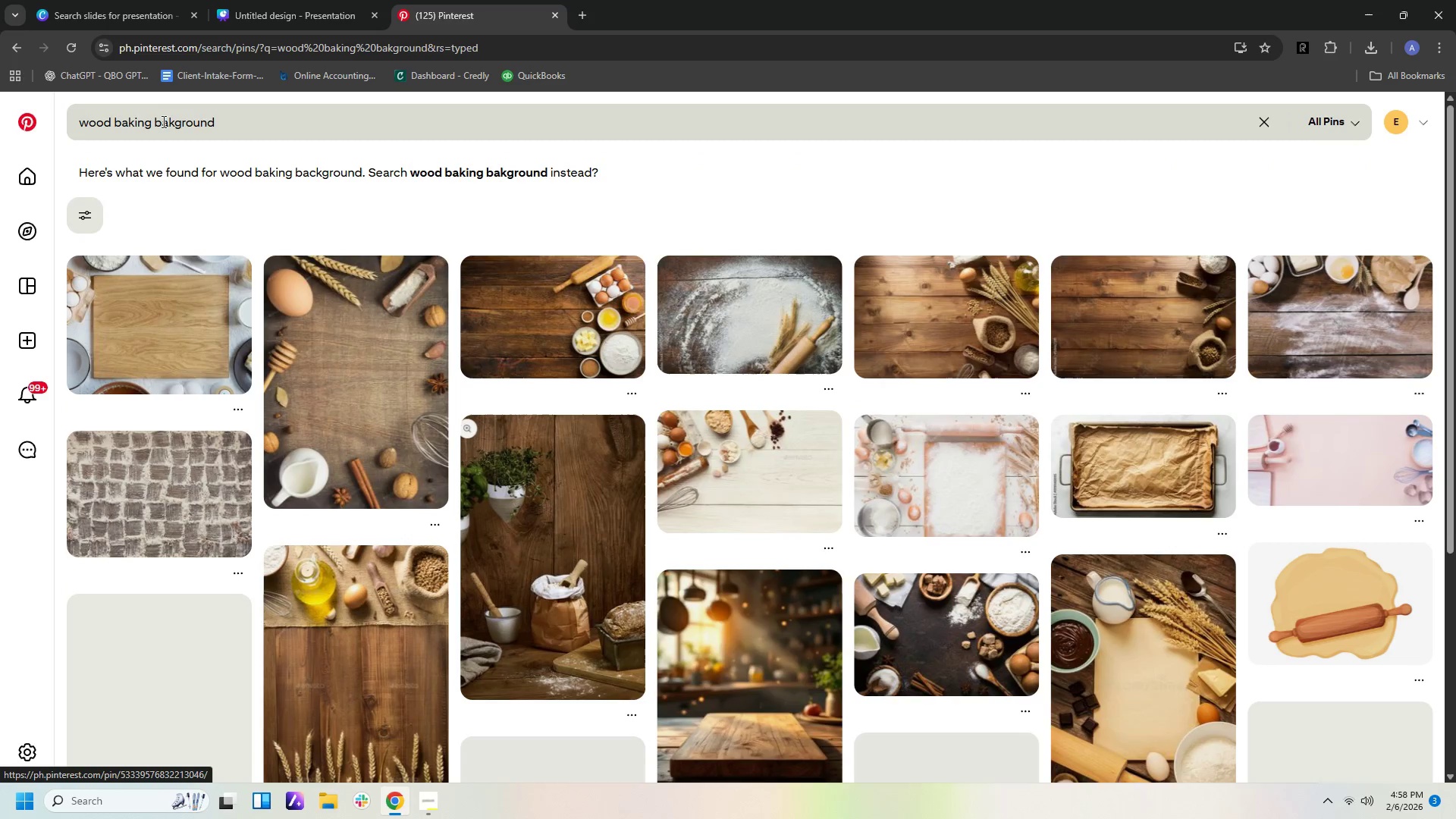 
left_click([168, 123])
 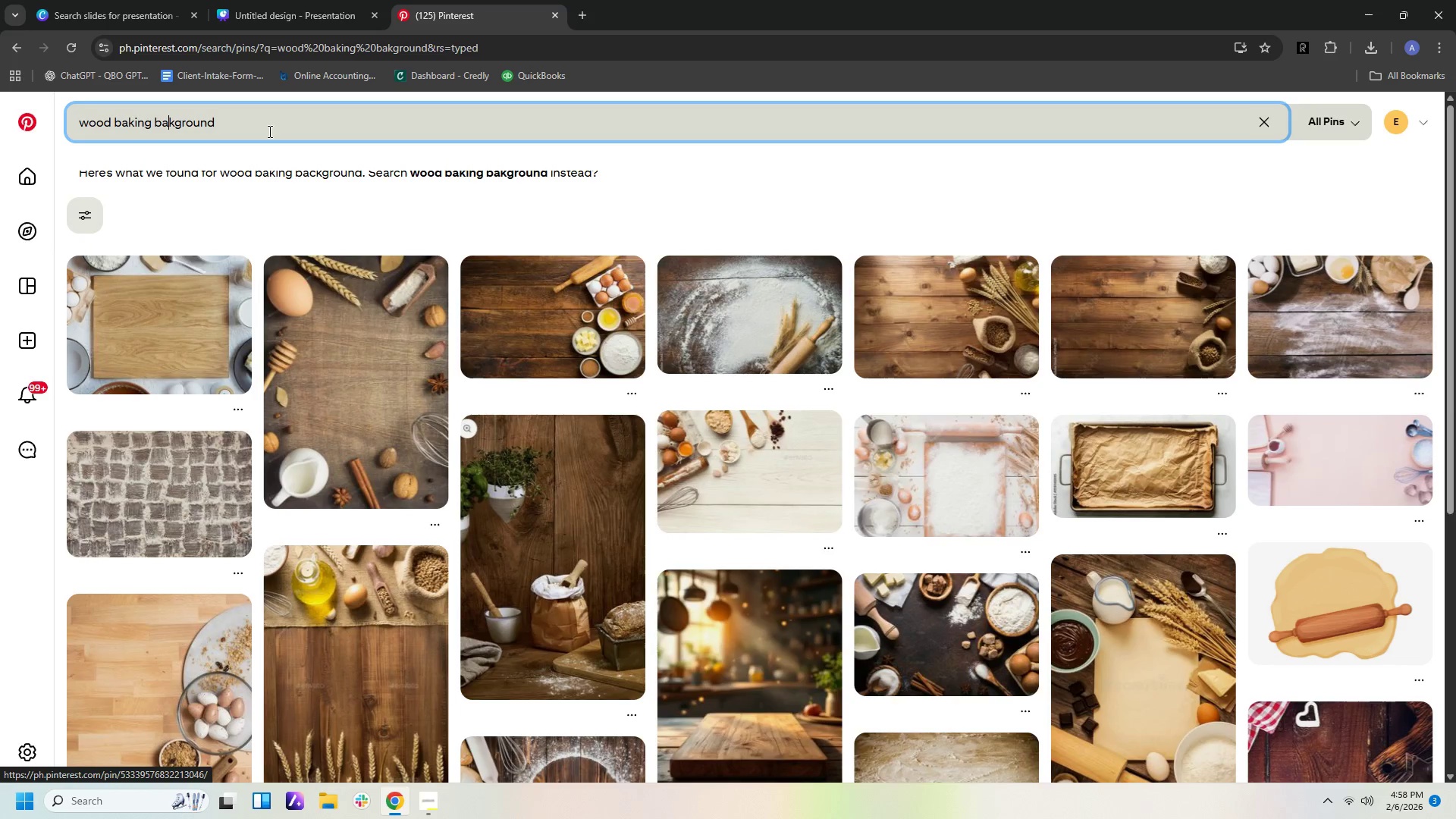 
key(C)
 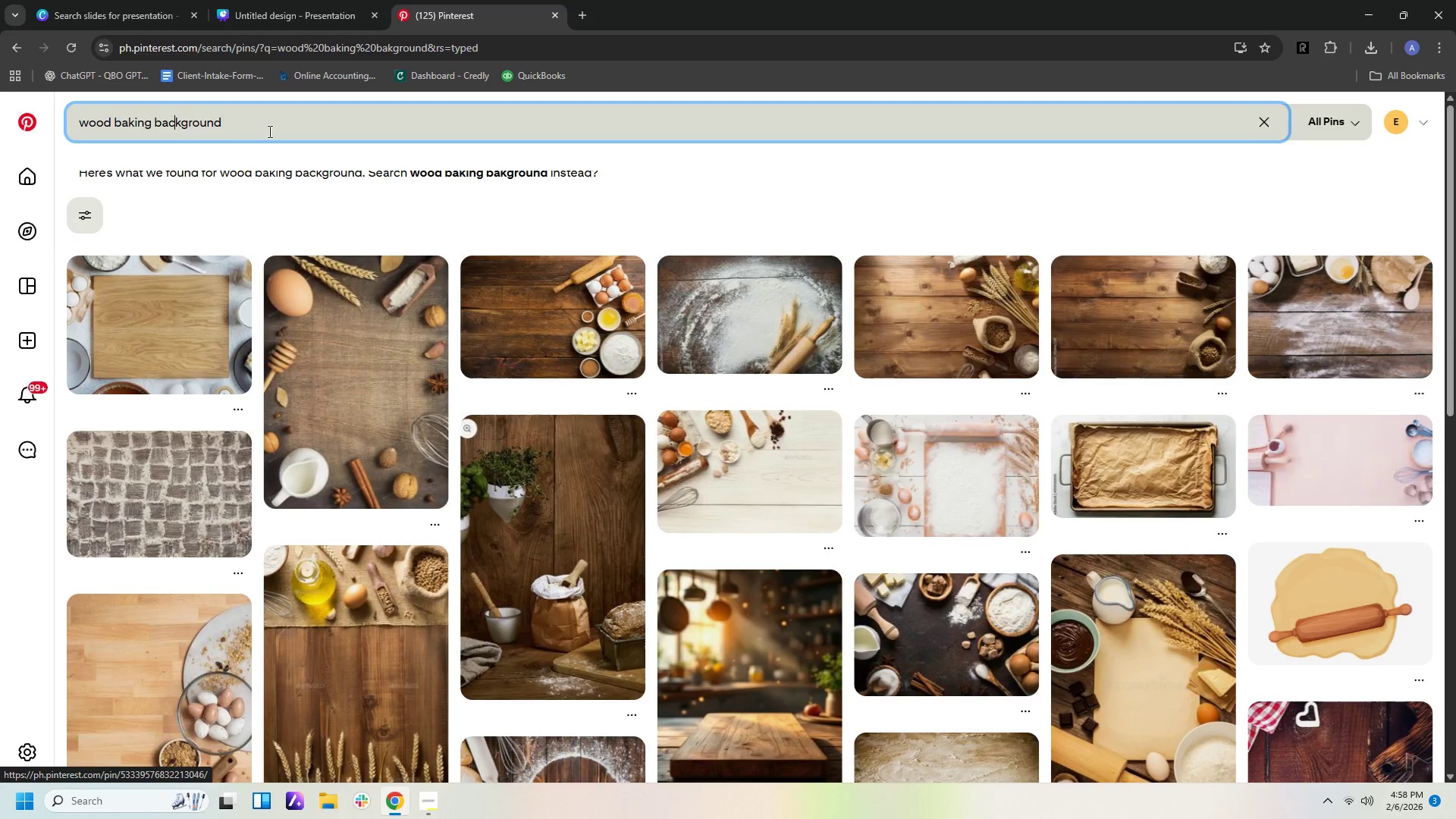 
key(Enter)
 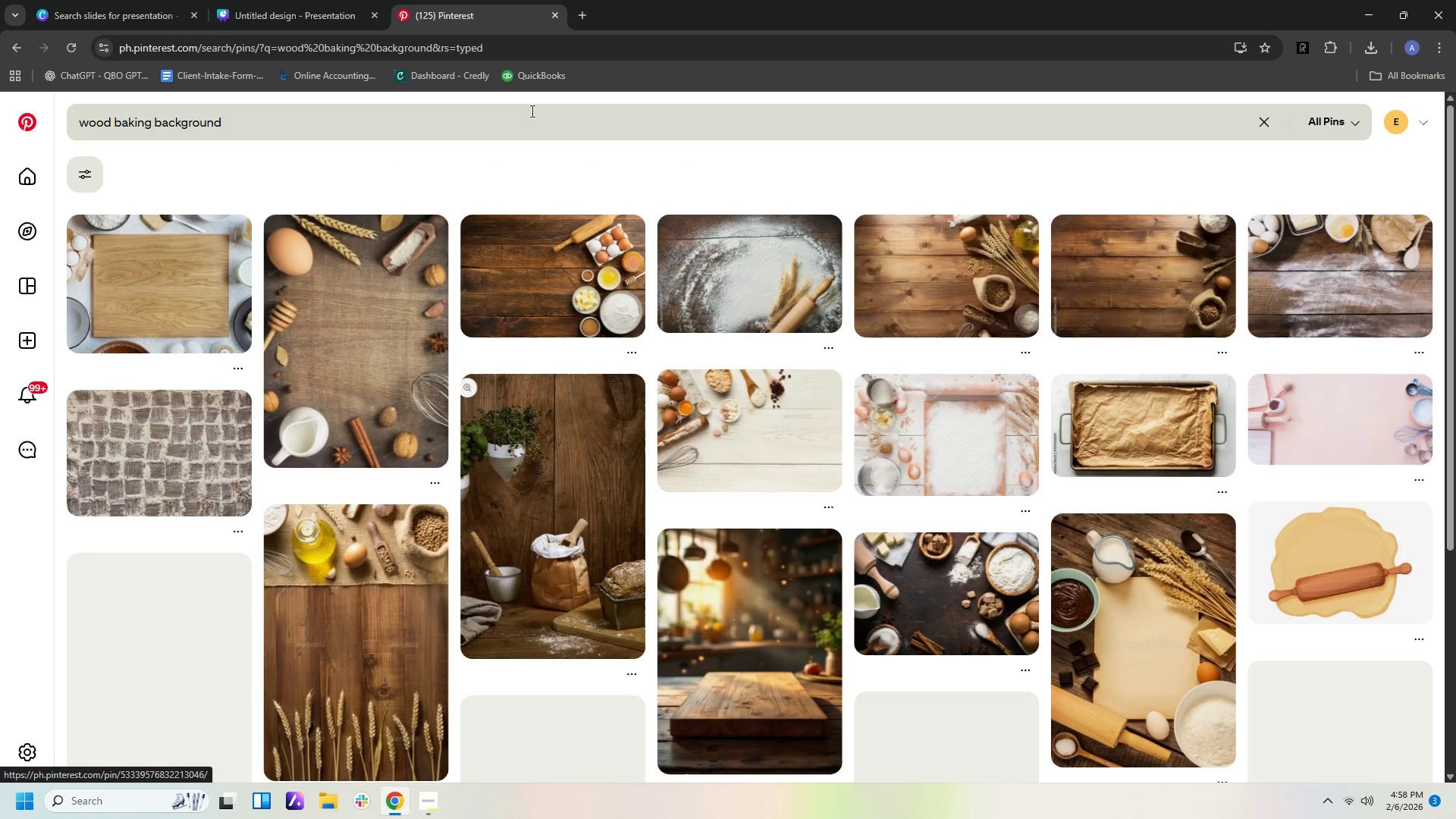 
mouse_move([165, 293])
 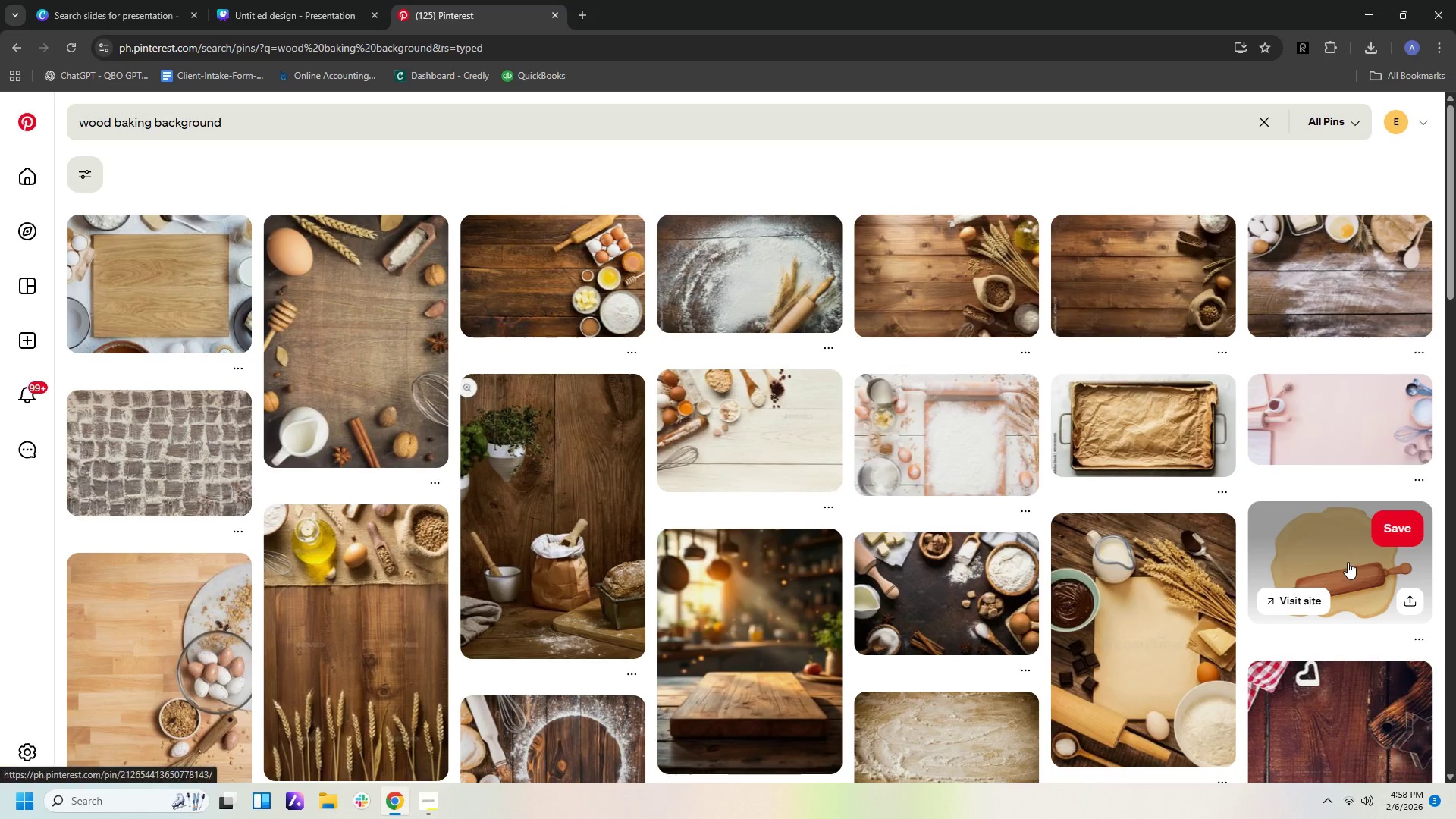 
scroll: coordinate [1156, 611], scroll_direction: down, amount: 5.0
 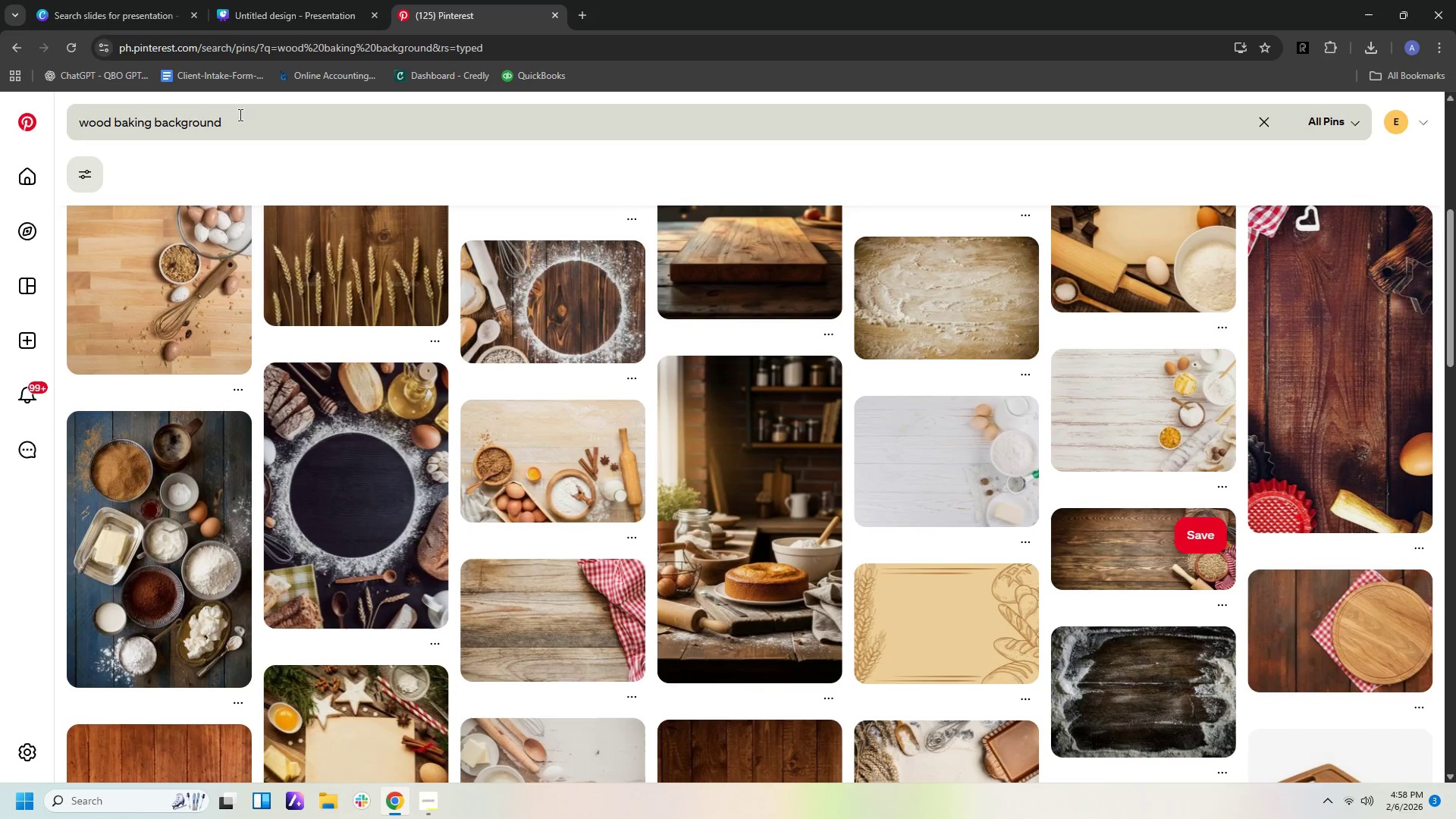 
left_click([303, 127])
 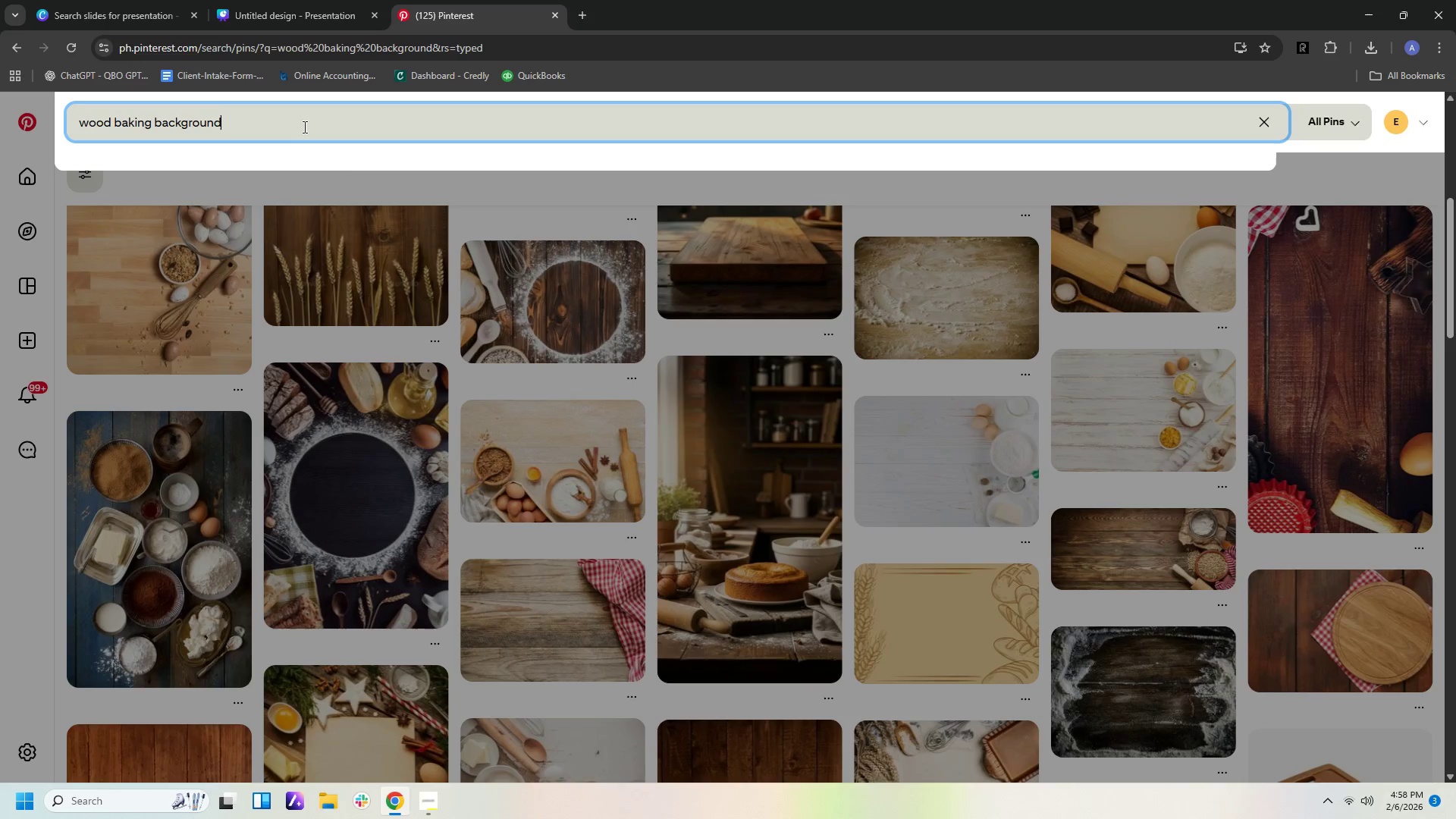 
type( for pets)
 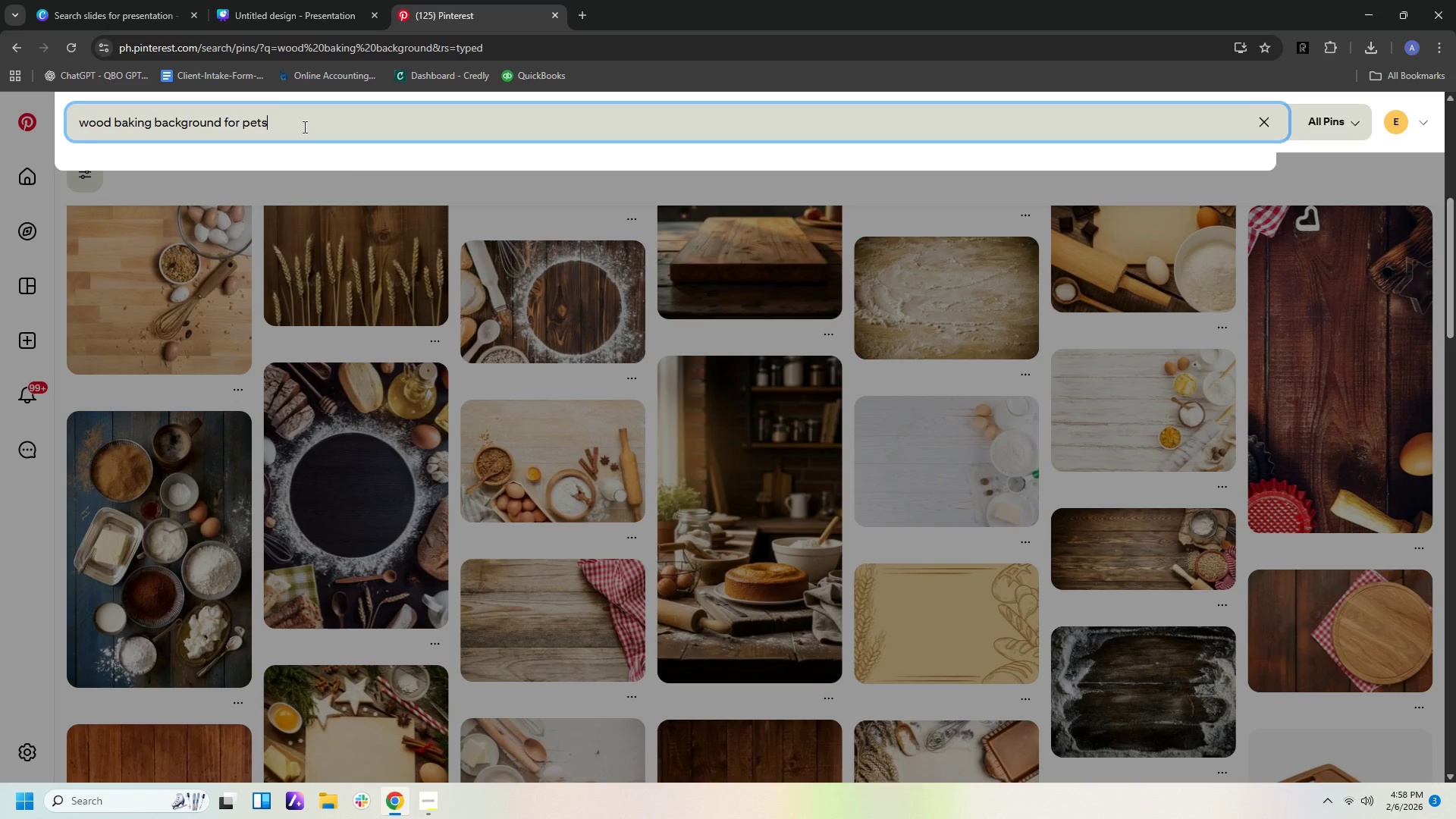 
key(Enter)
 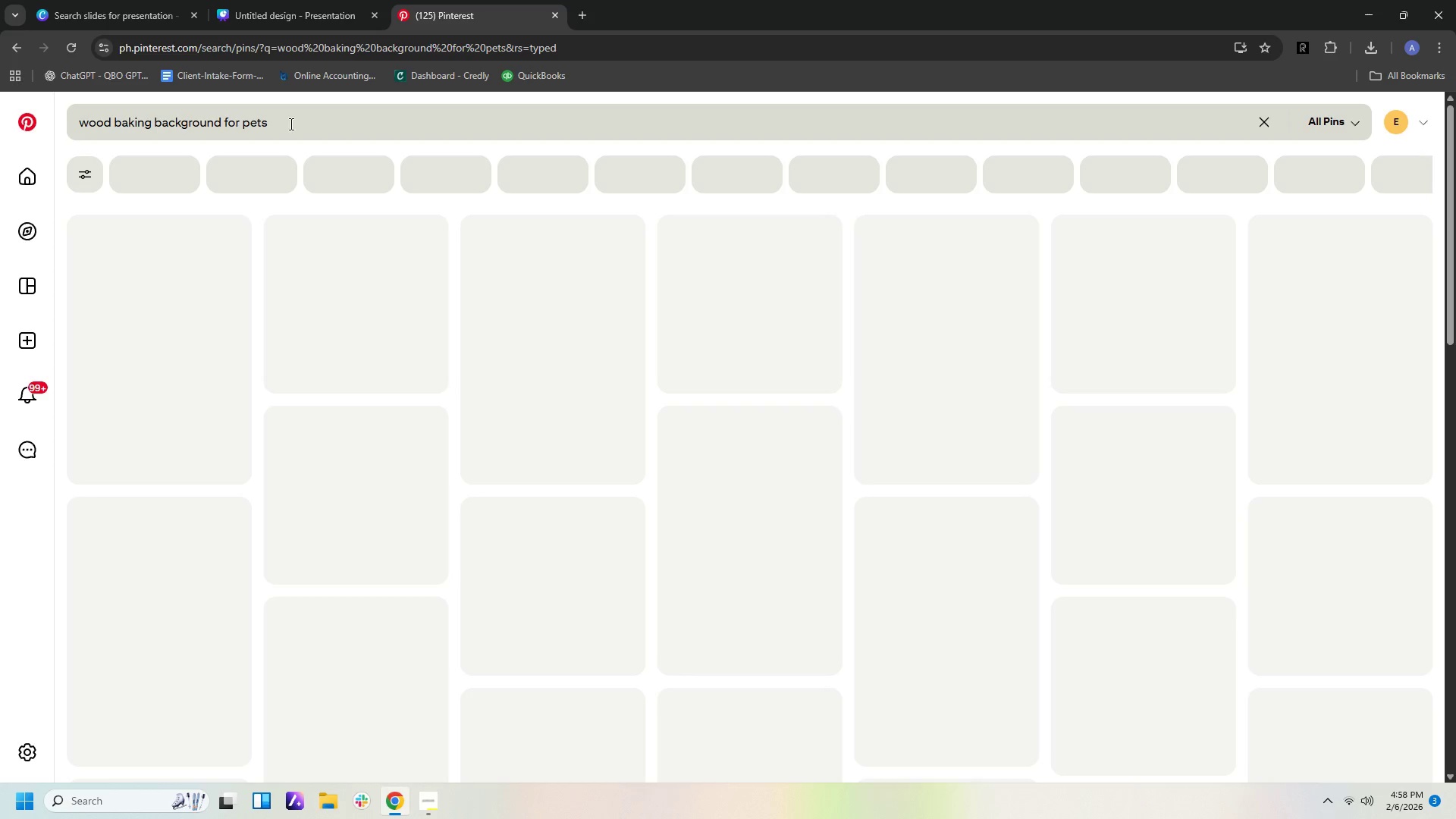 
mouse_move([749, 209])
 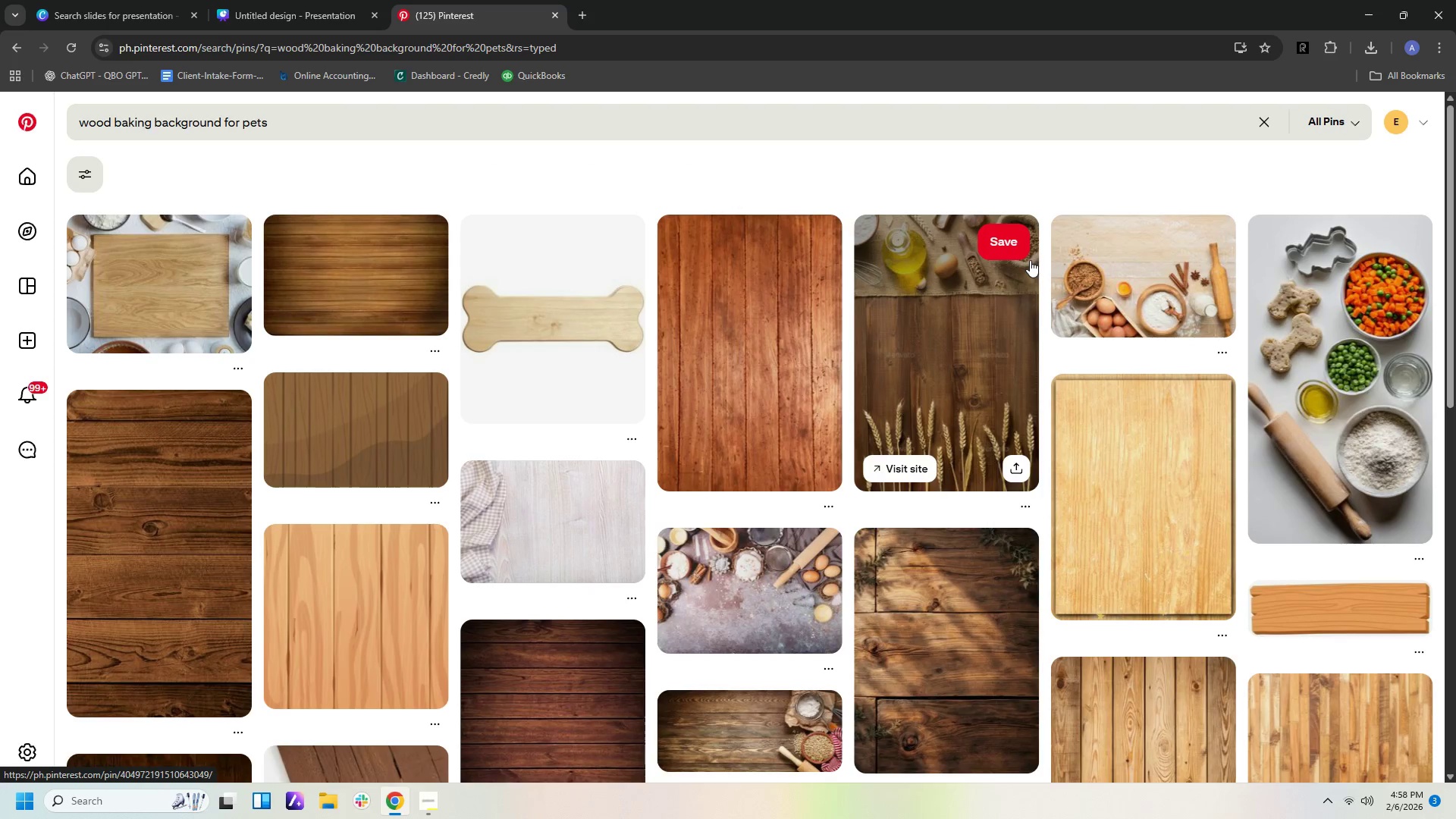 
scroll: coordinate [1024, 298], scroll_direction: down, amount: 22.0
 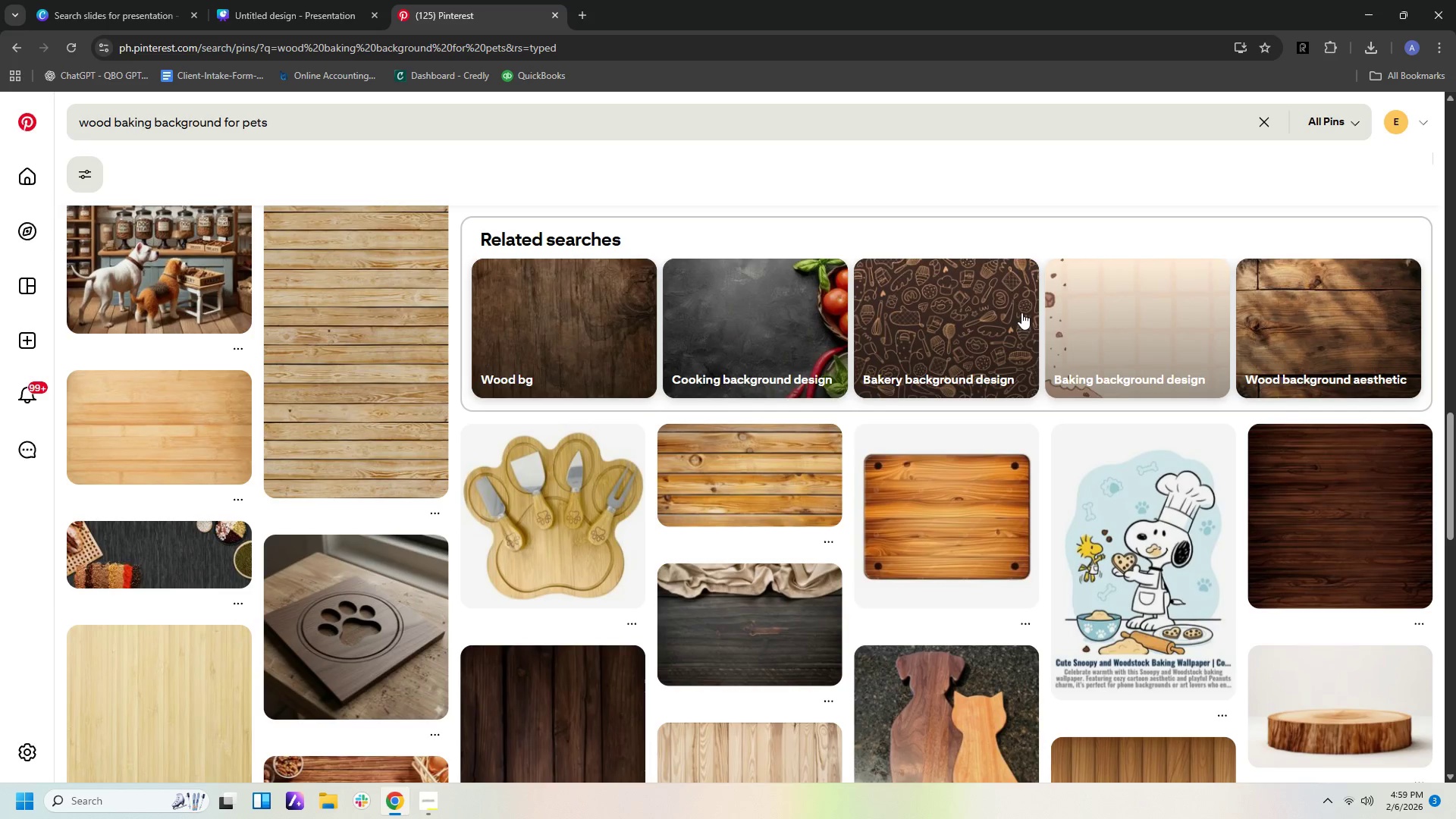 
scroll: coordinate [1022, 315], scroll_direction: down, amount: 19.0
 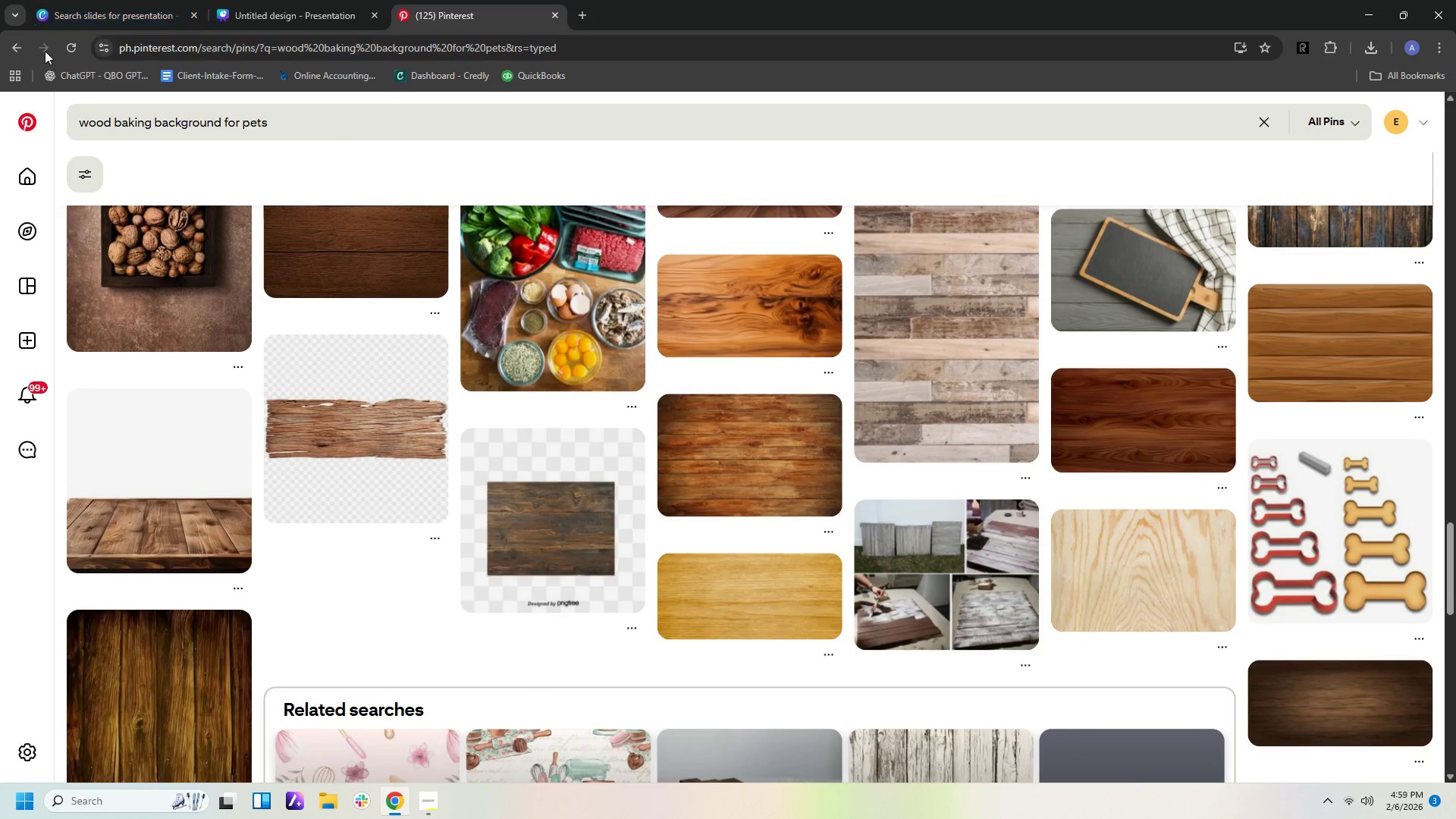 
left_click([13, 55])
 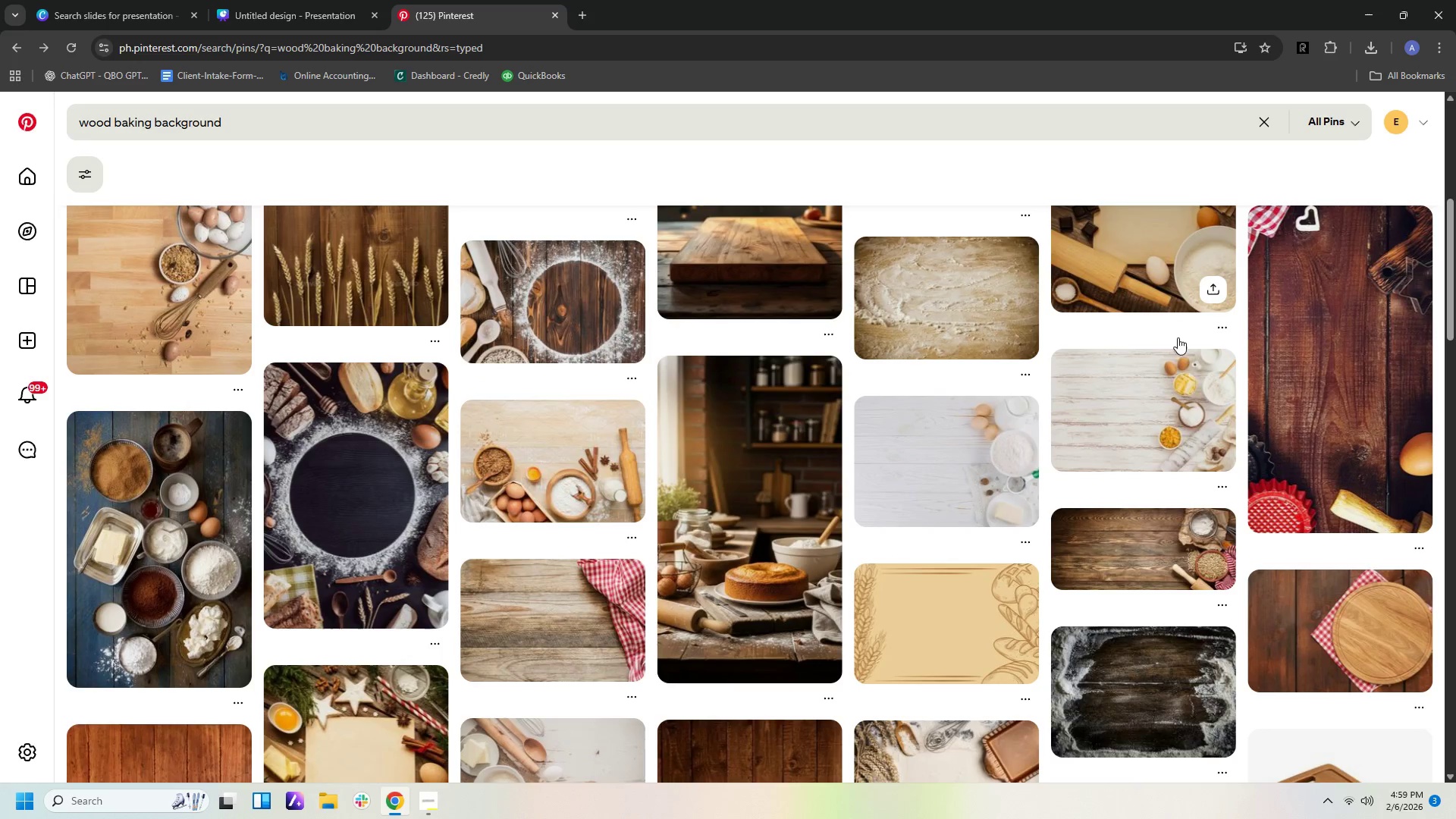 
scroll: coordinate [513, 365], scroll_direction: up, amount: 11.0
 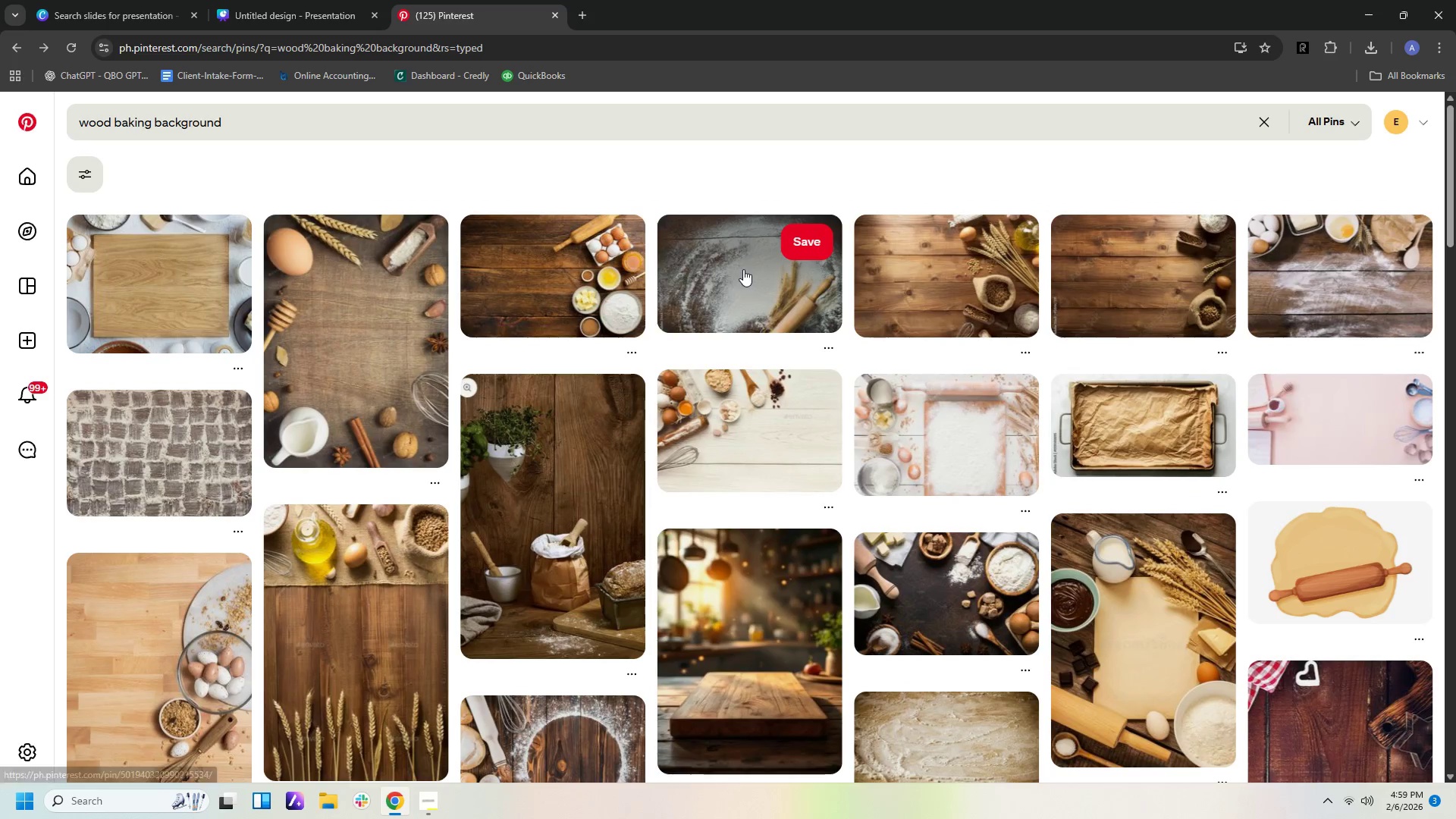 
left_click([740, 278])
 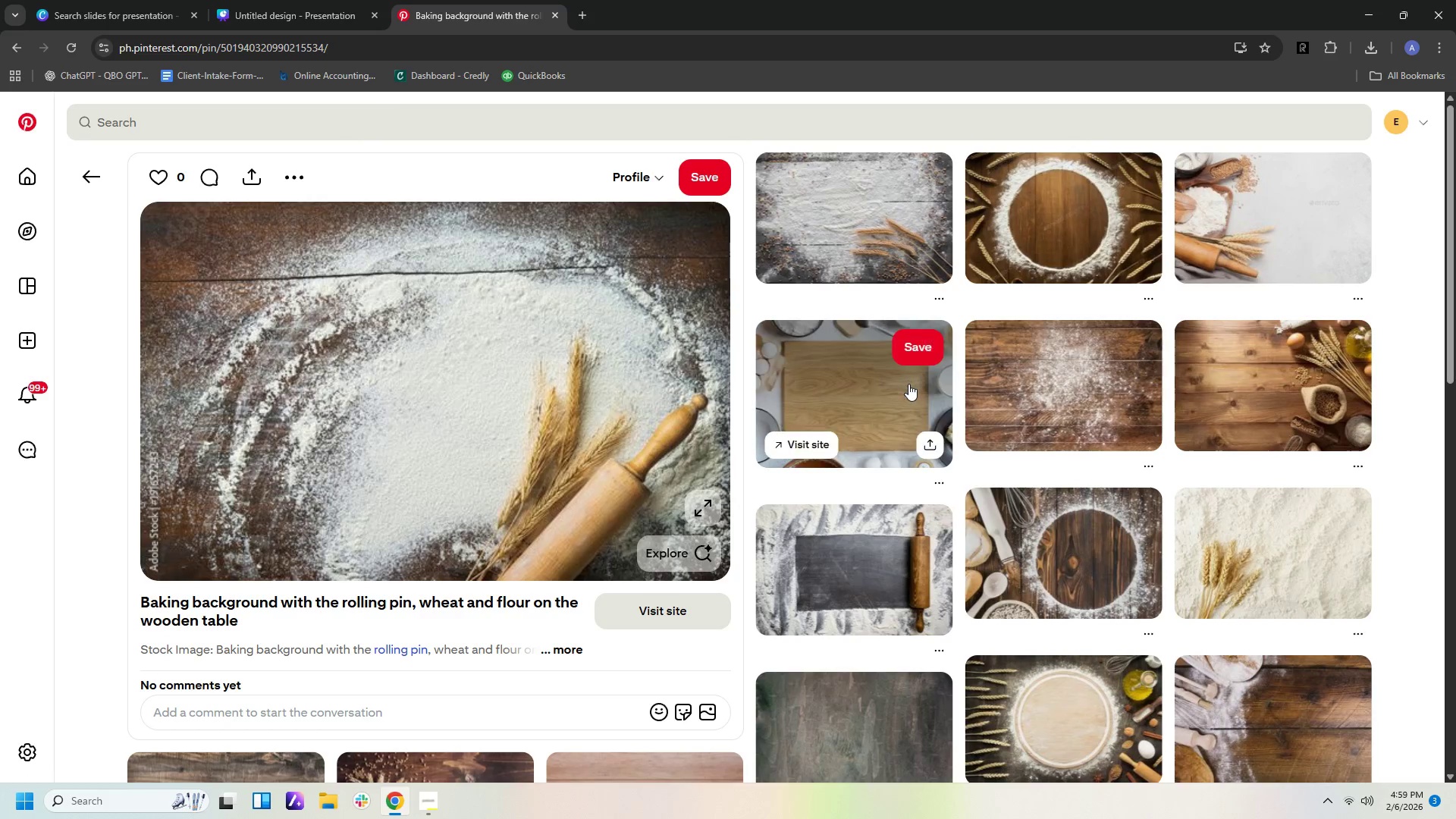 
wait(5.91)
 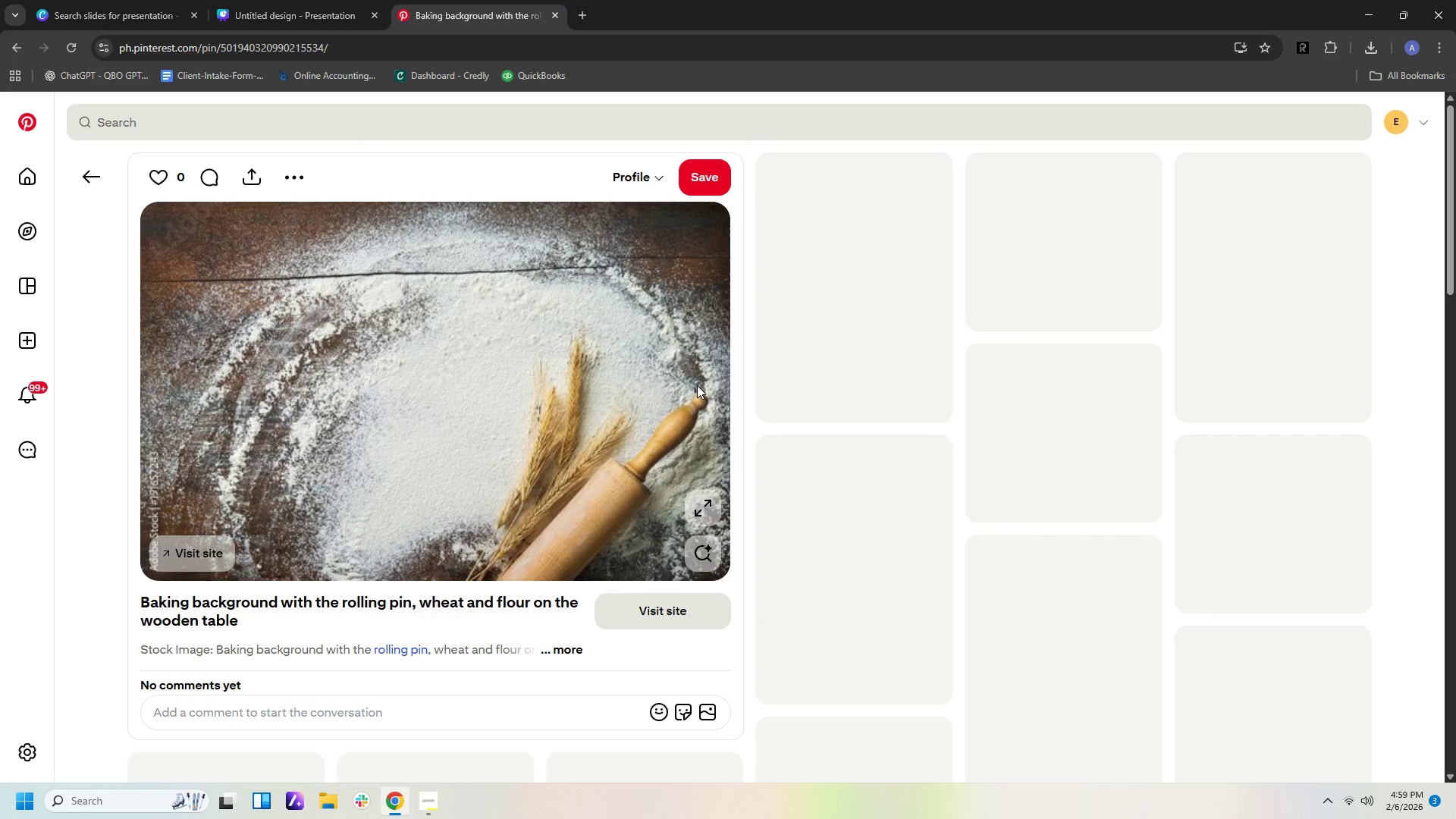 
scroll: coordinate [796, 505], scroll_direction: down, amount: 16.0
 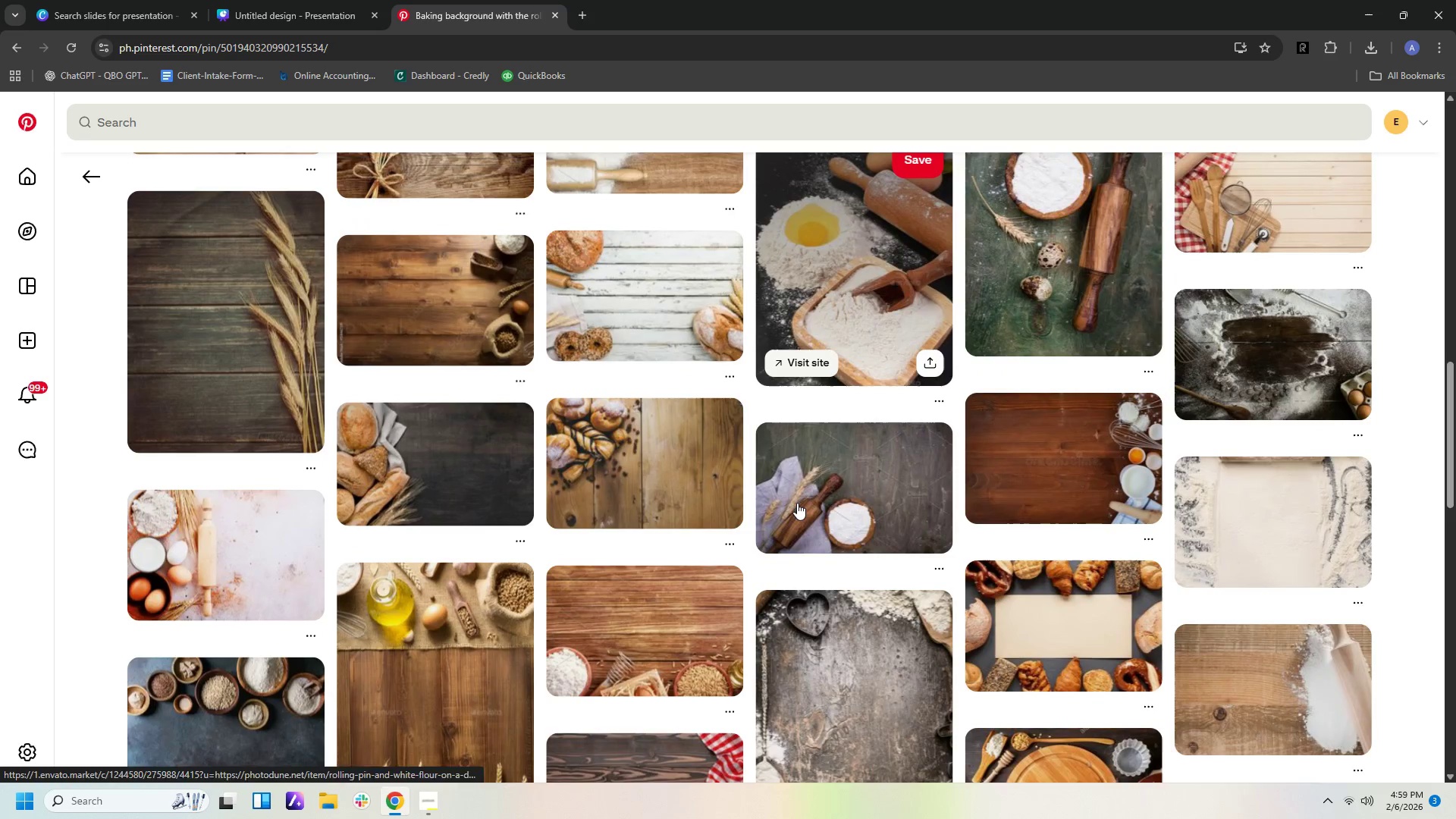 
scroll: coordinate [797, 503], scroll_direction: down, amount: 3.0
 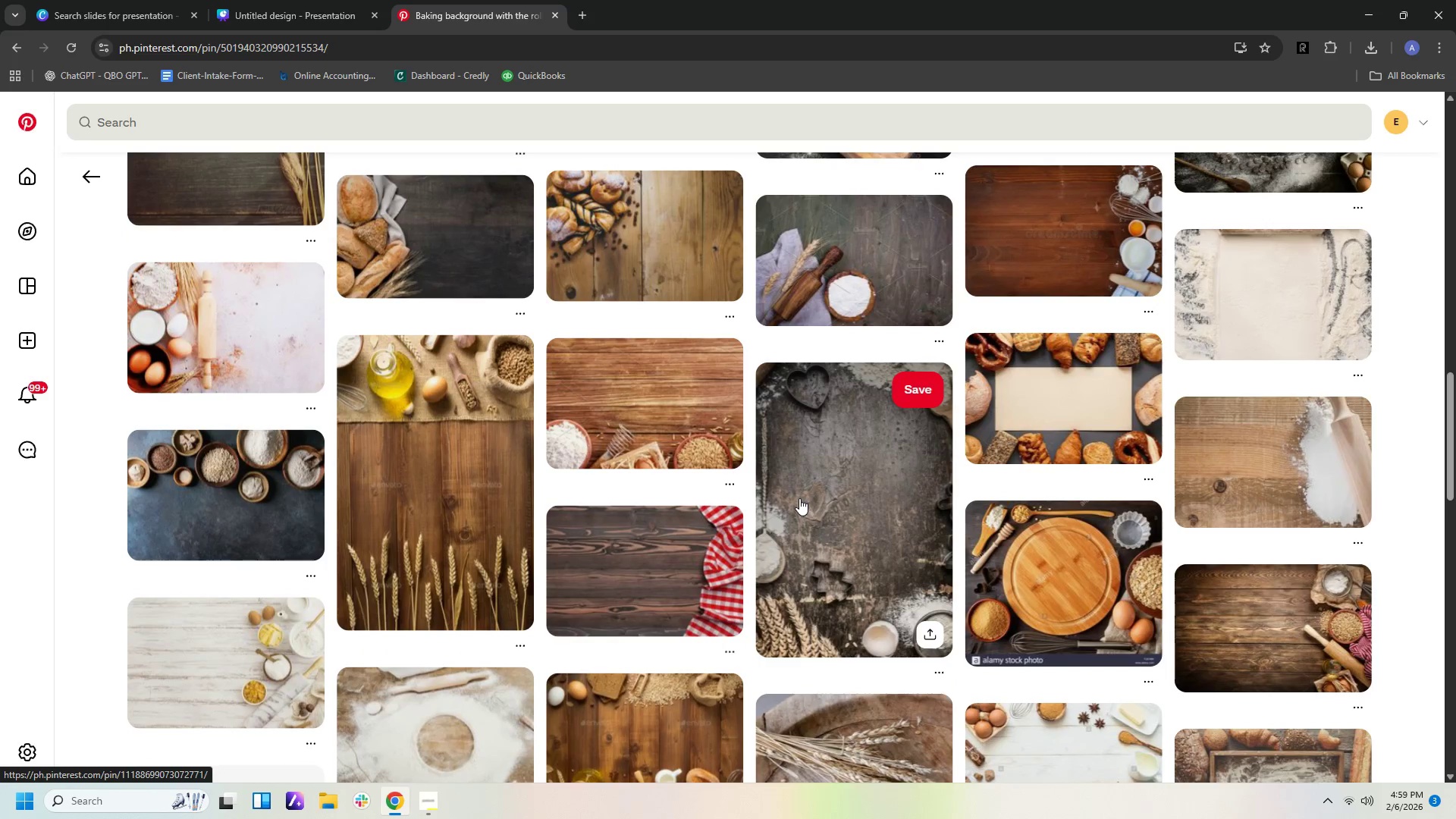 
scroll: coordinate [747, 471], scroll_direction: up, amount: 21.0
 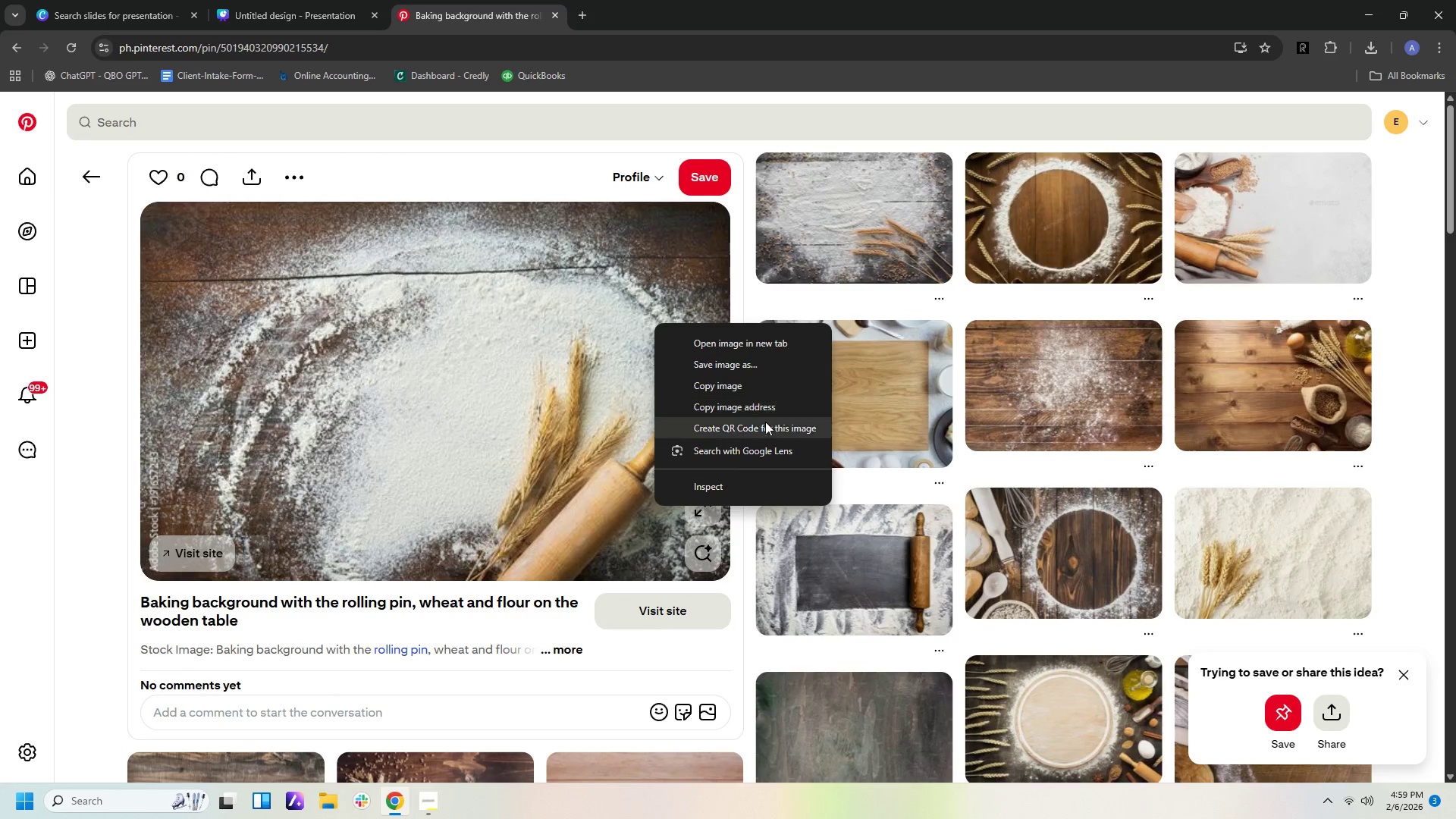 
left_click([749, 378])
 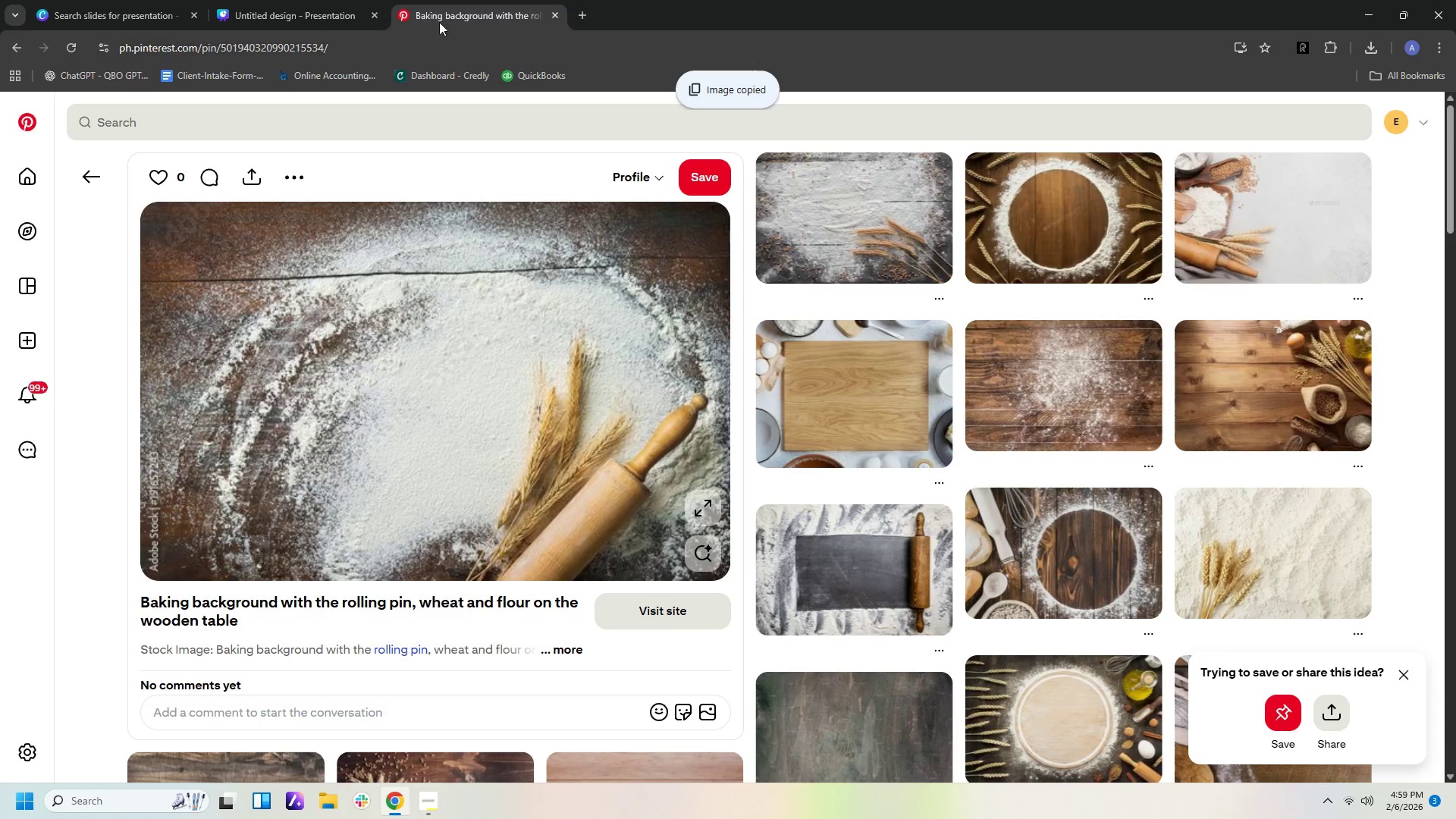 
left_click([343, 0])
 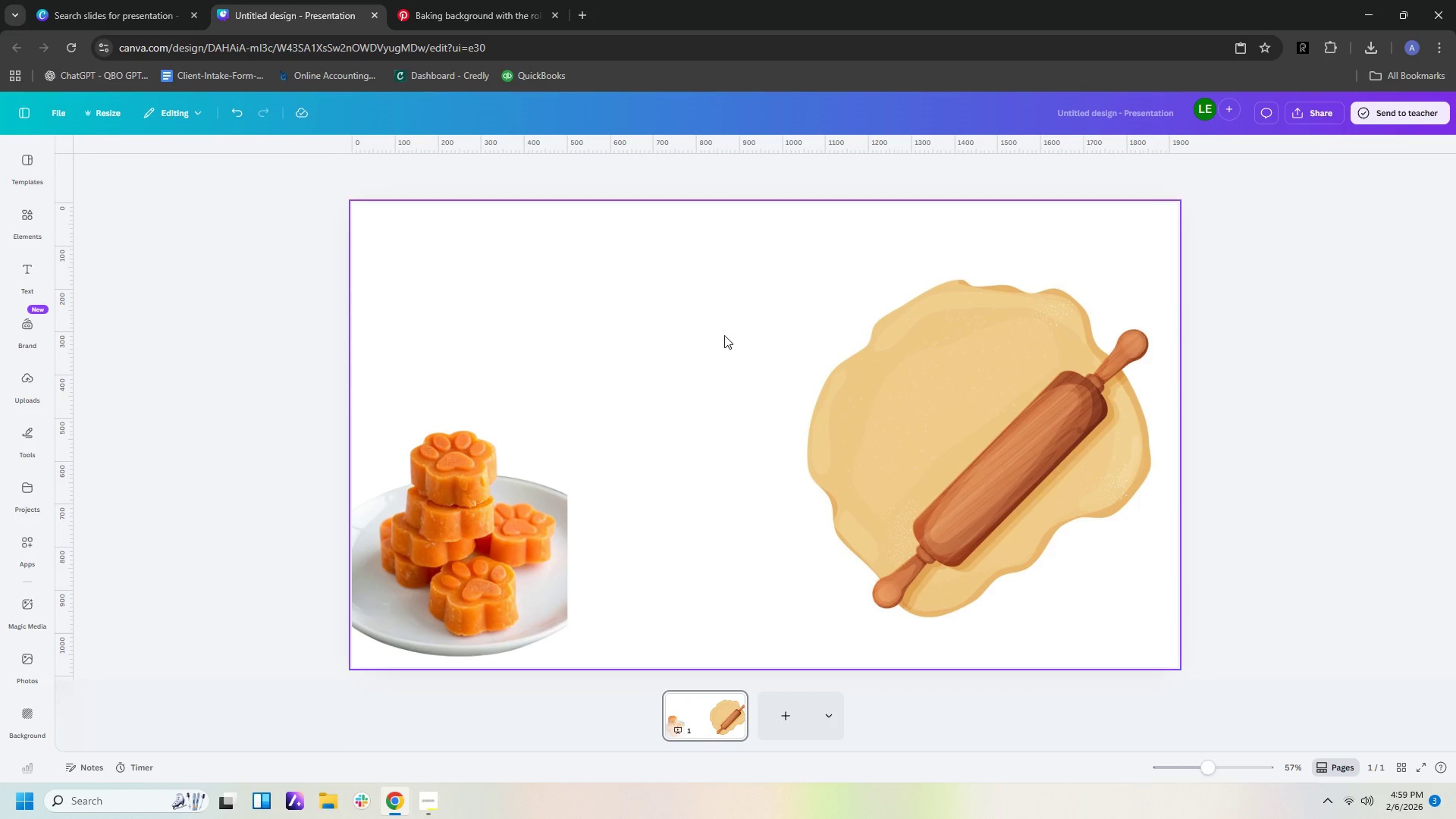 
right_click([727, 353])
 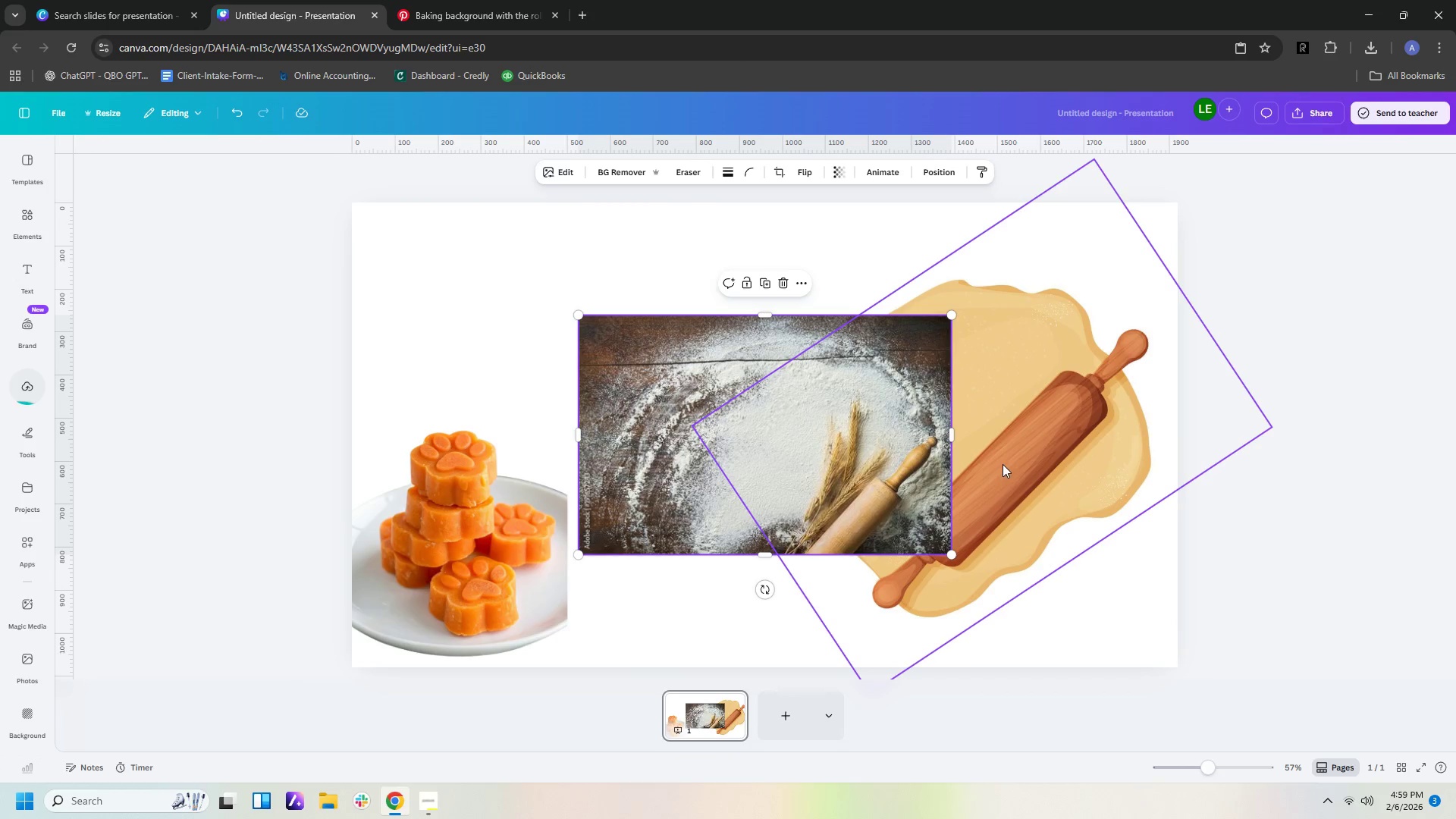 
key(Delete)
 